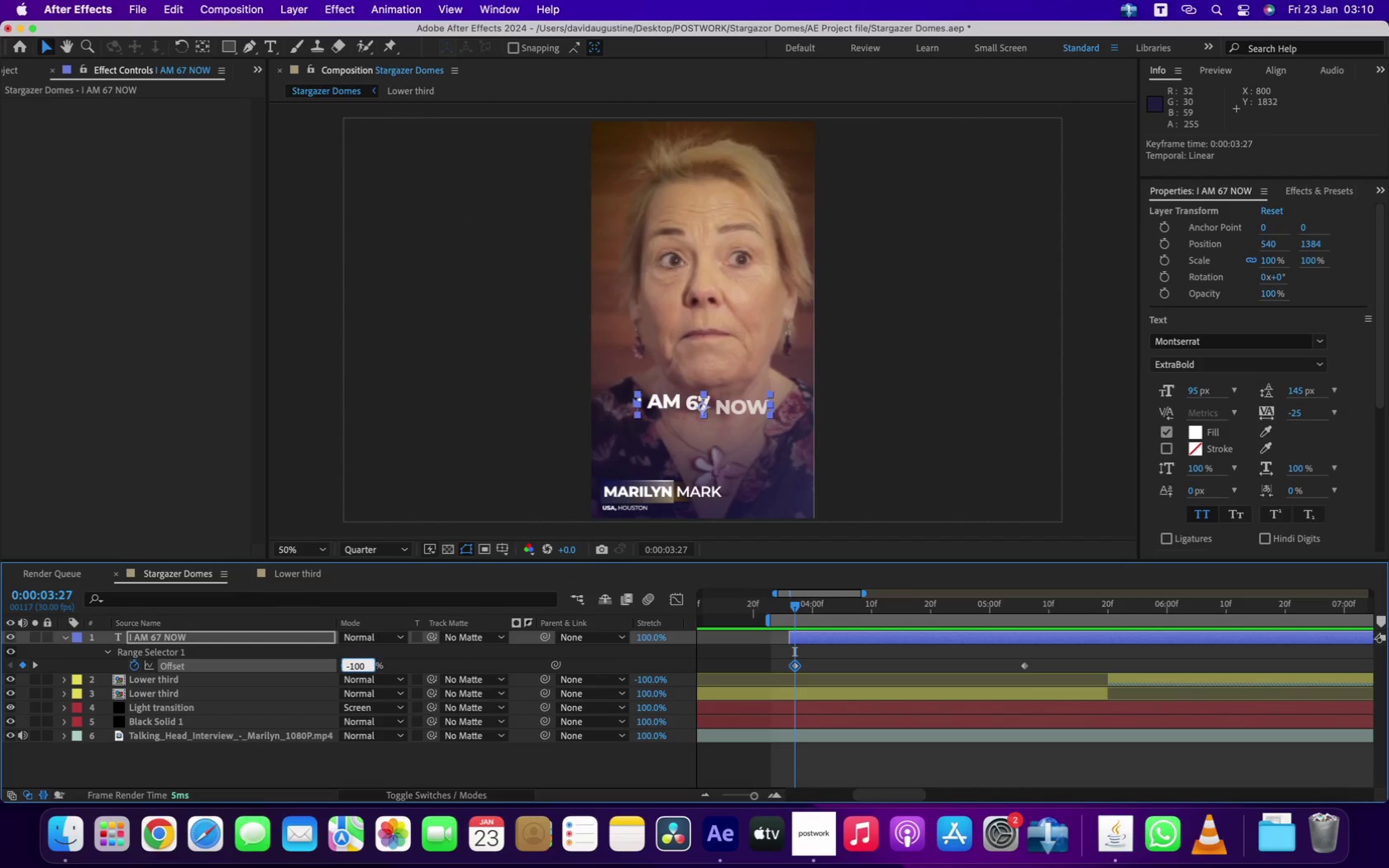 
key(Enter)
 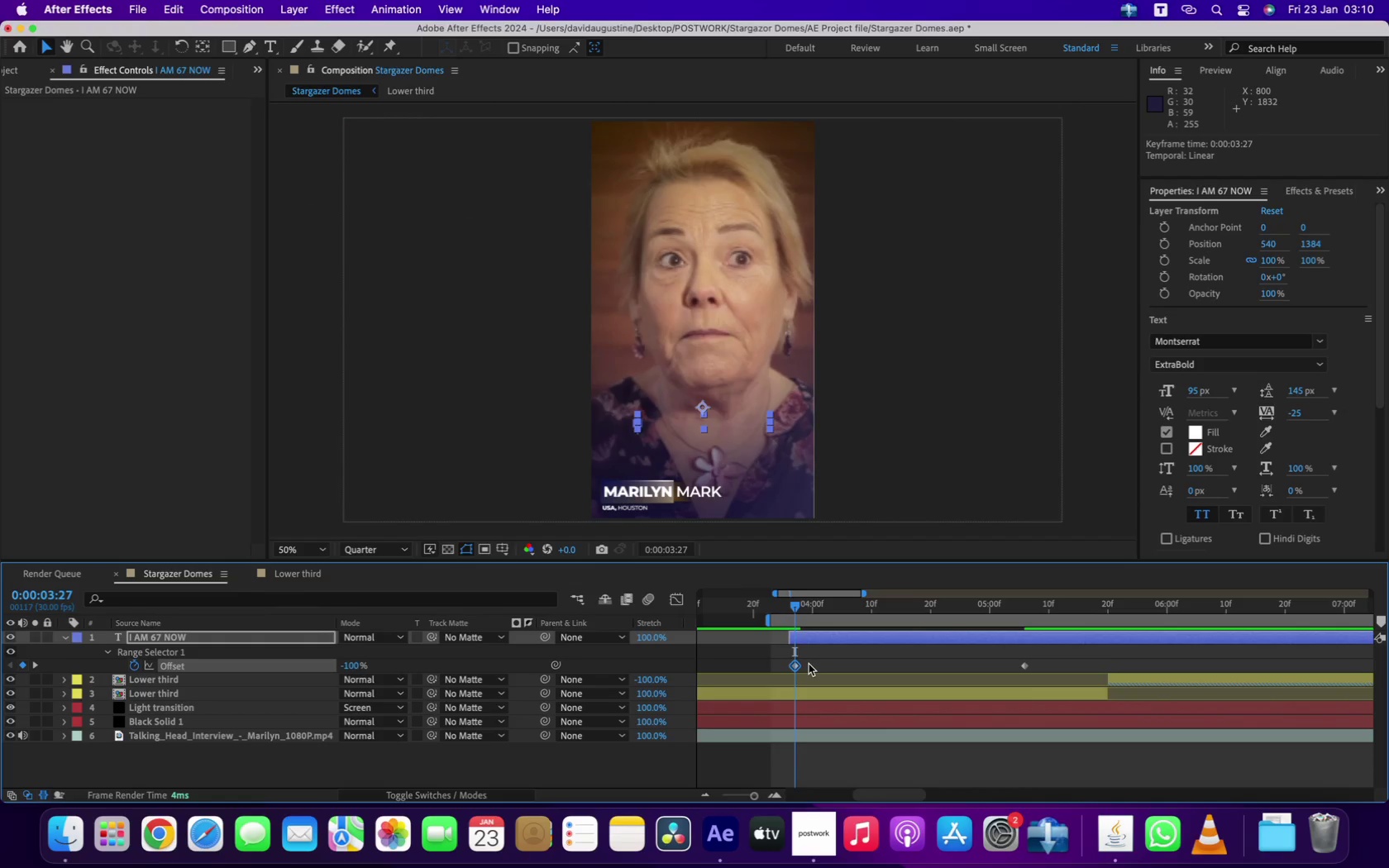 
left_click_drag(start_coordinate=[795, 663], to_coordinate=[790, 664])
 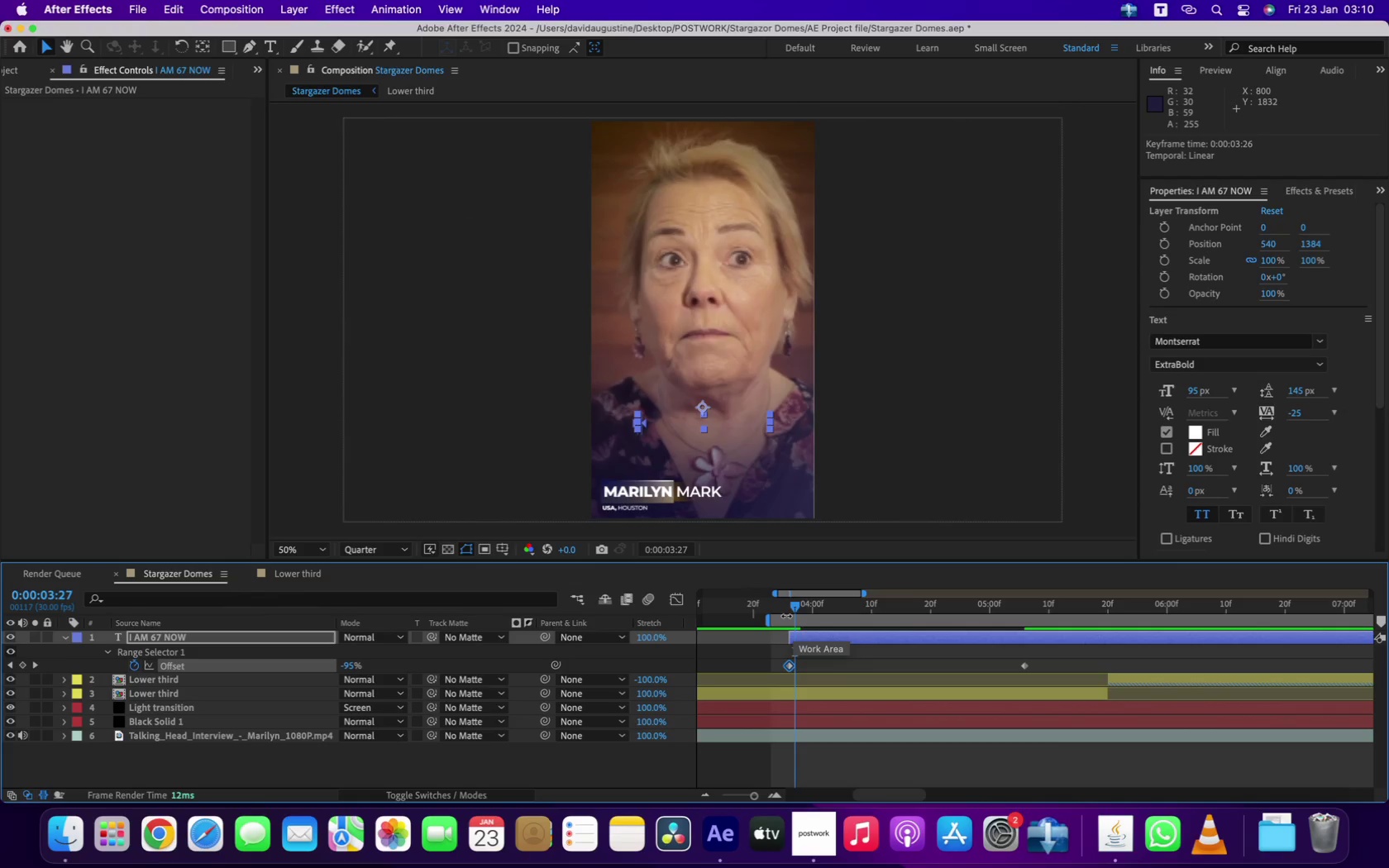 
left_click([780, 613])
 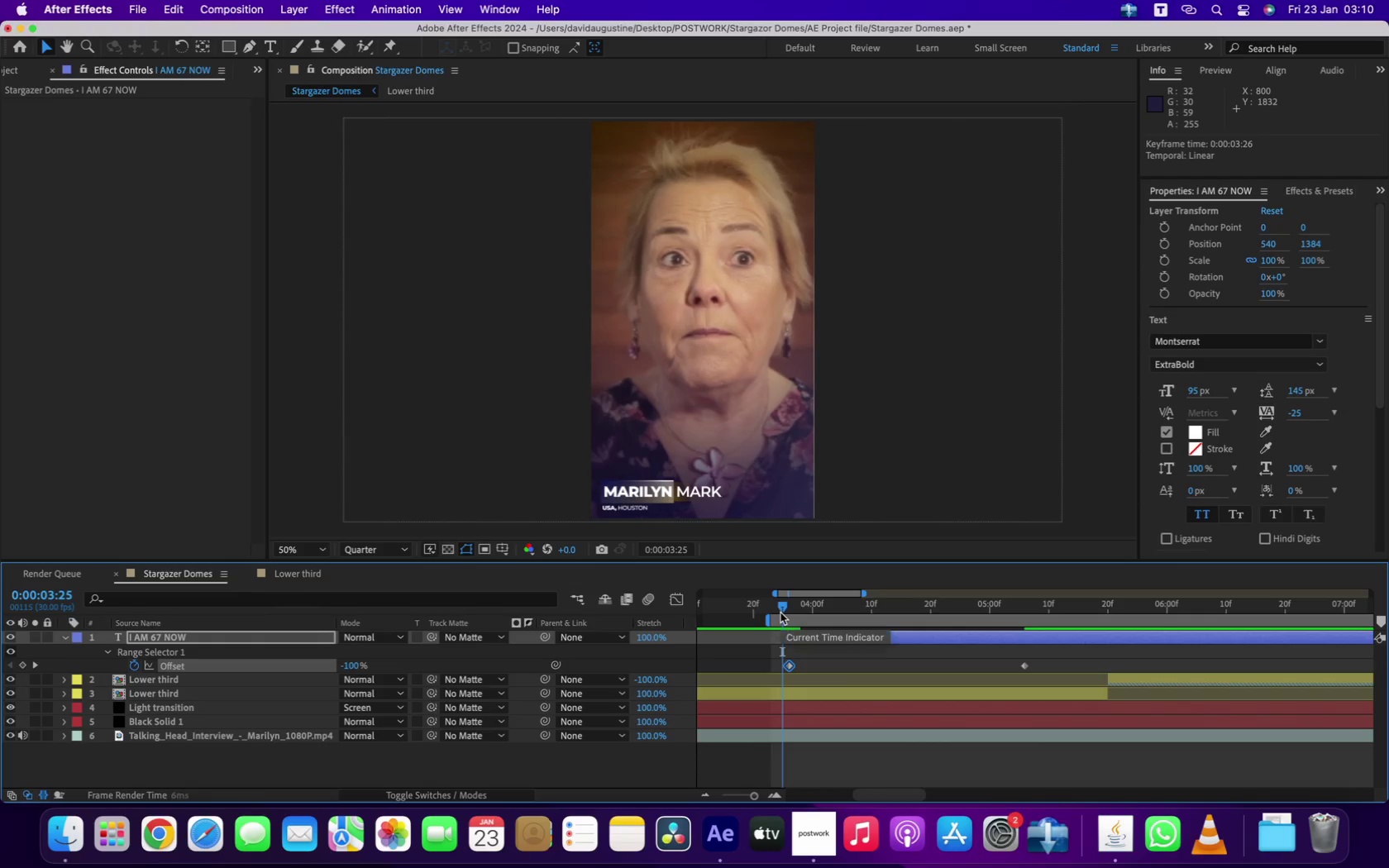 
key(Space)
 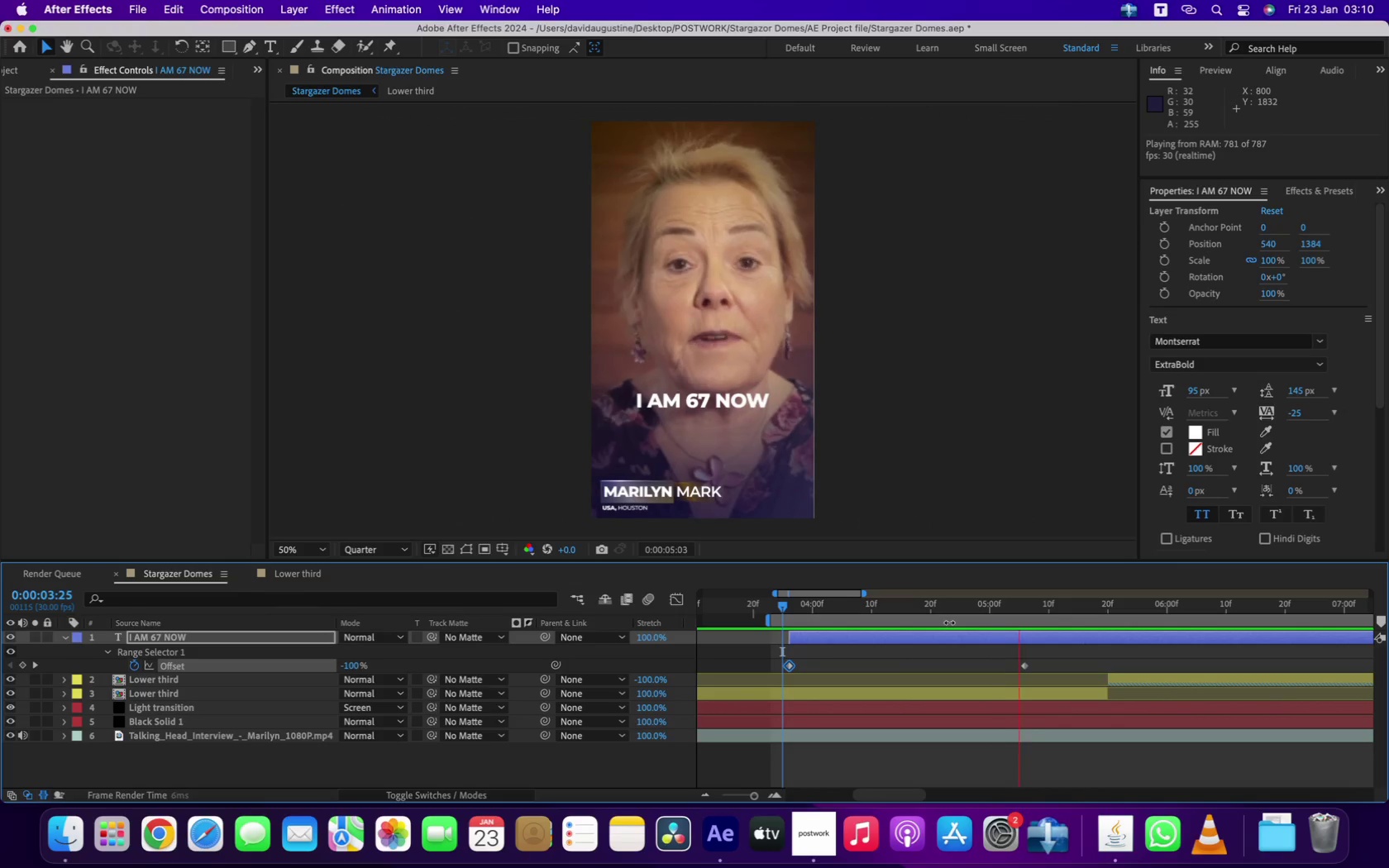 
key(Space)
 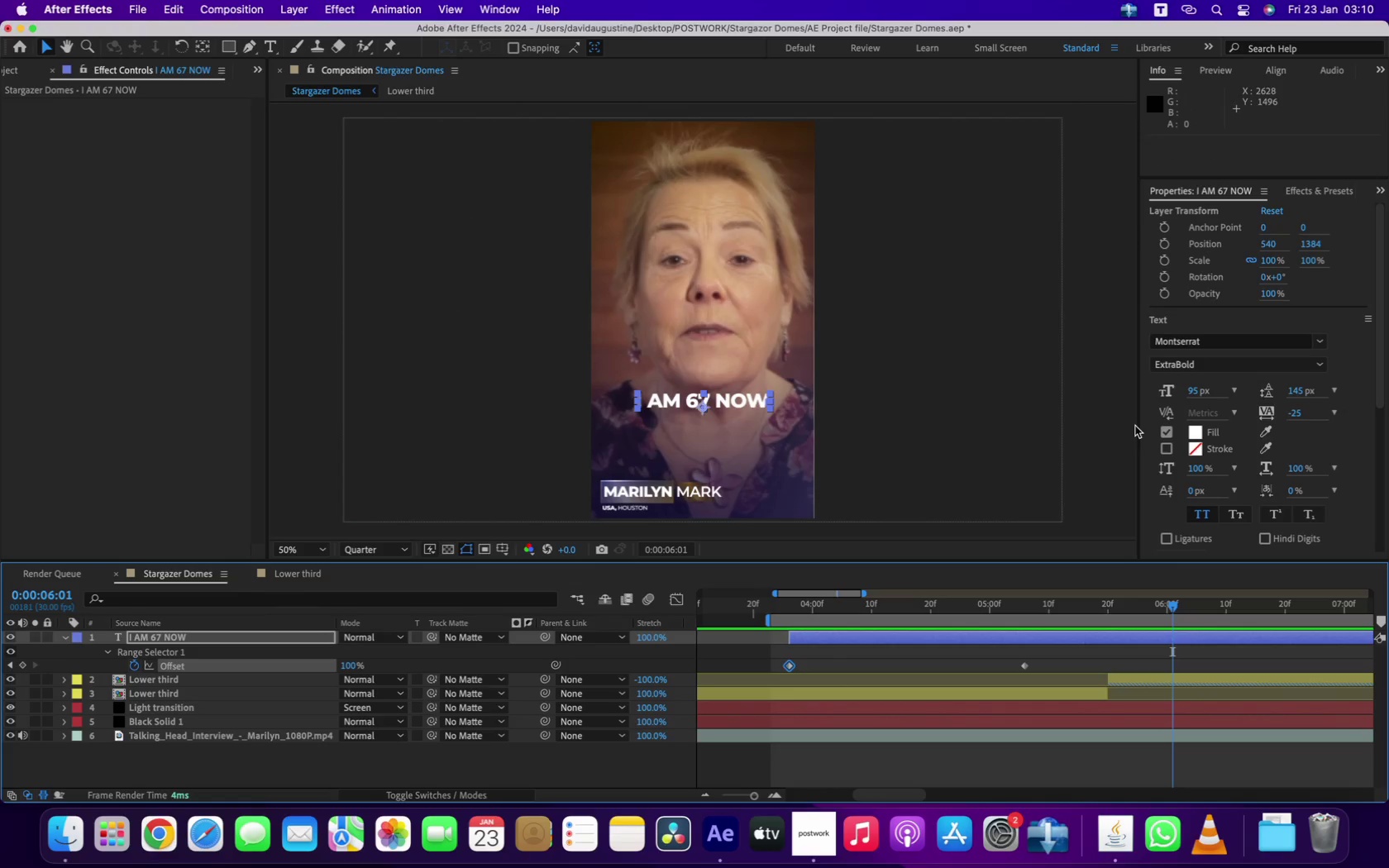 
mouse_move([1162, 411])
 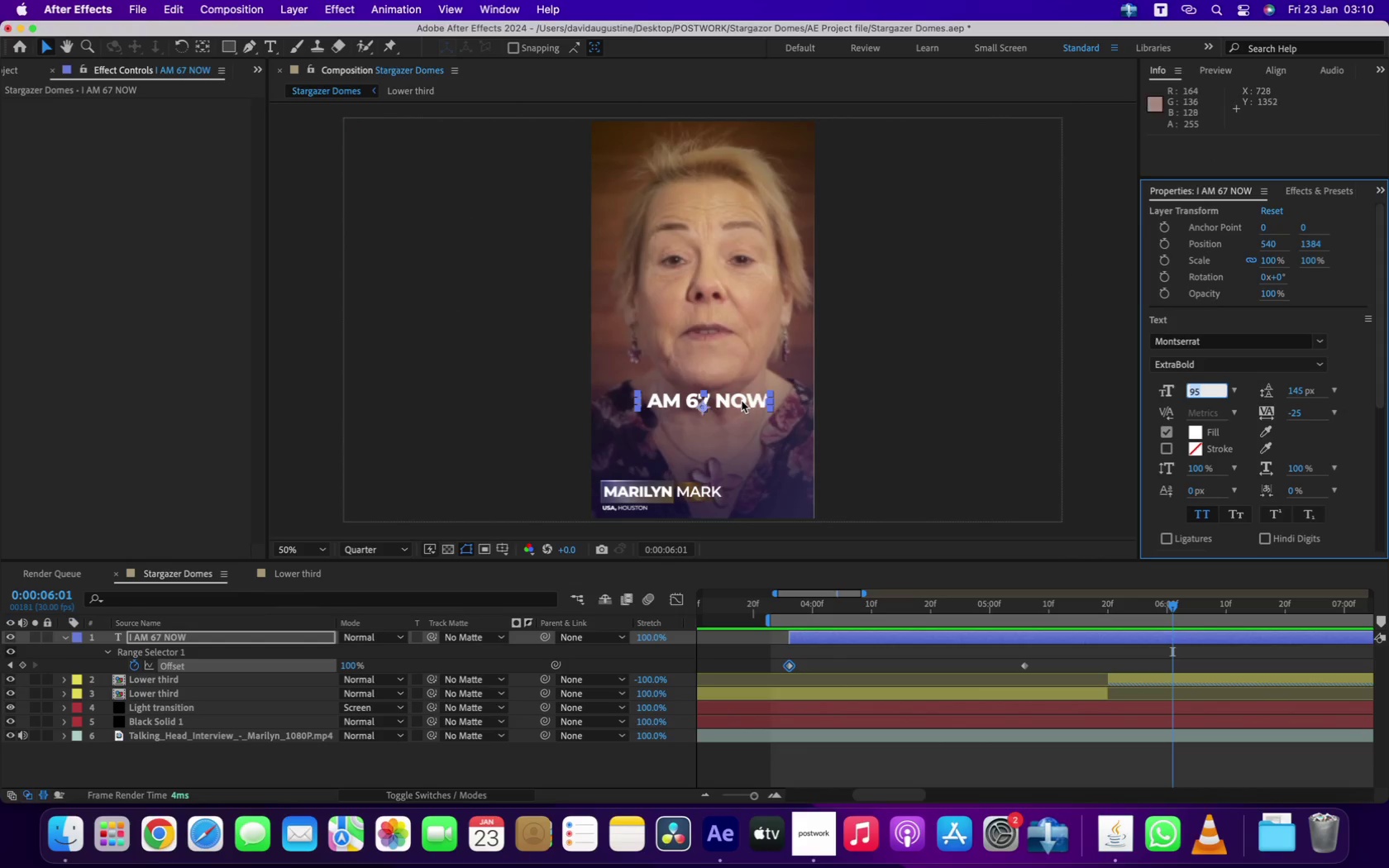 
left_click_drag(start_coordinate=[742, 400], to_coordinate=[740, 418])
 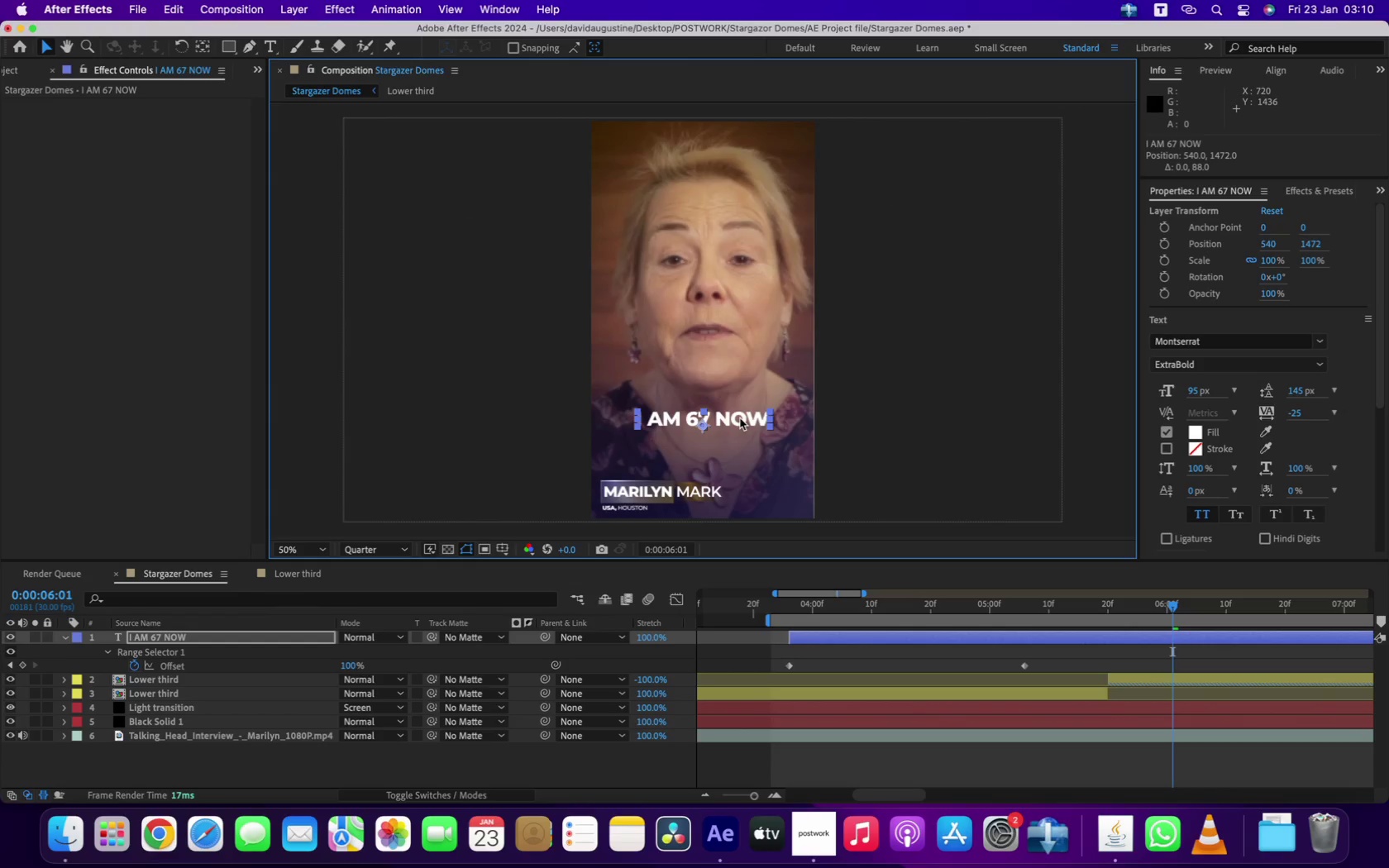 
hold_key(key=ShiftLeft, duration=2.28)
 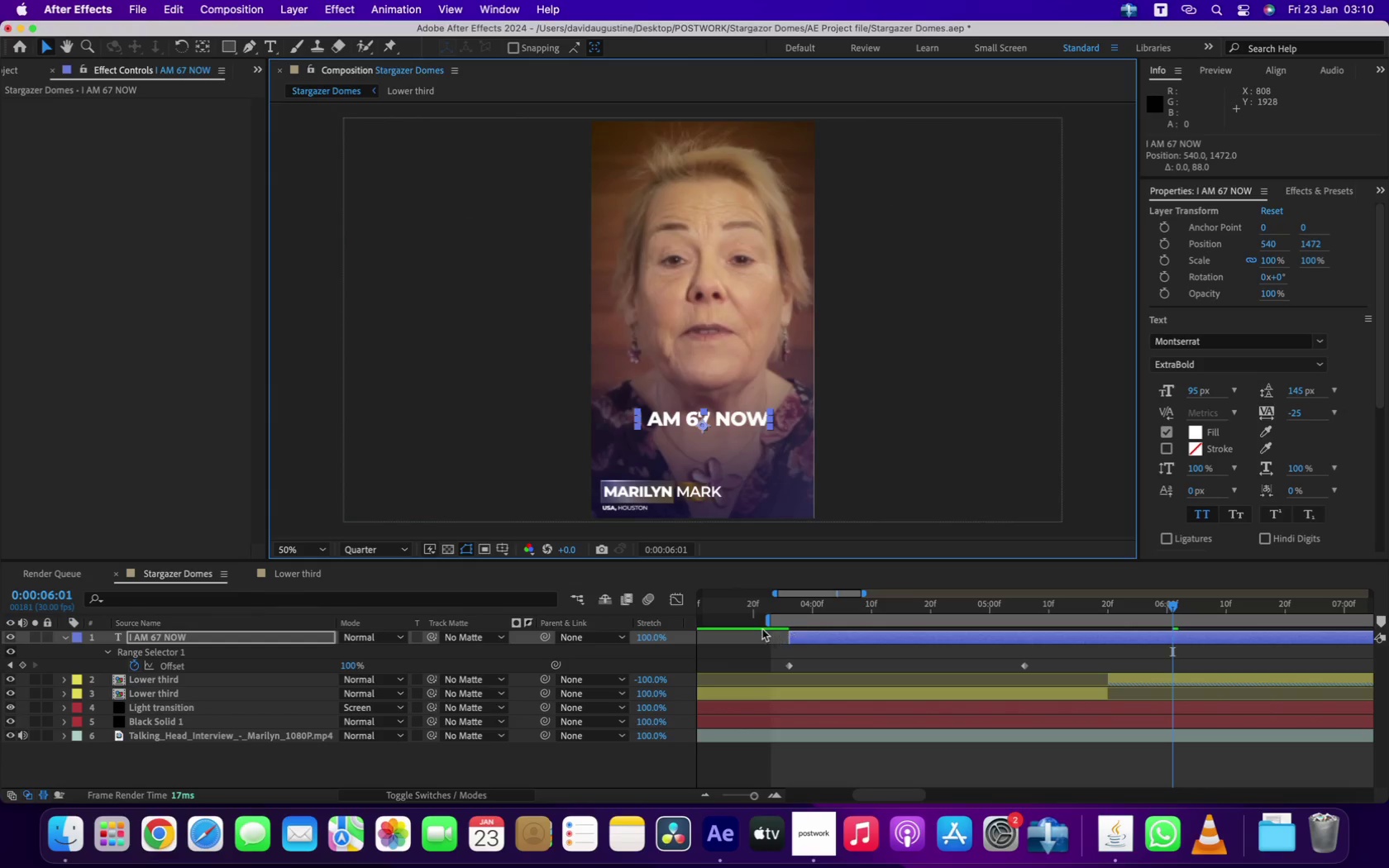 
left_click([774, 613])
 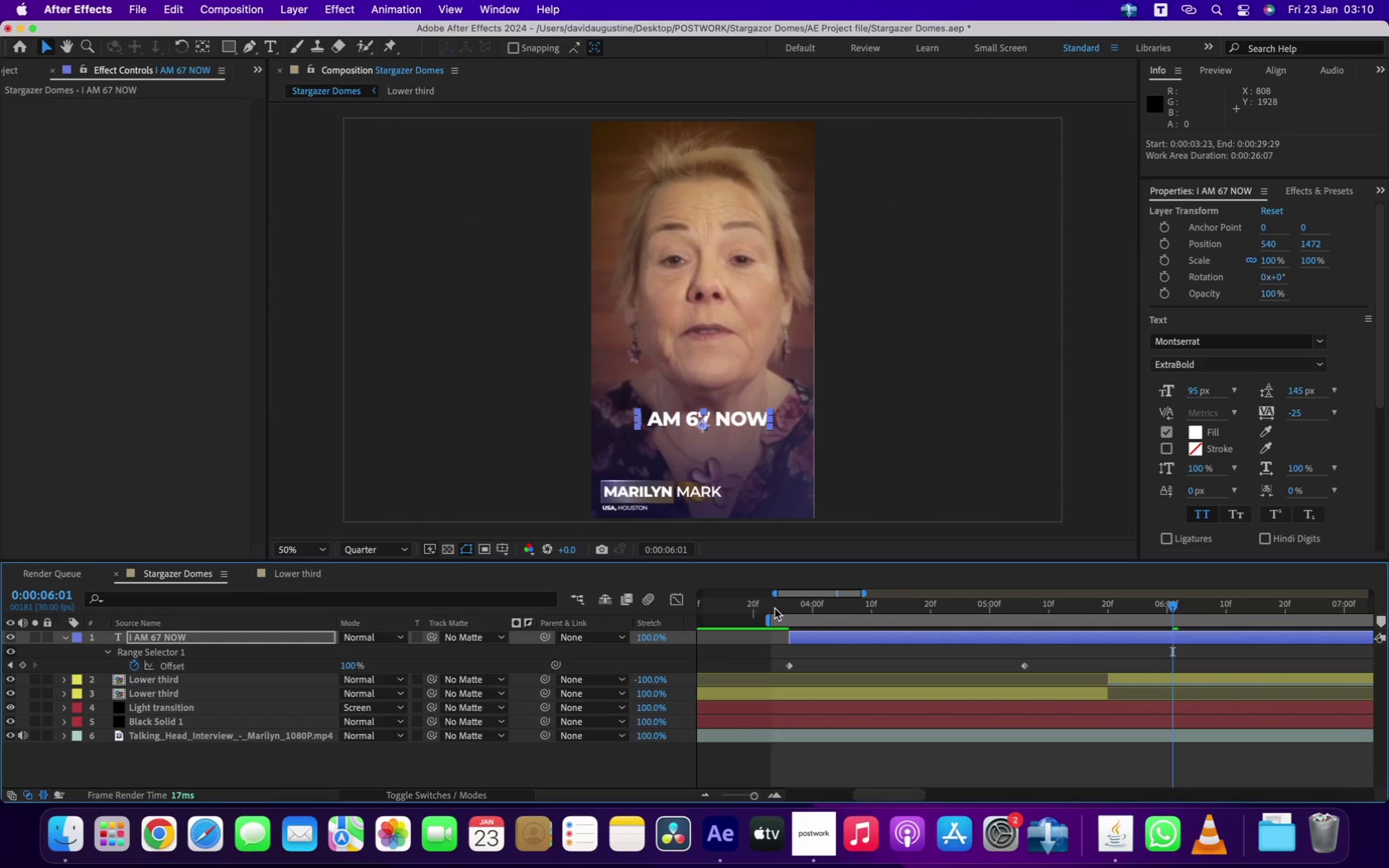 
left_click([775, 608])
 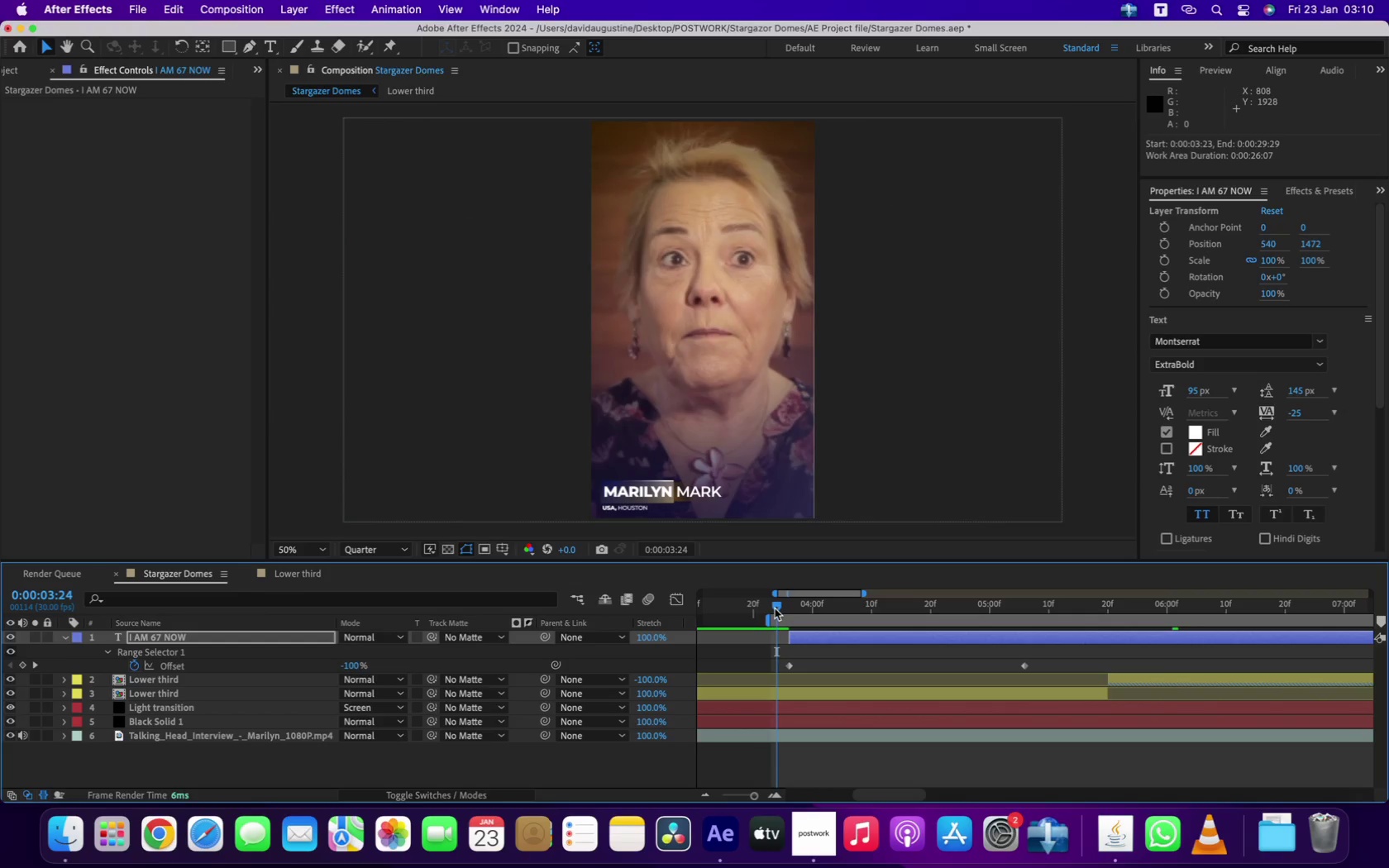 
key(Space)
 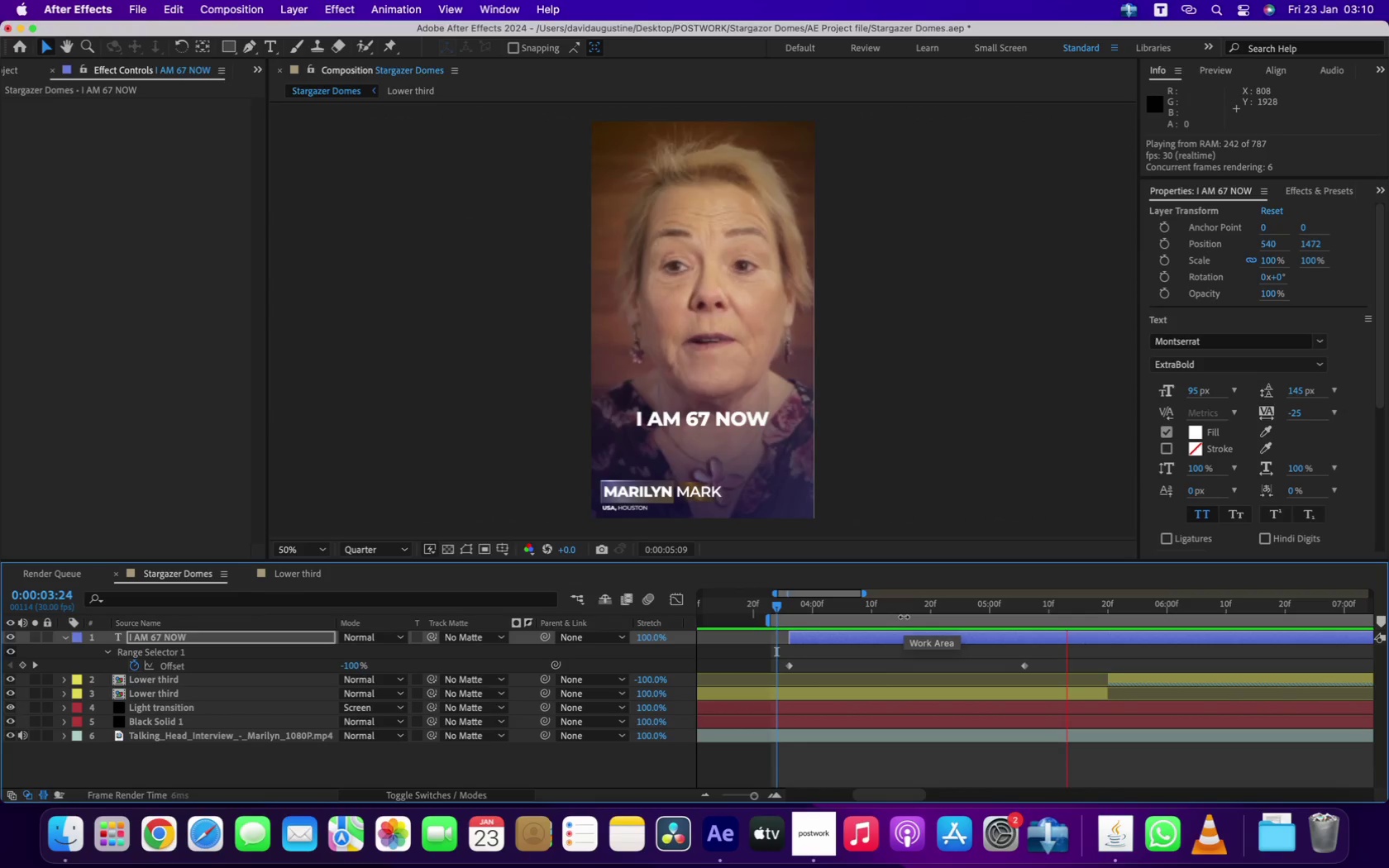 
key(Space)
 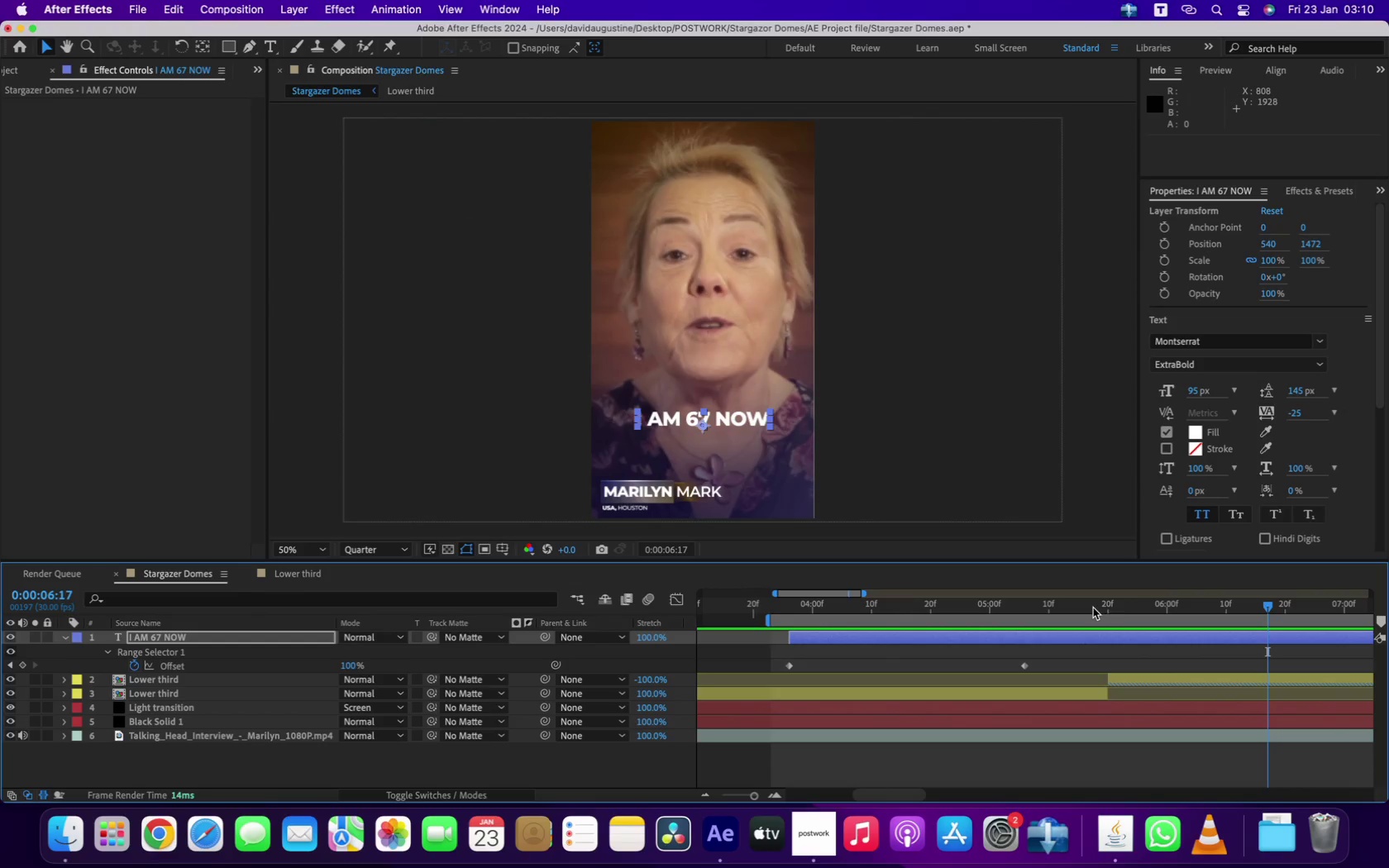 
left_click_drag(start_coordinate=[1128, 608], to_coordinate=[1111, 608])
 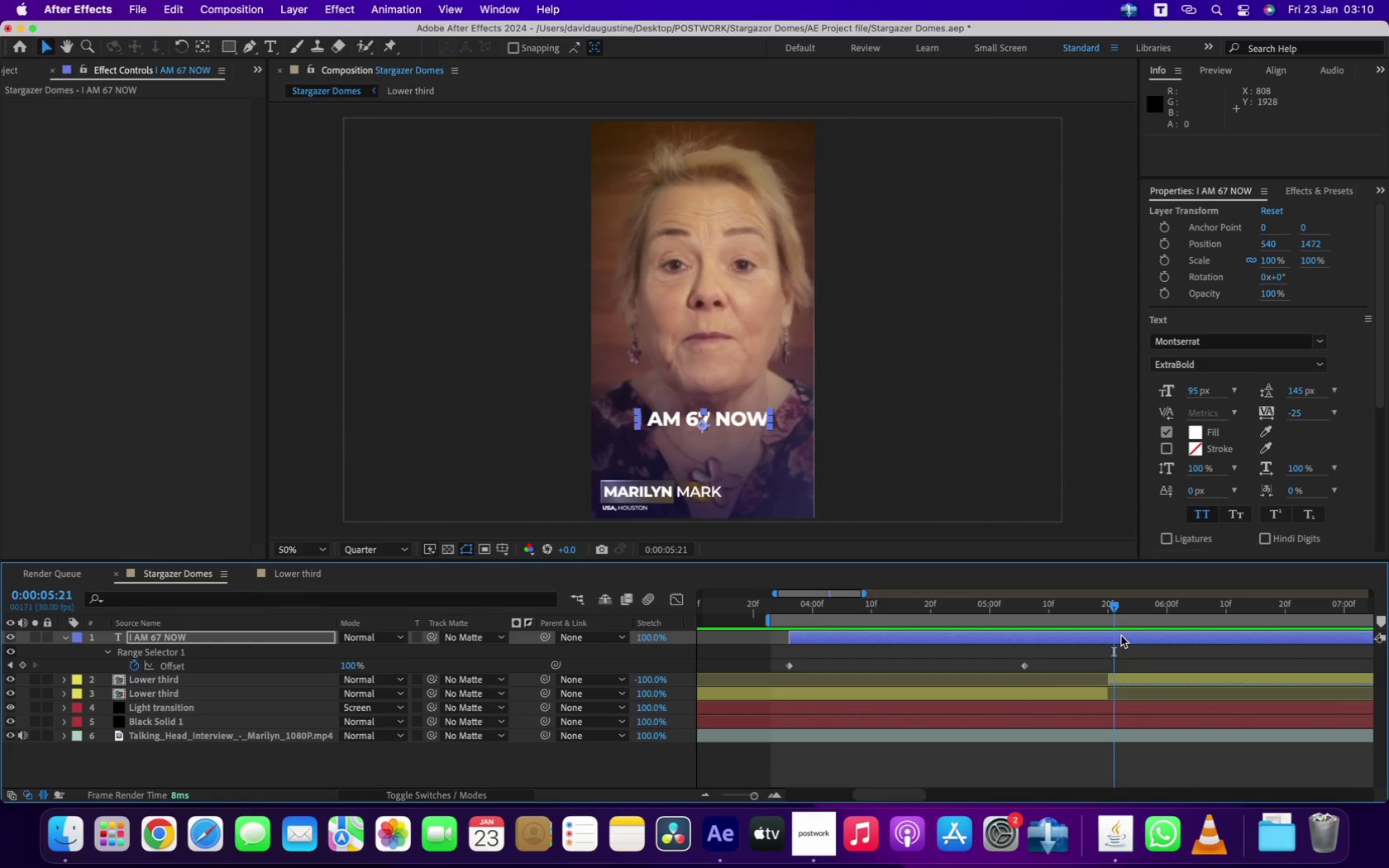 
key(Meta+Shift+D)
 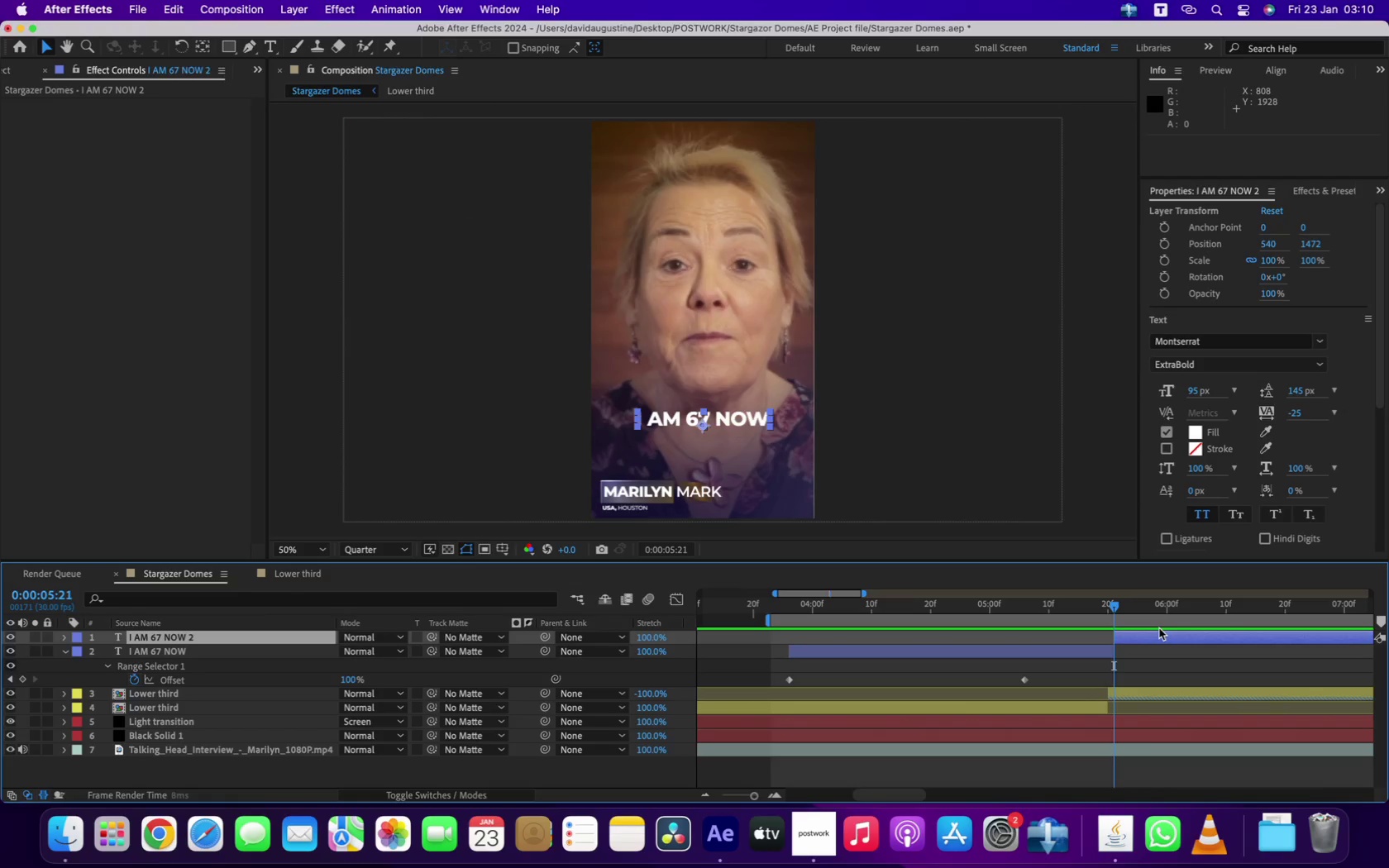 
left_click([1159, 628])
 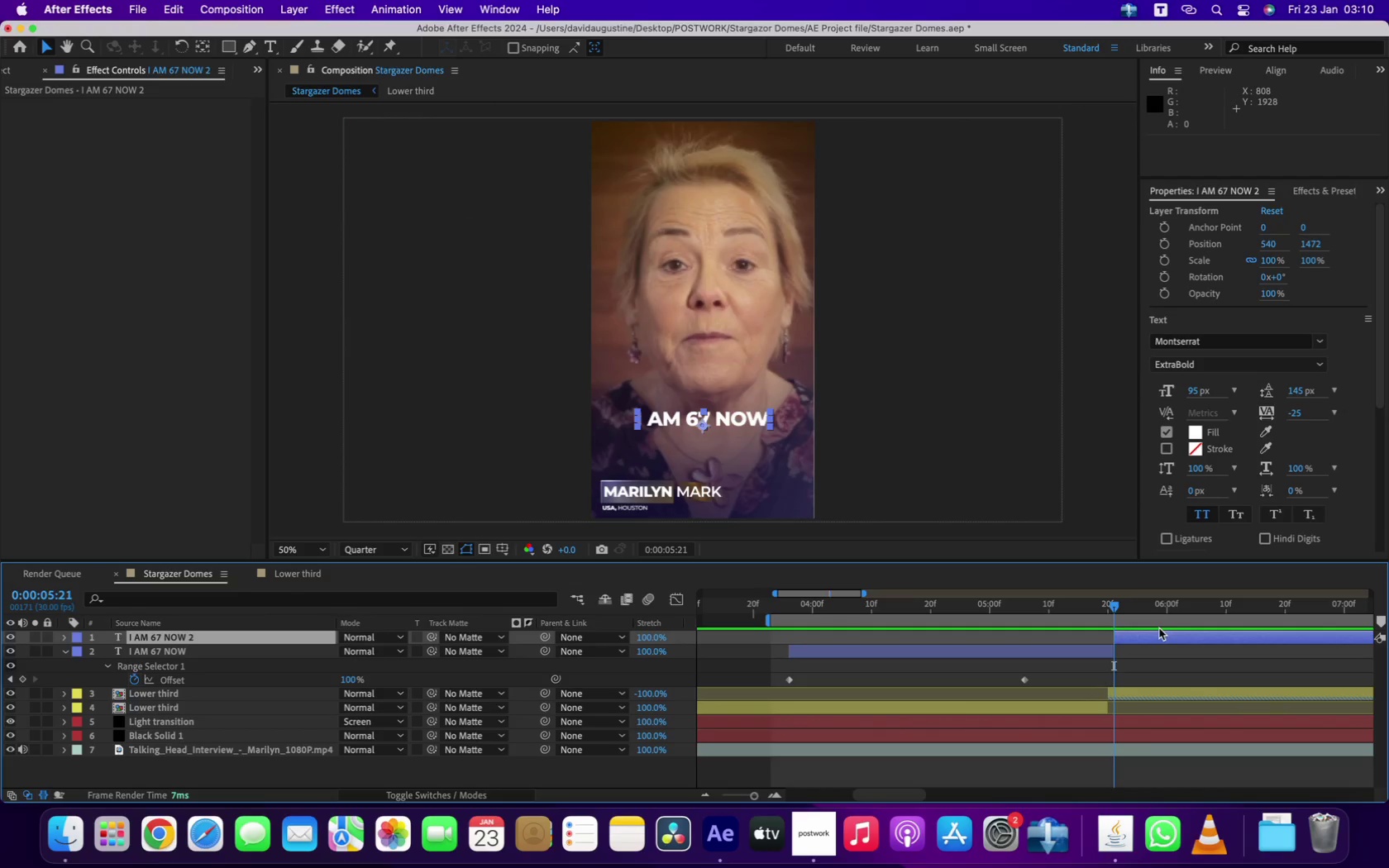 
key(Backspace)
 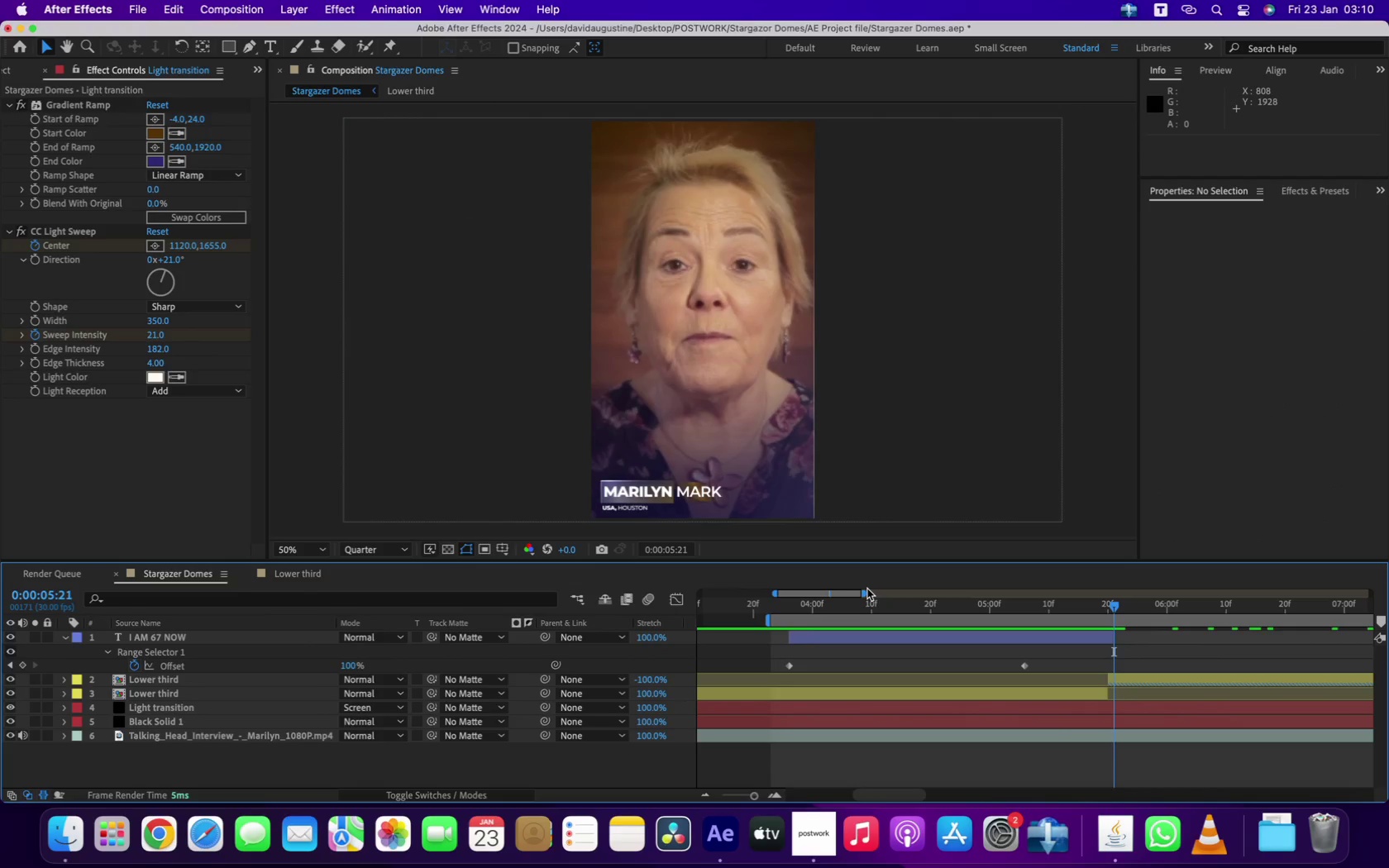 
left_click_drag(start_coordinate=[864, 592], to_coordinate=[1124, 573])
 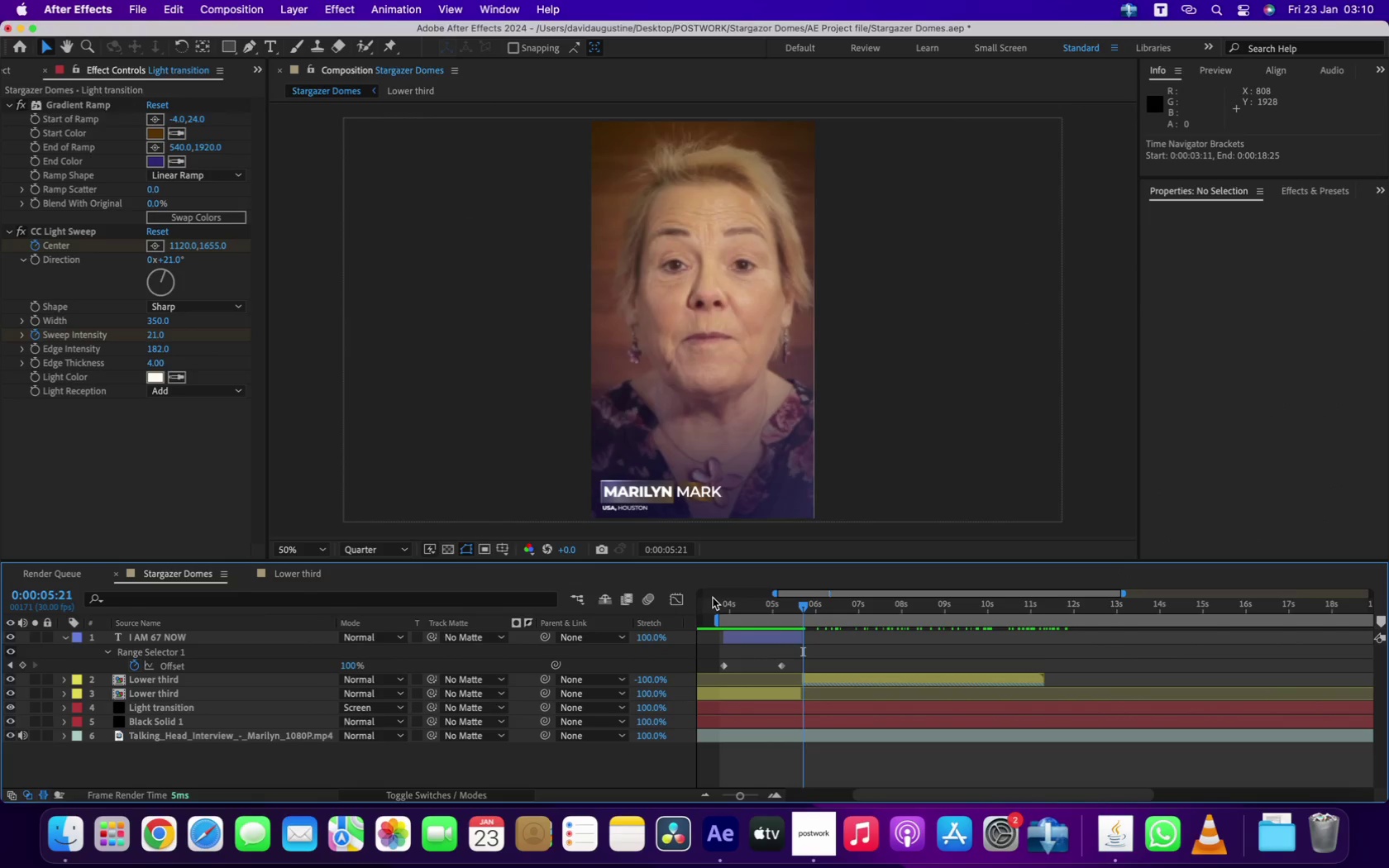 
left_click([714, 599])
 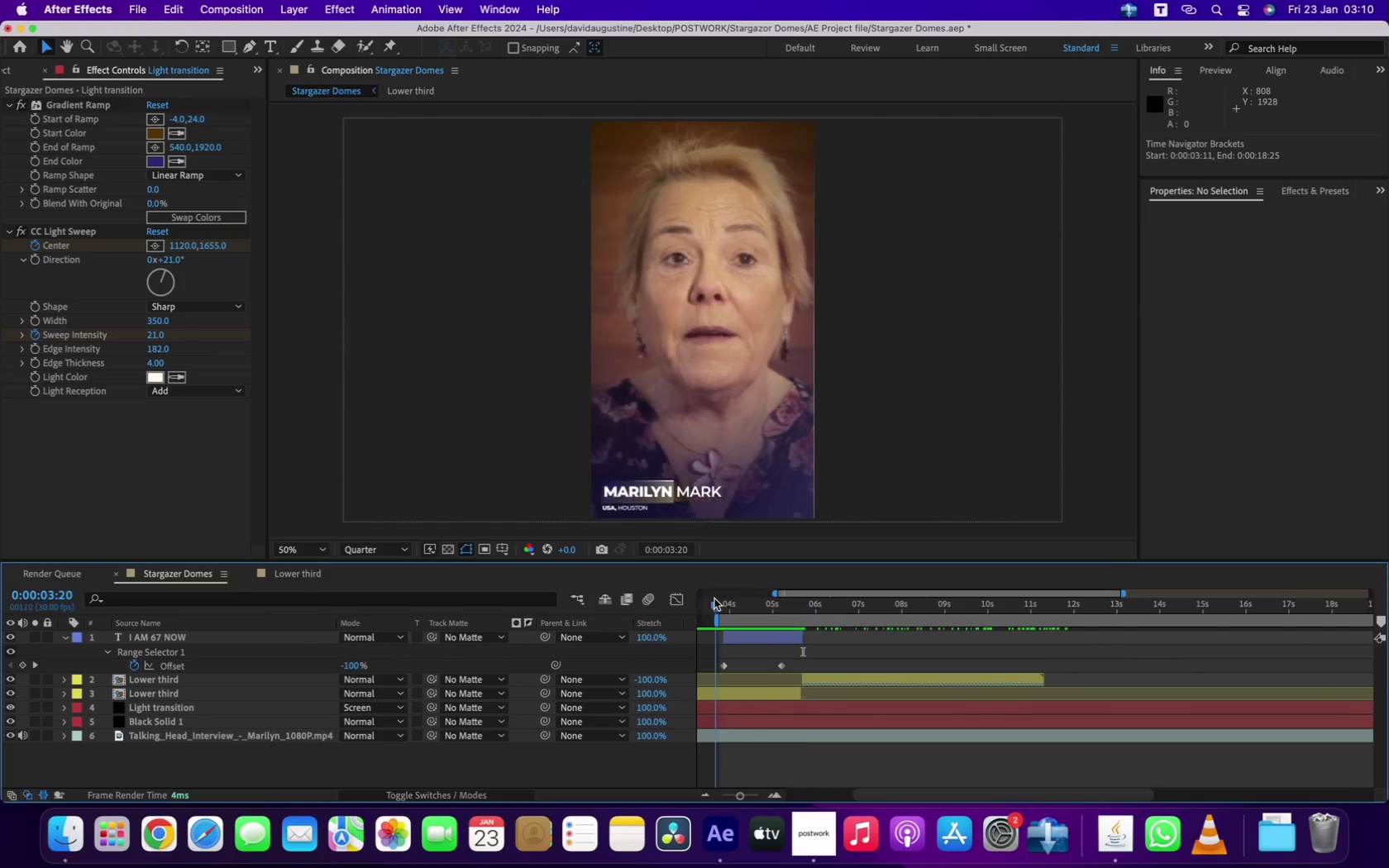 
key(Space)
 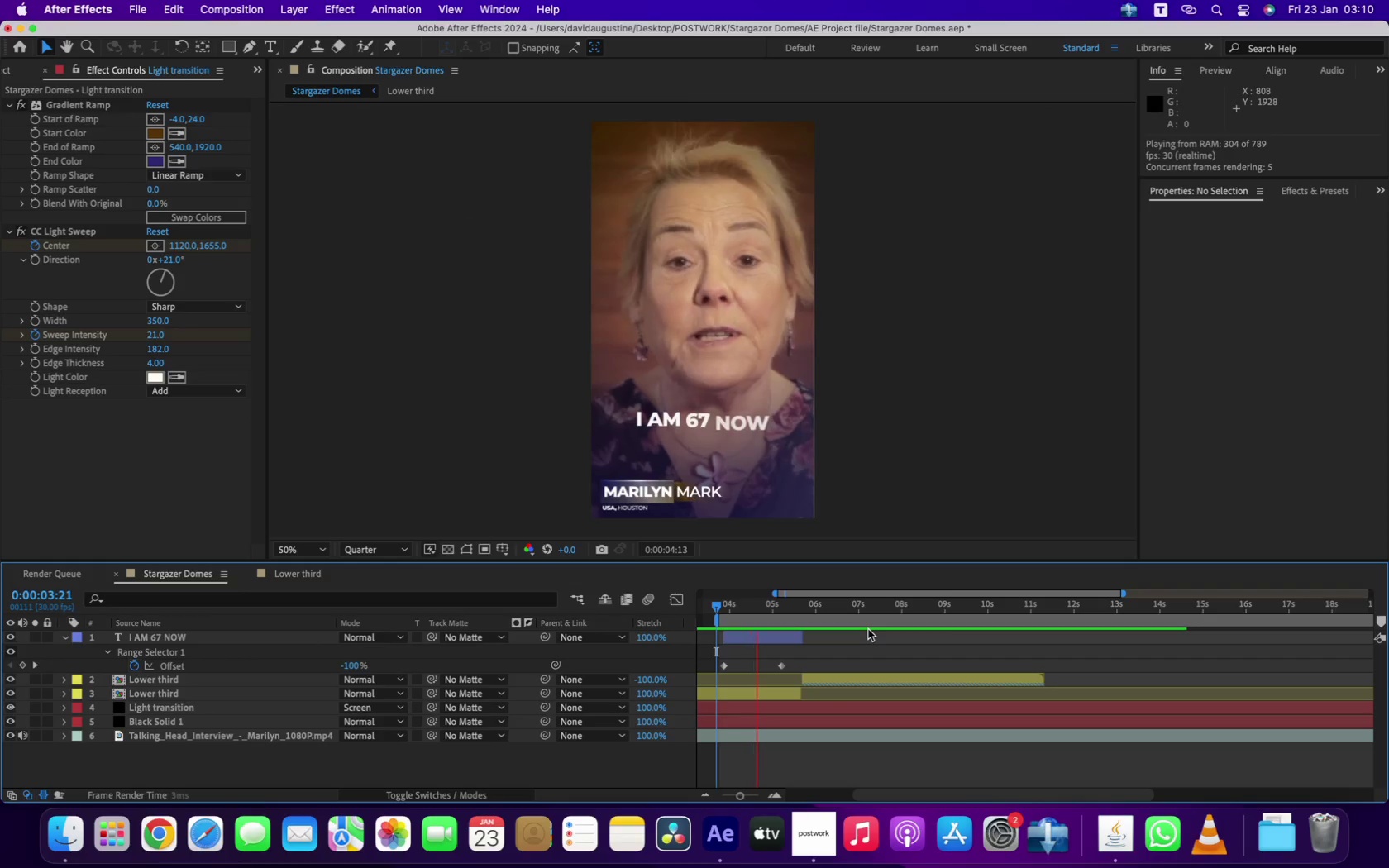 
key(Space)
 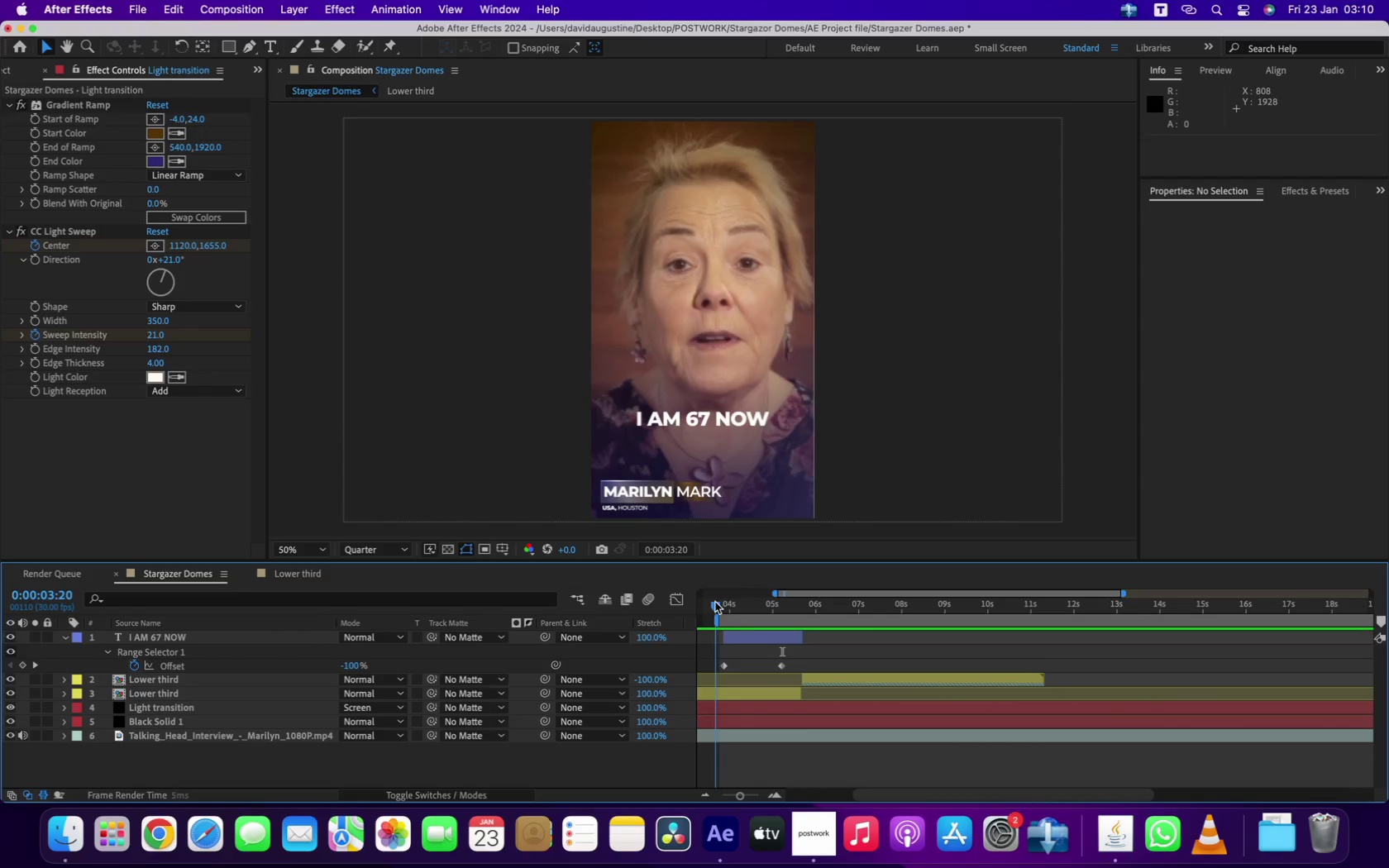 
left_click_drag(start_coordinate=[748, 639], to_coordinate=[756, 639])
 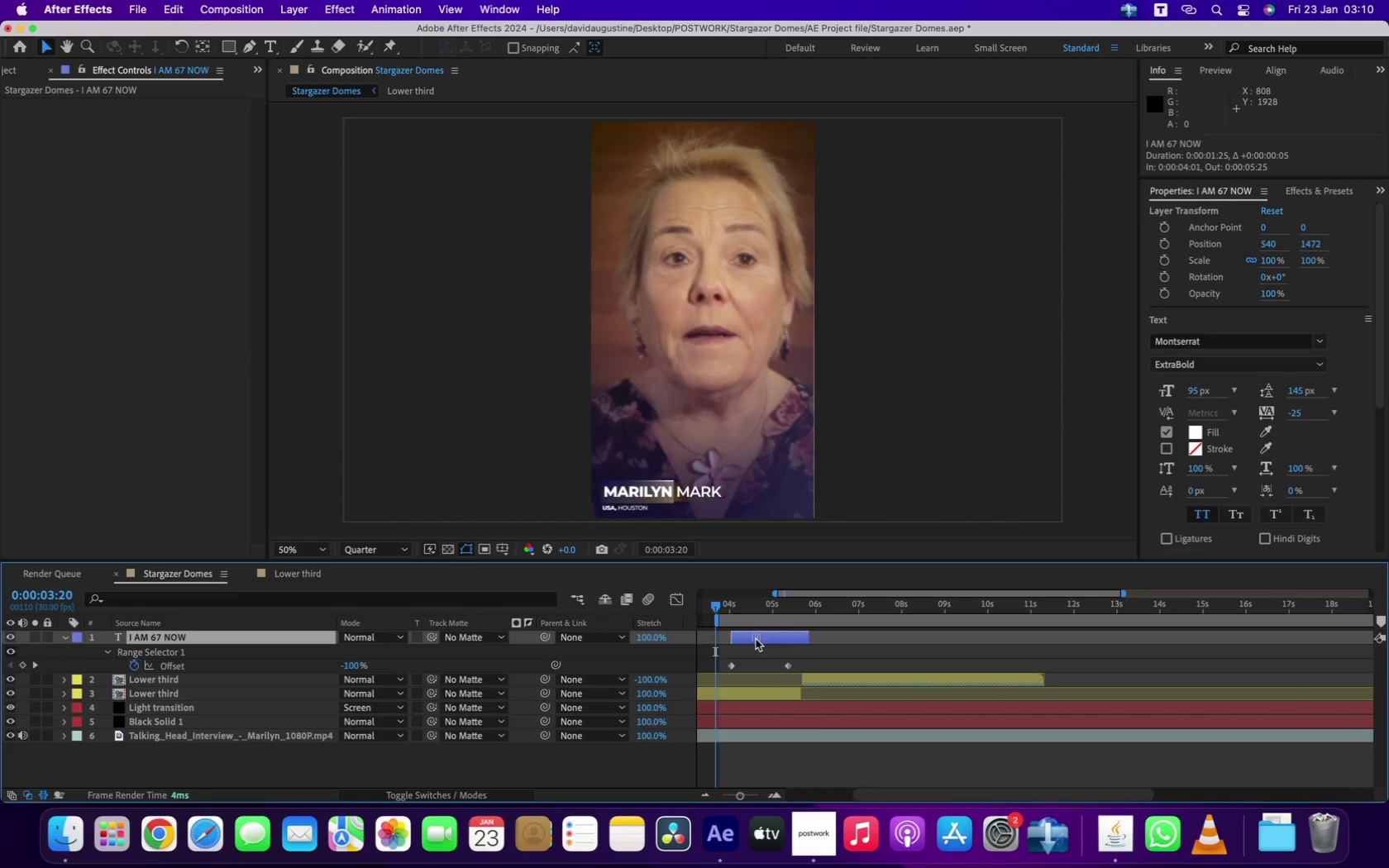 
key(Space)
 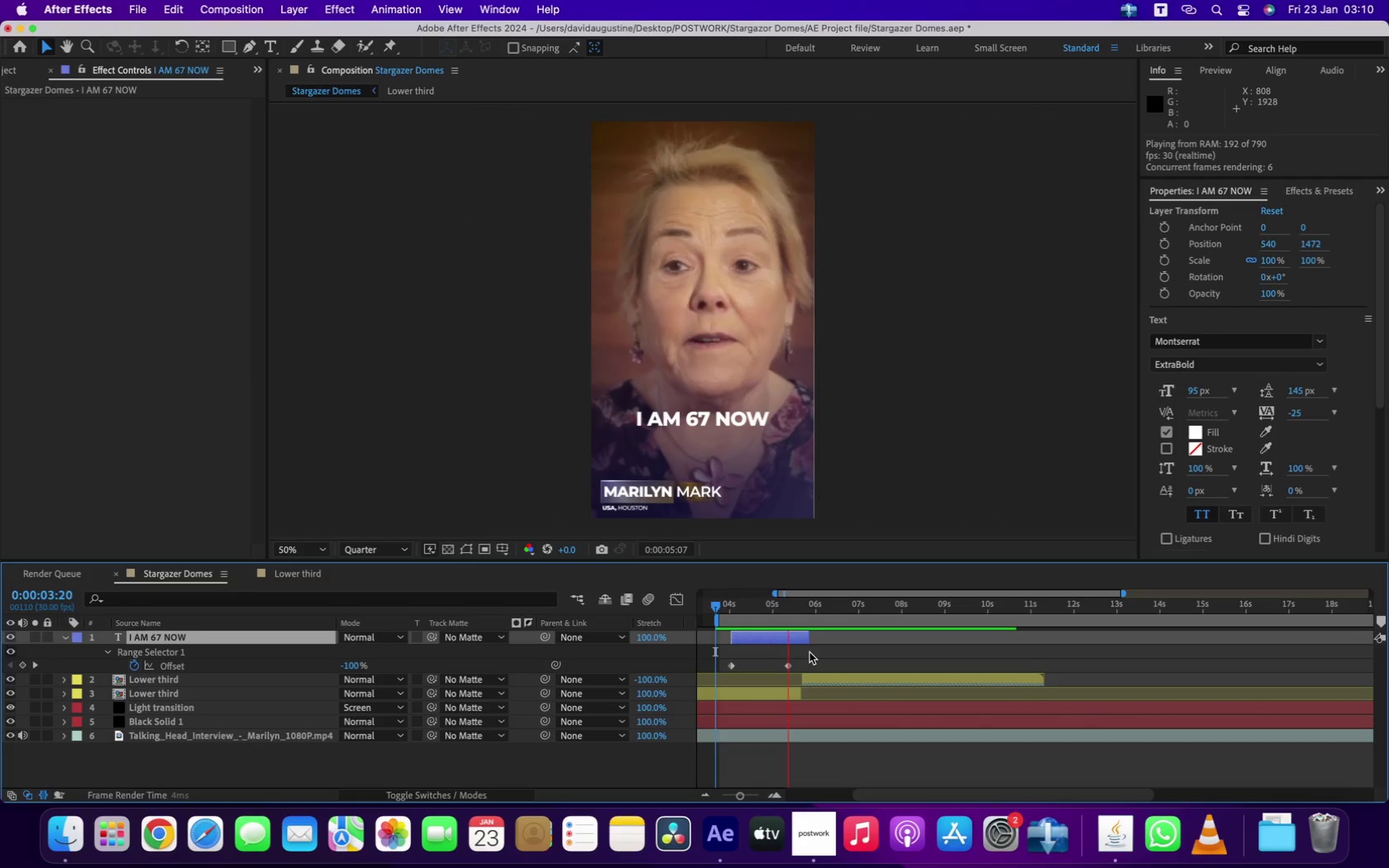 
key(Space)
 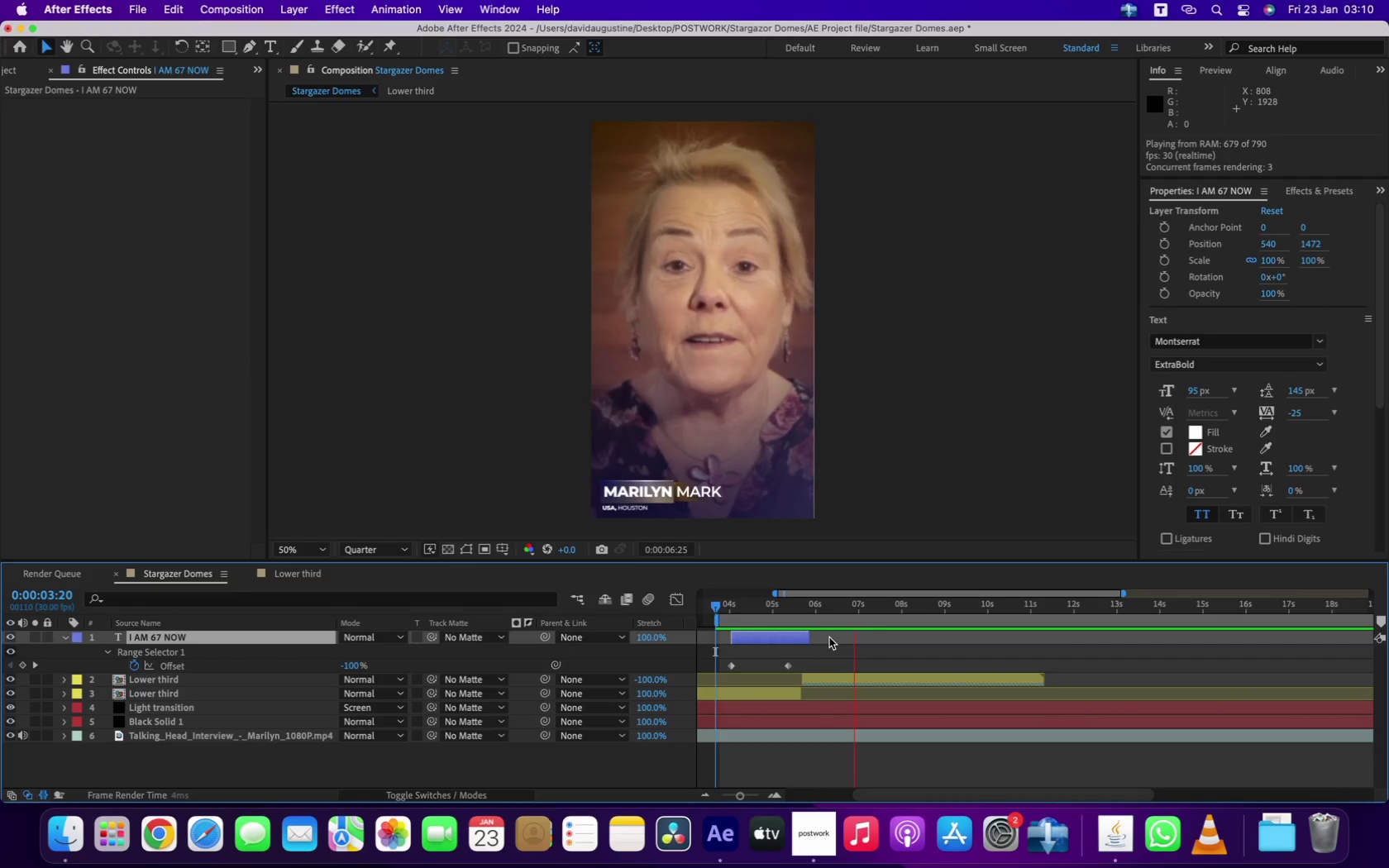 
key(Space)
 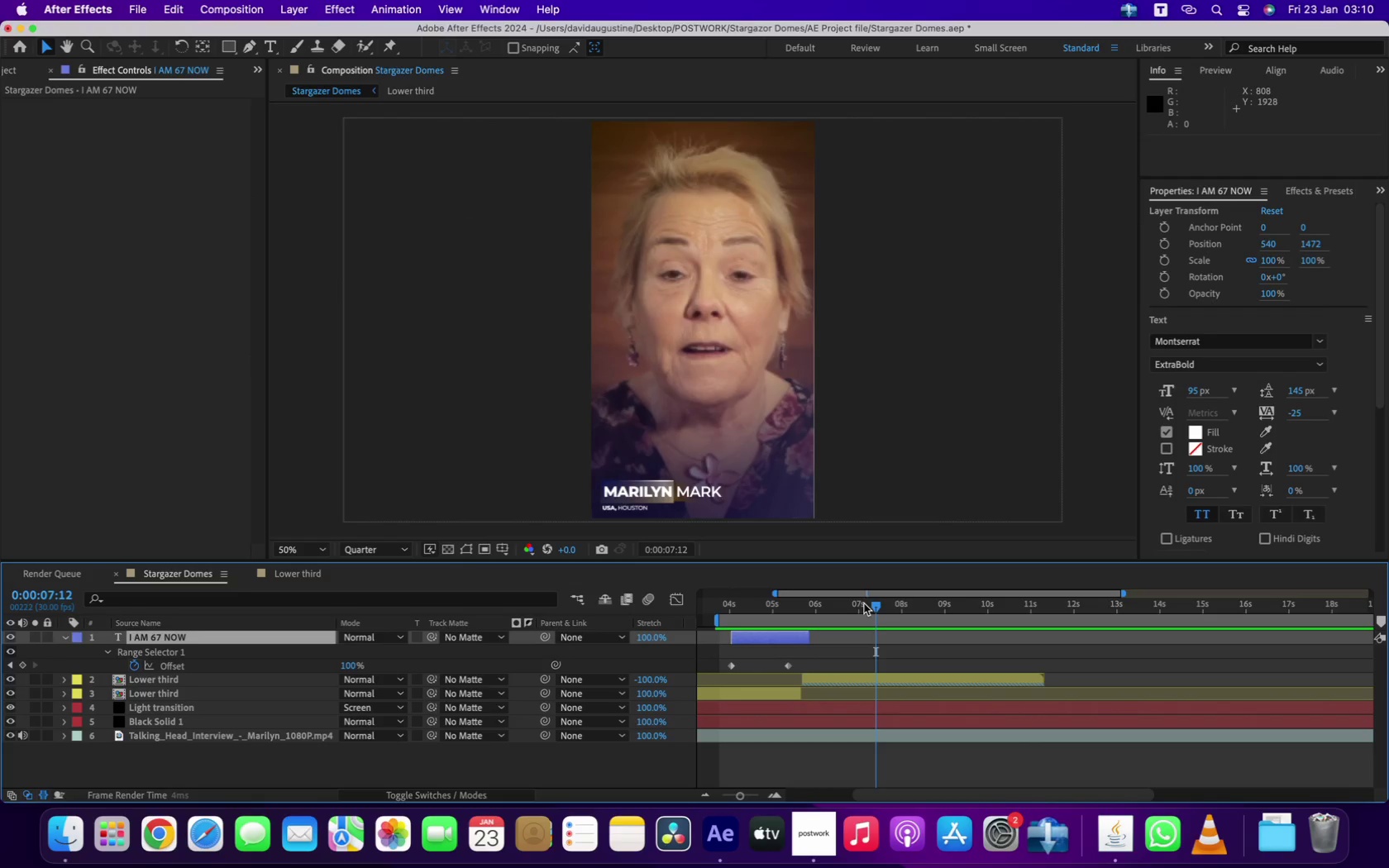 
left_click_drag(start_coordinate=[859, 603], to_coordinate=[845, 608])
 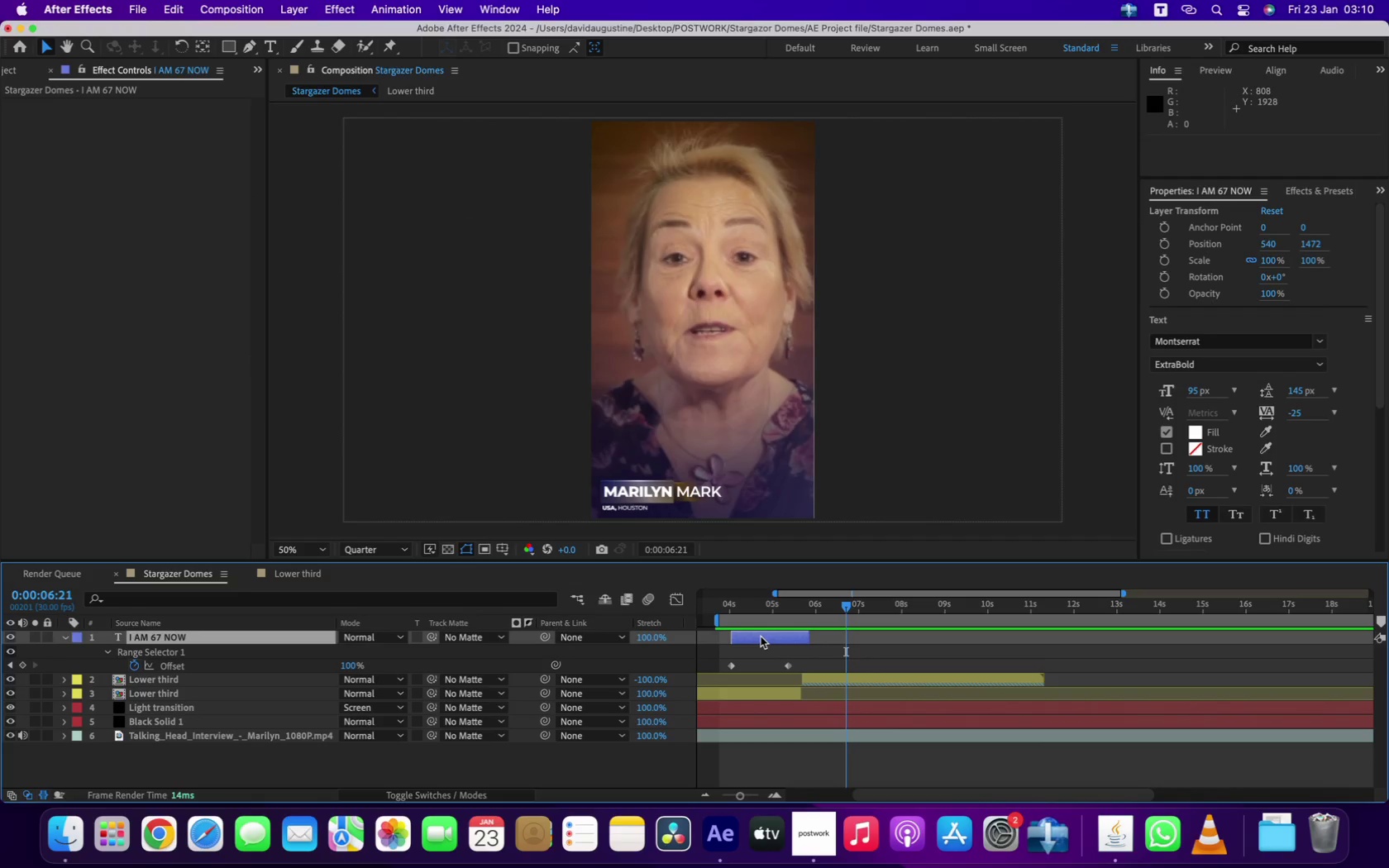 
left_click([760, 637])
 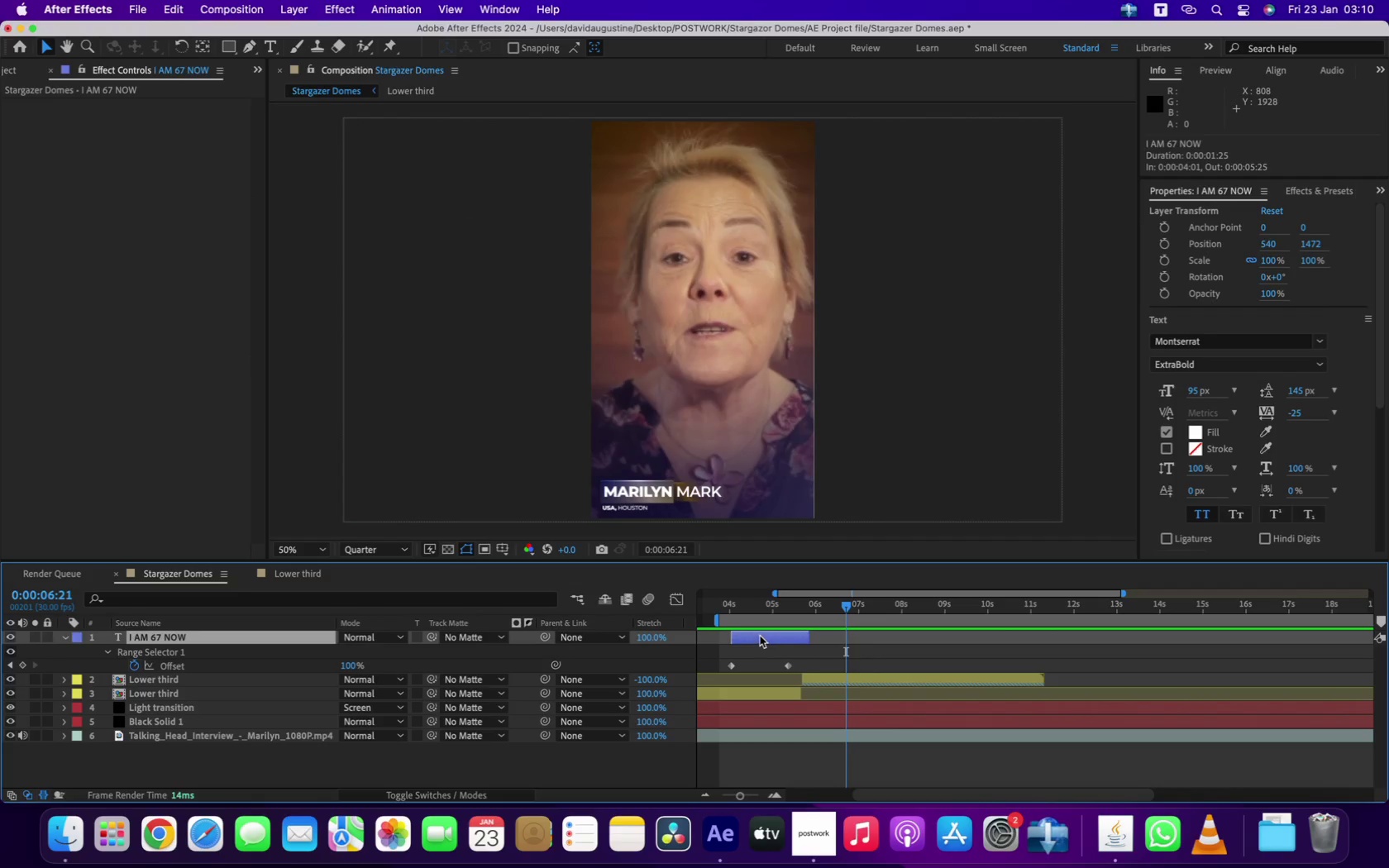 
key(Meta+CommandLeft)
 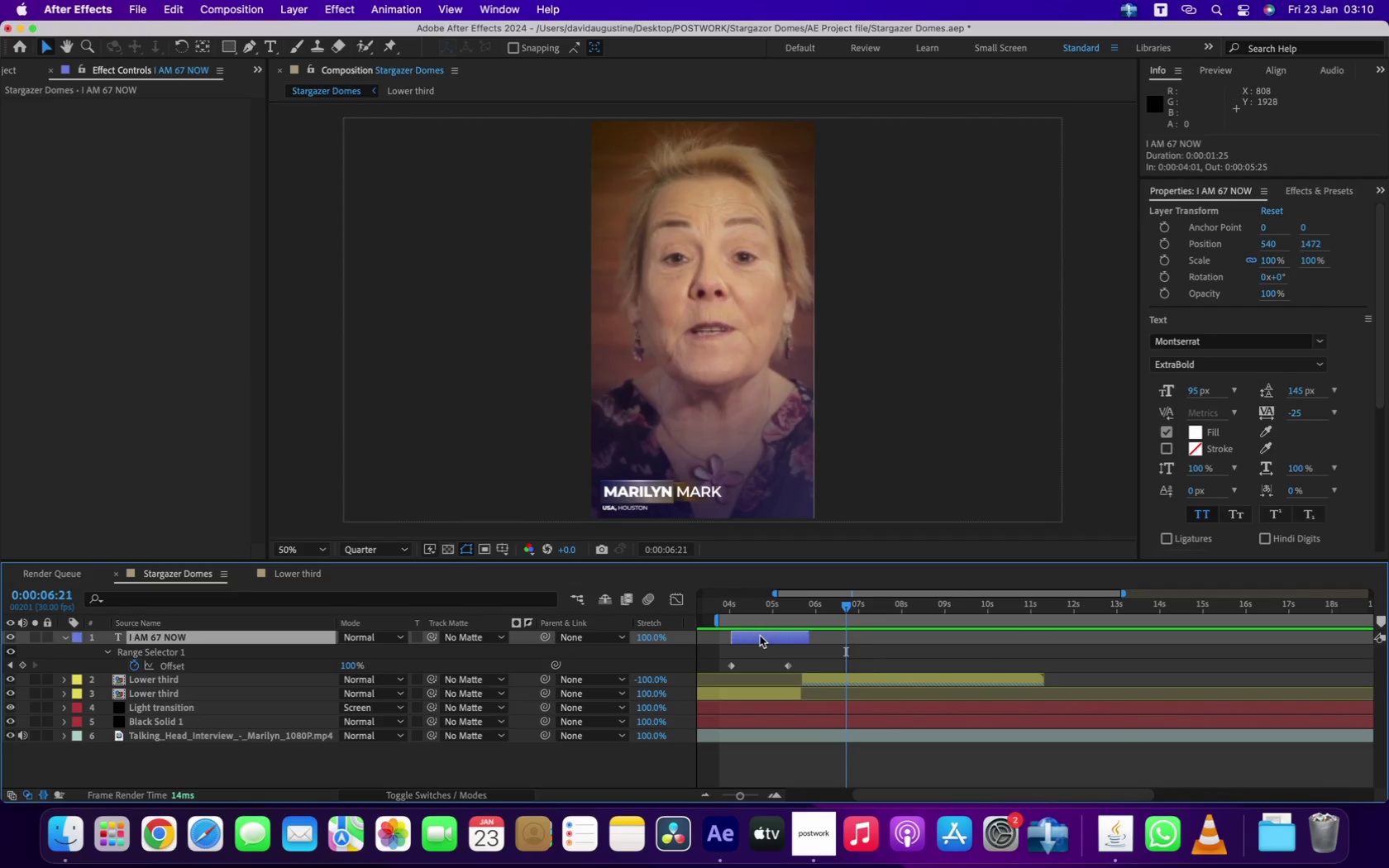 
key(Meta+D)
 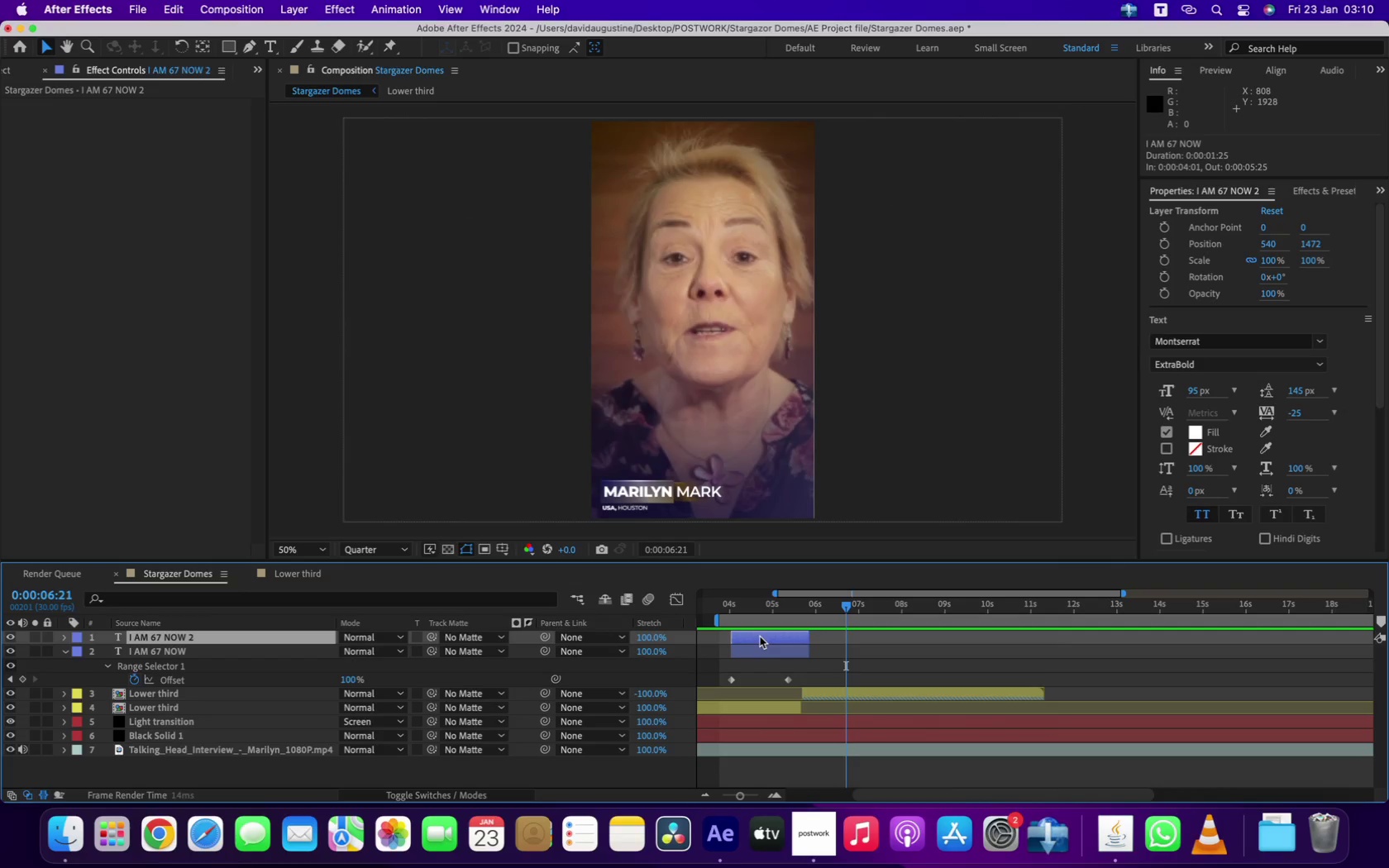 
left_click_drag(start_coordinate=[763, 641], to_coordinate=[866, 641])
 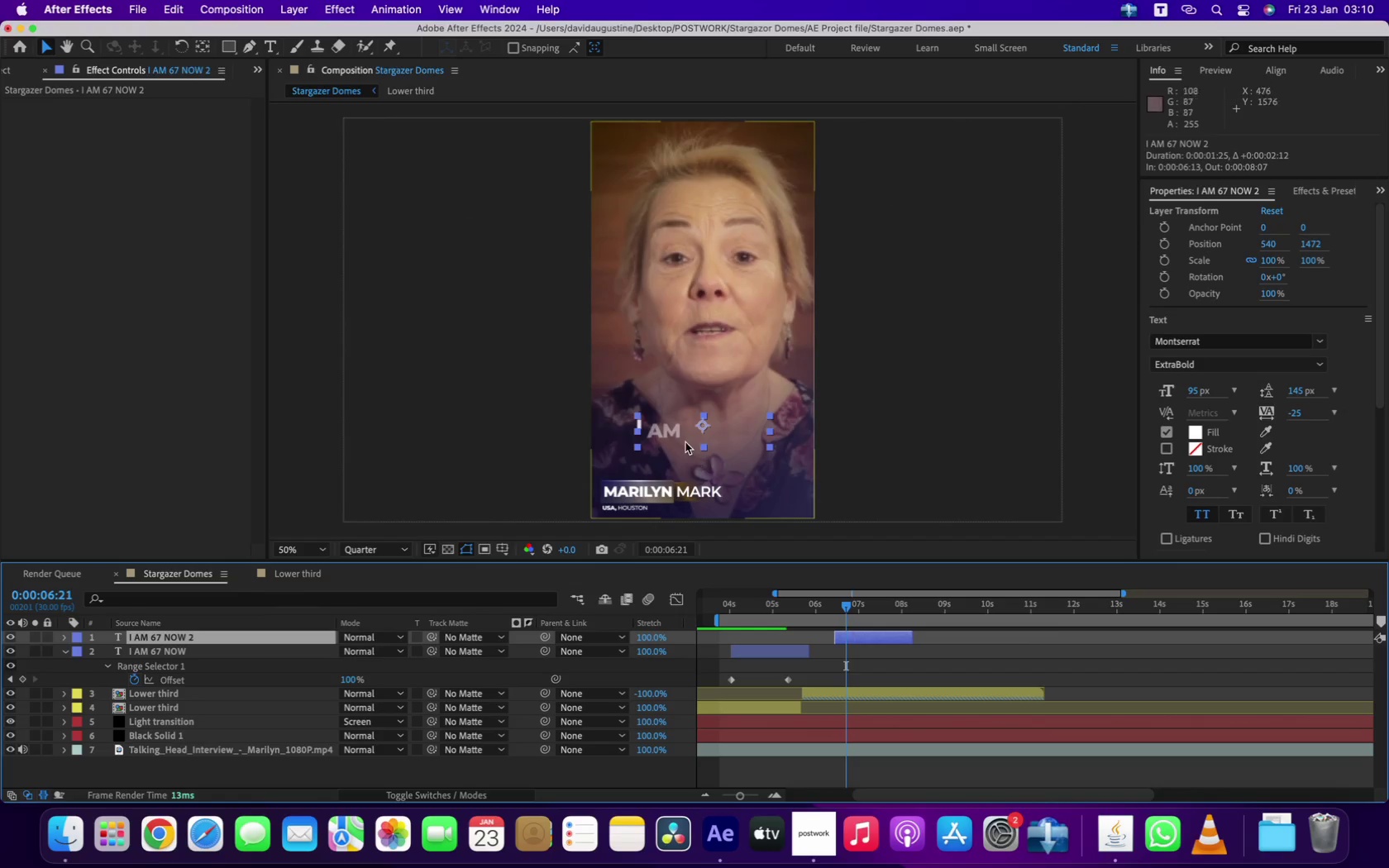 
double_click([672, 429])
 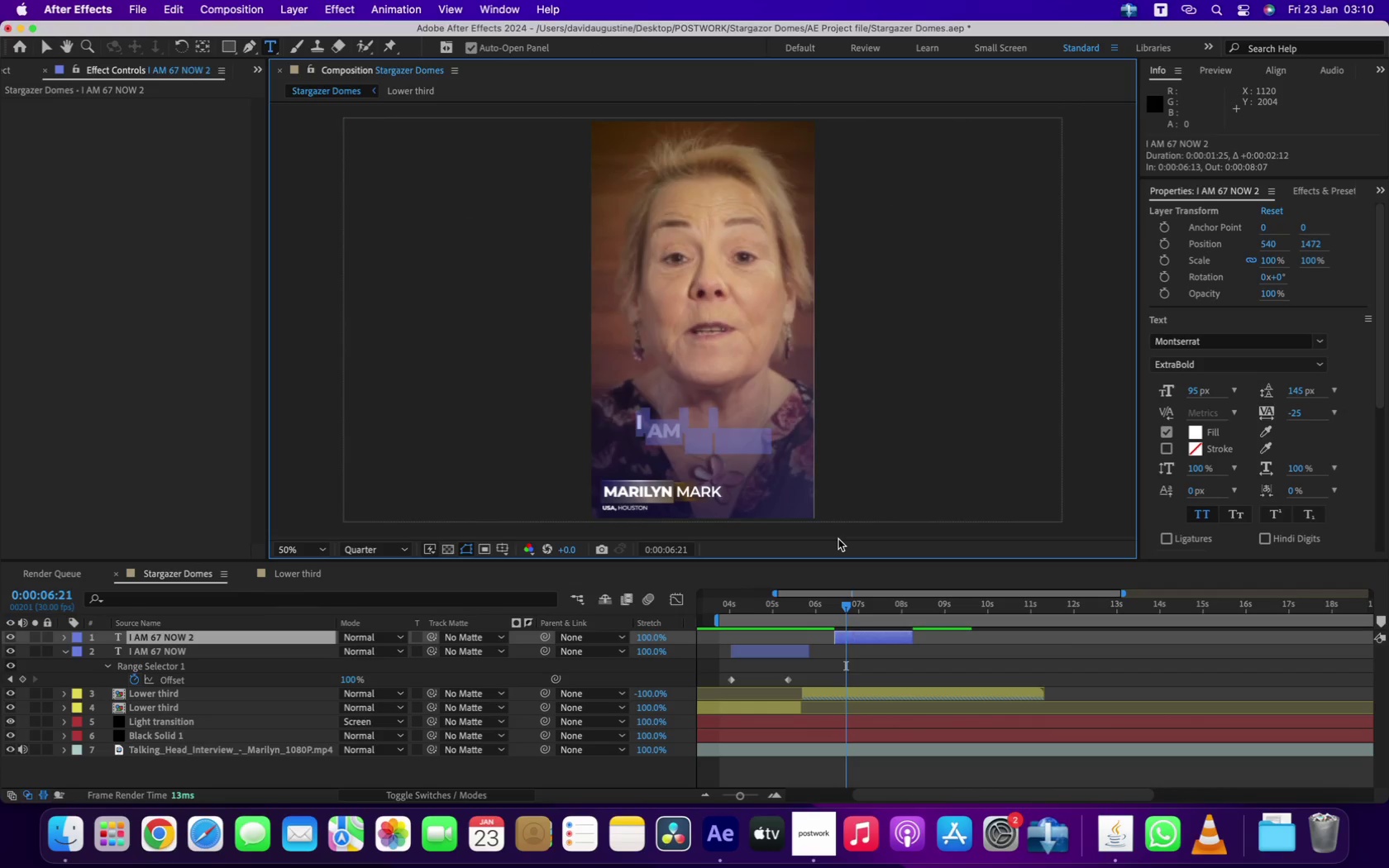 
key(Meta+S)
 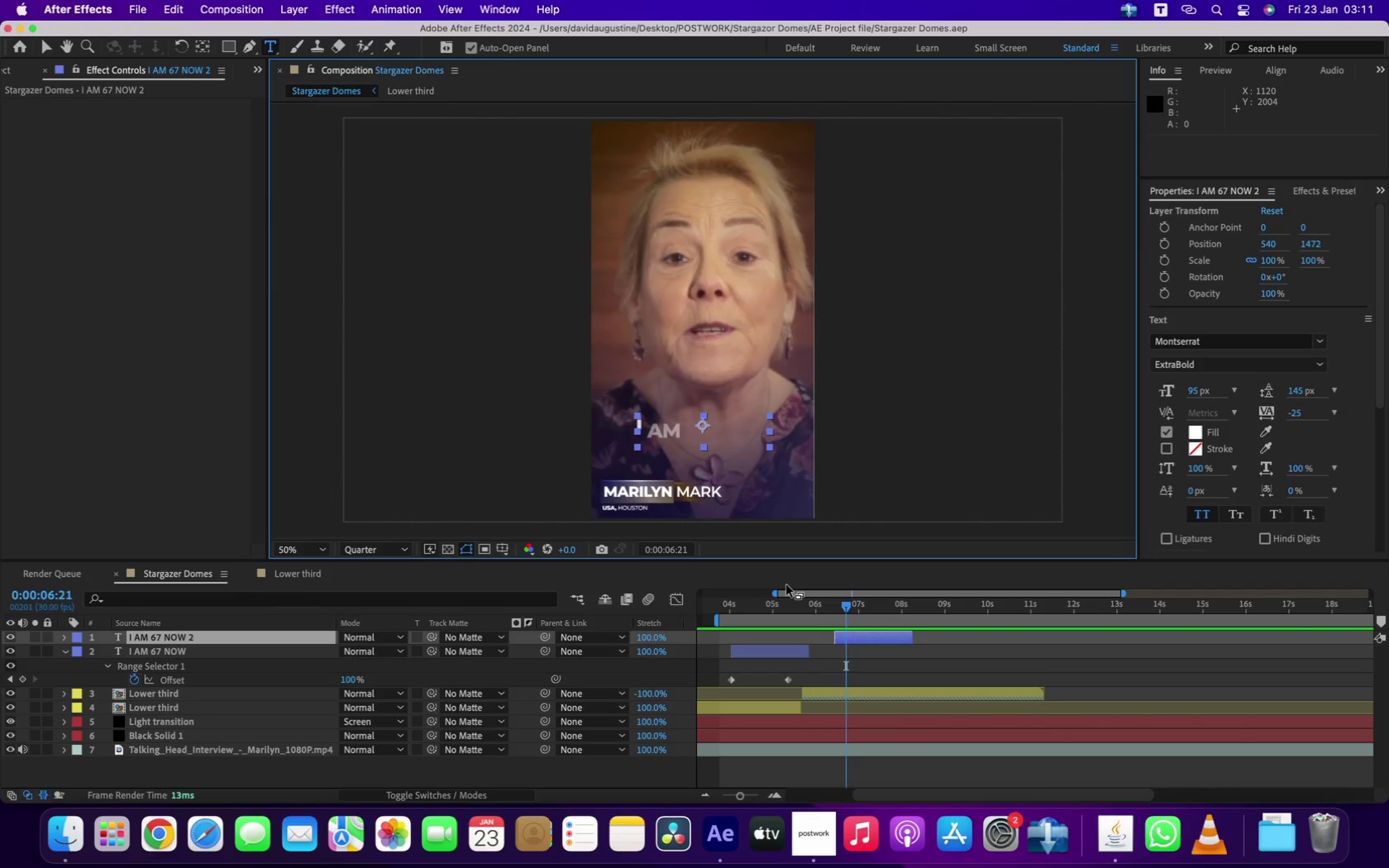 
wait(22.01)
 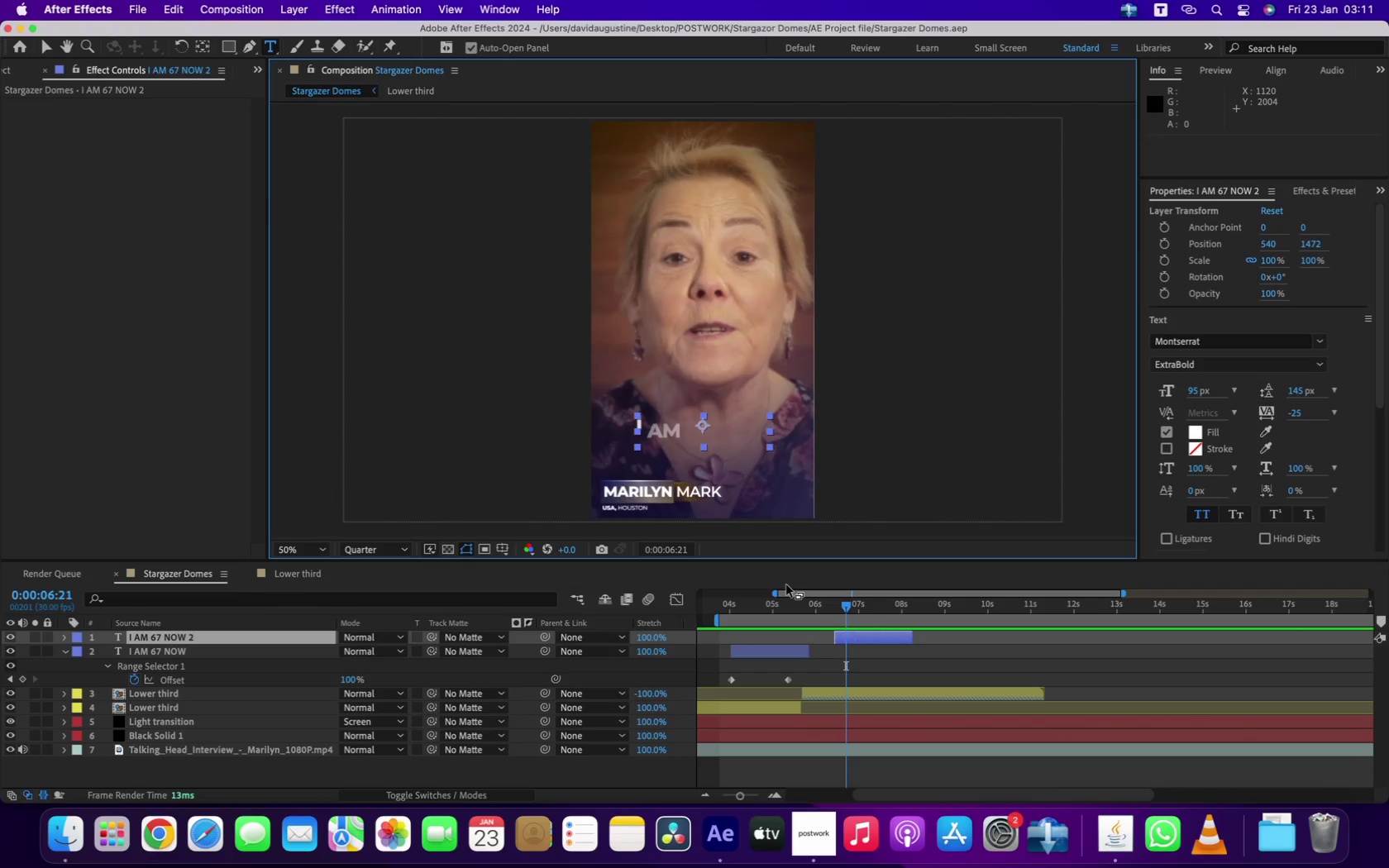 
double_click([686, 424])
 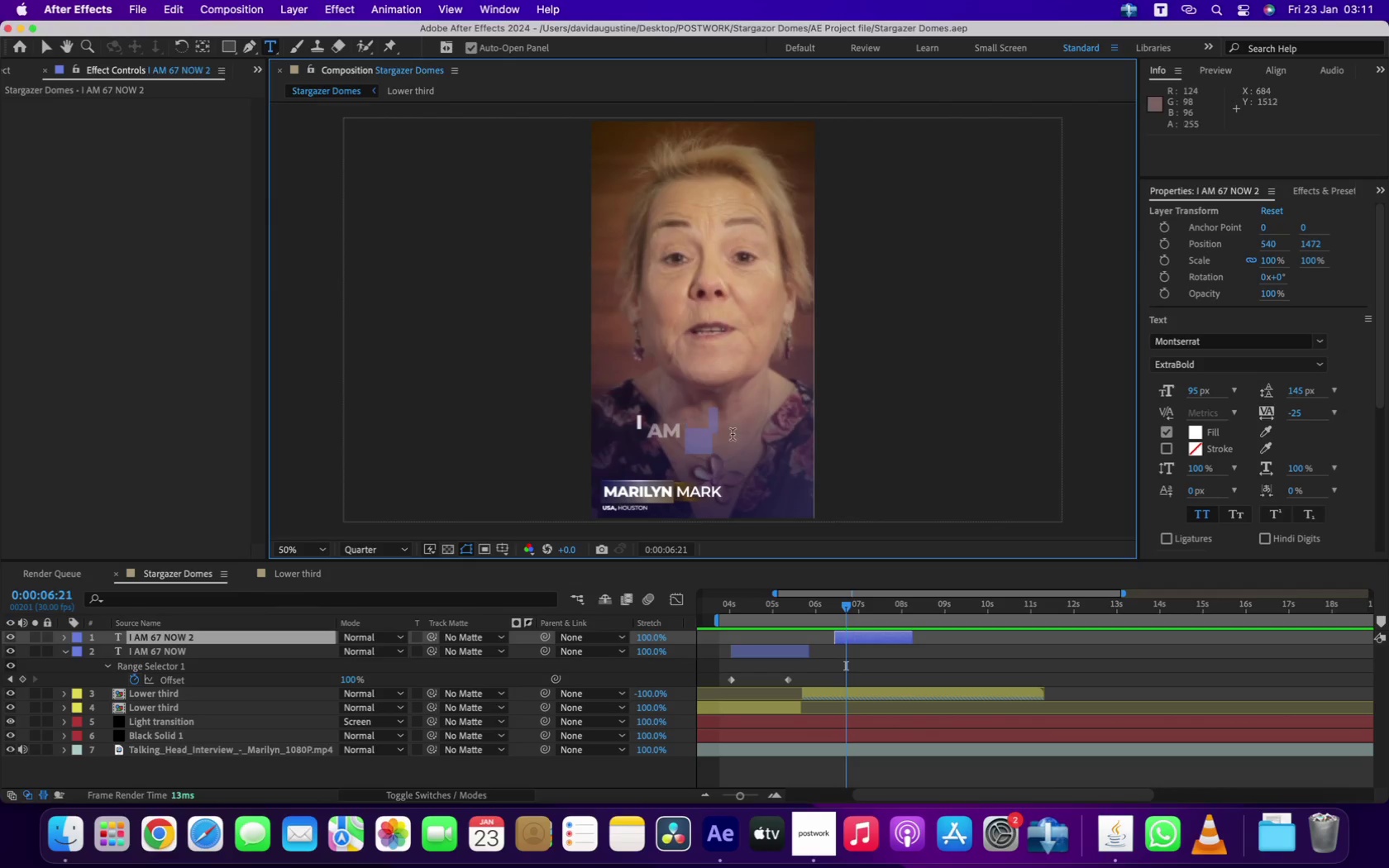 
key(Meta+A)
 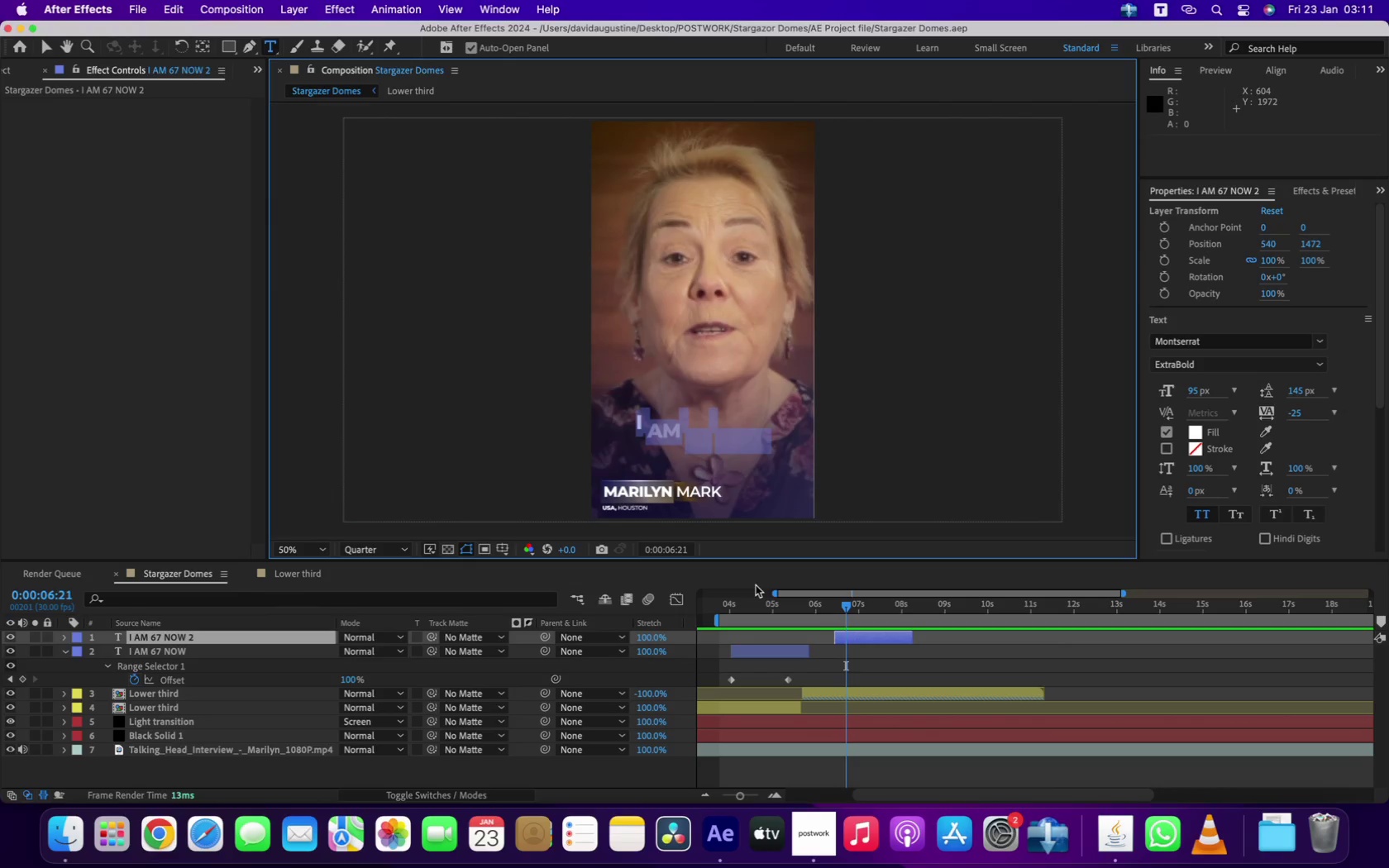 
left_click_drag(start_coordinate=[868, 604], to_coordinate=[878, 605])
 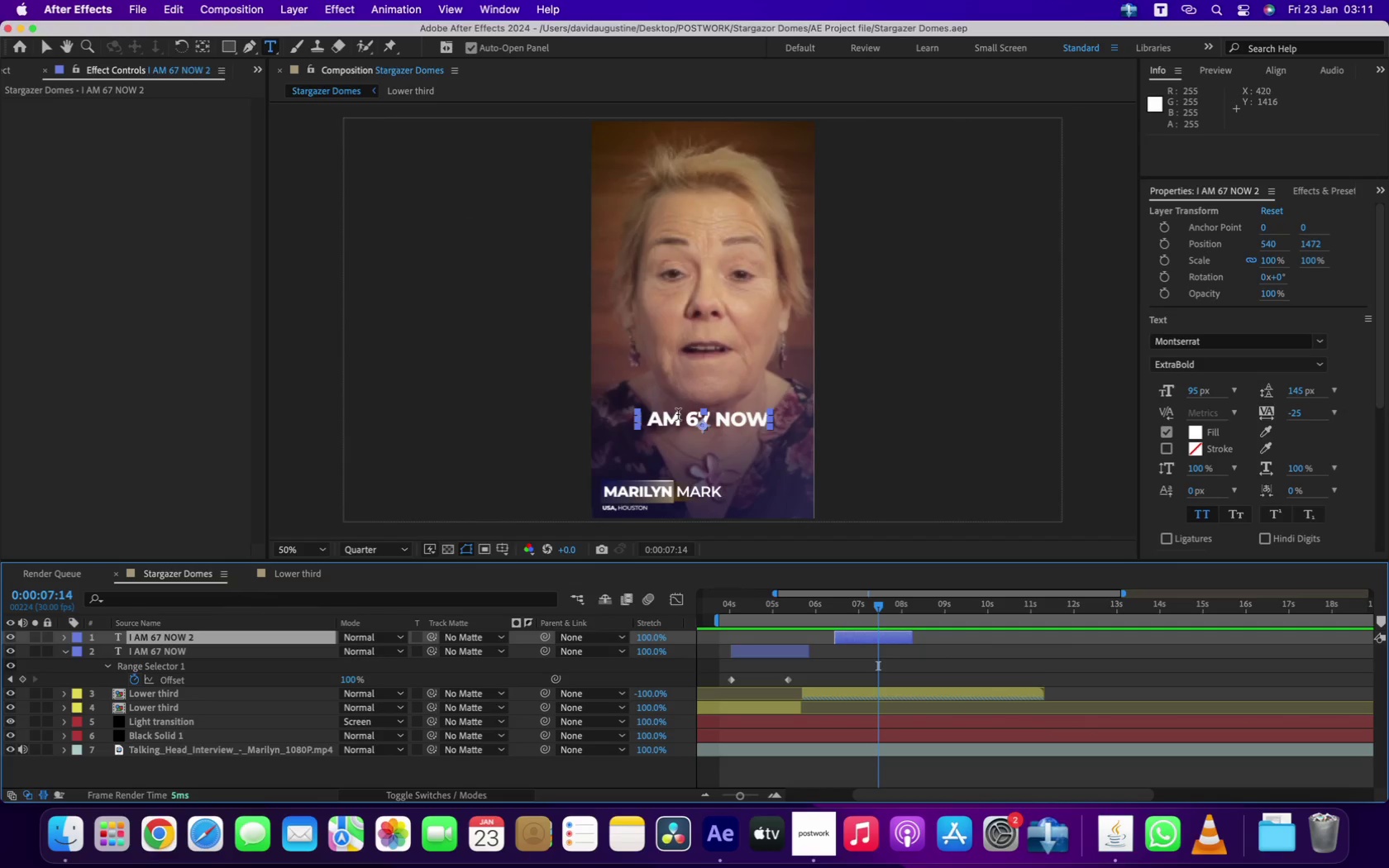 
left_click_drag(start_coordinate=[683, 414], to_coordinate=[843, 414])
 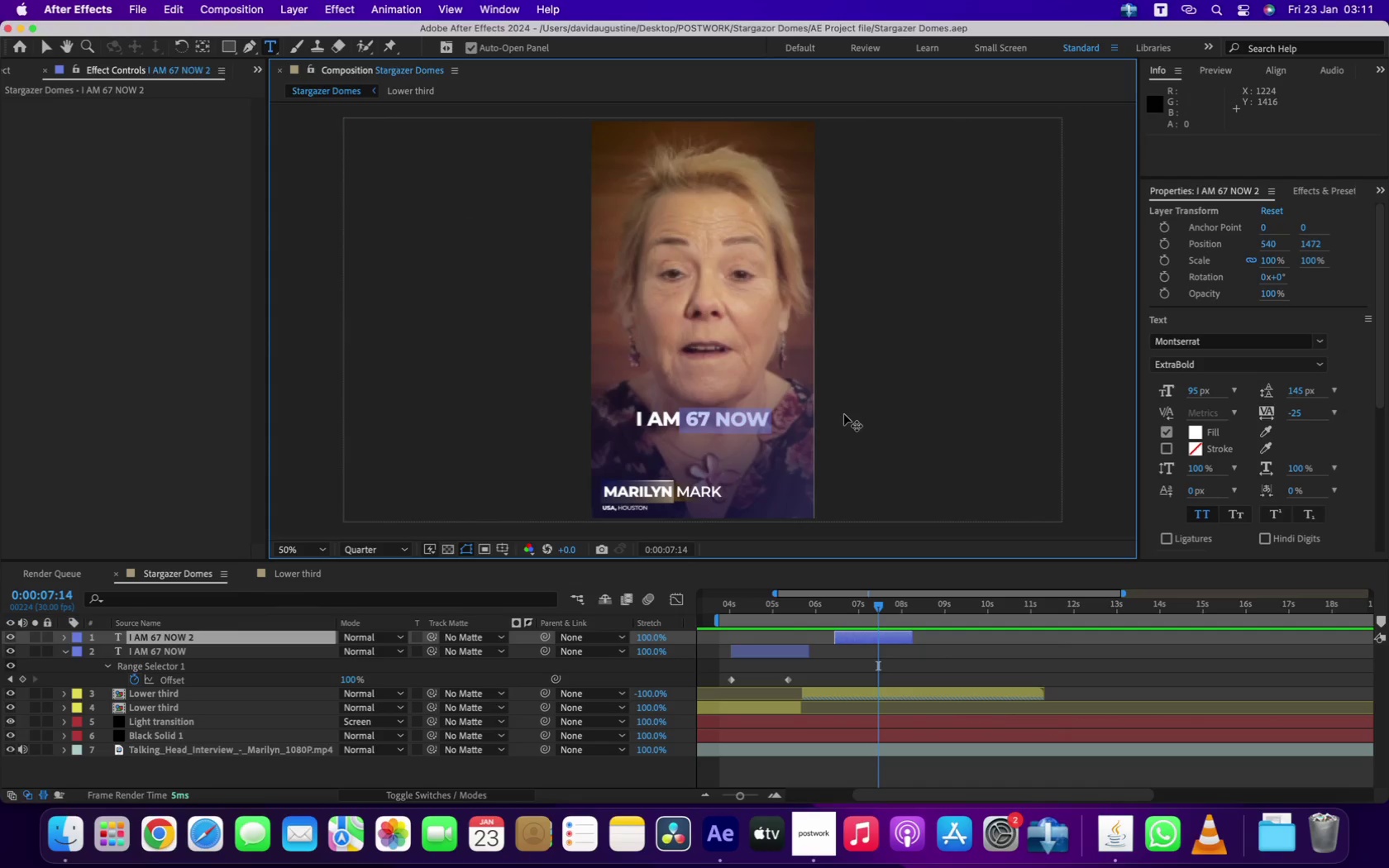 
type(re)
key(Backspace)
key(Backspace)
type( retir)
 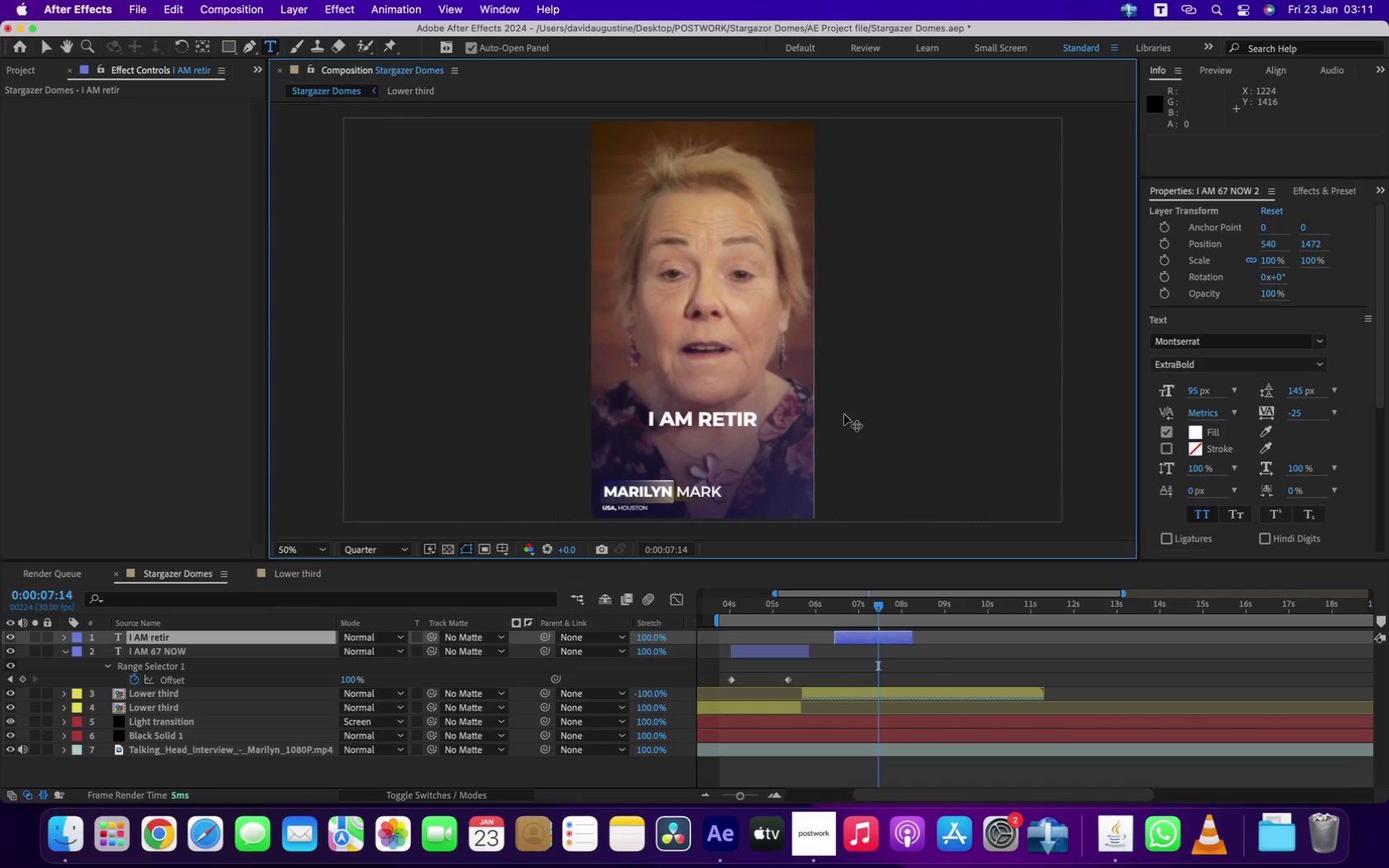 
type(ed)
 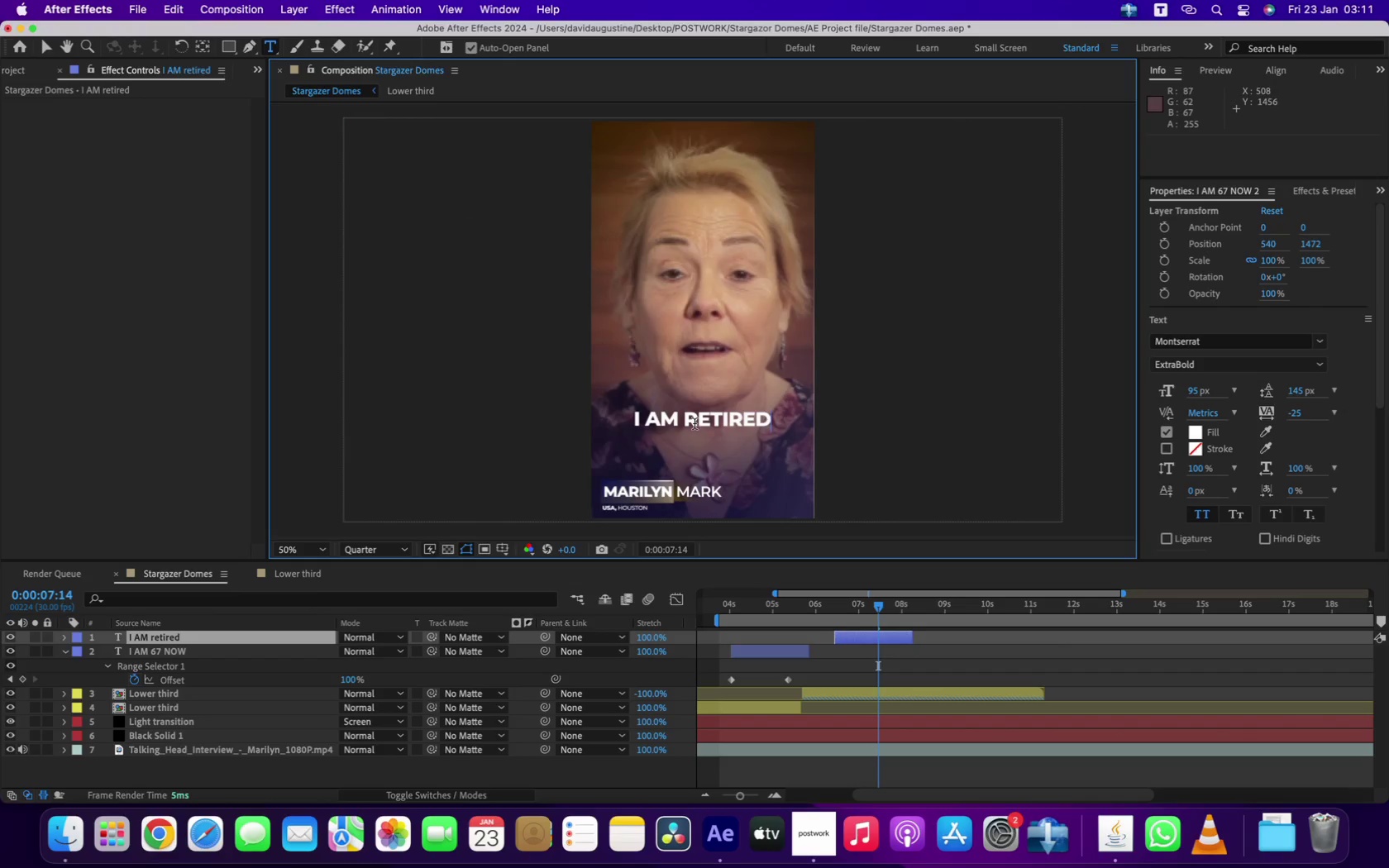 
left_click_drag(start_coordinate=[685, 416], to_coordinate=[814, 417])
 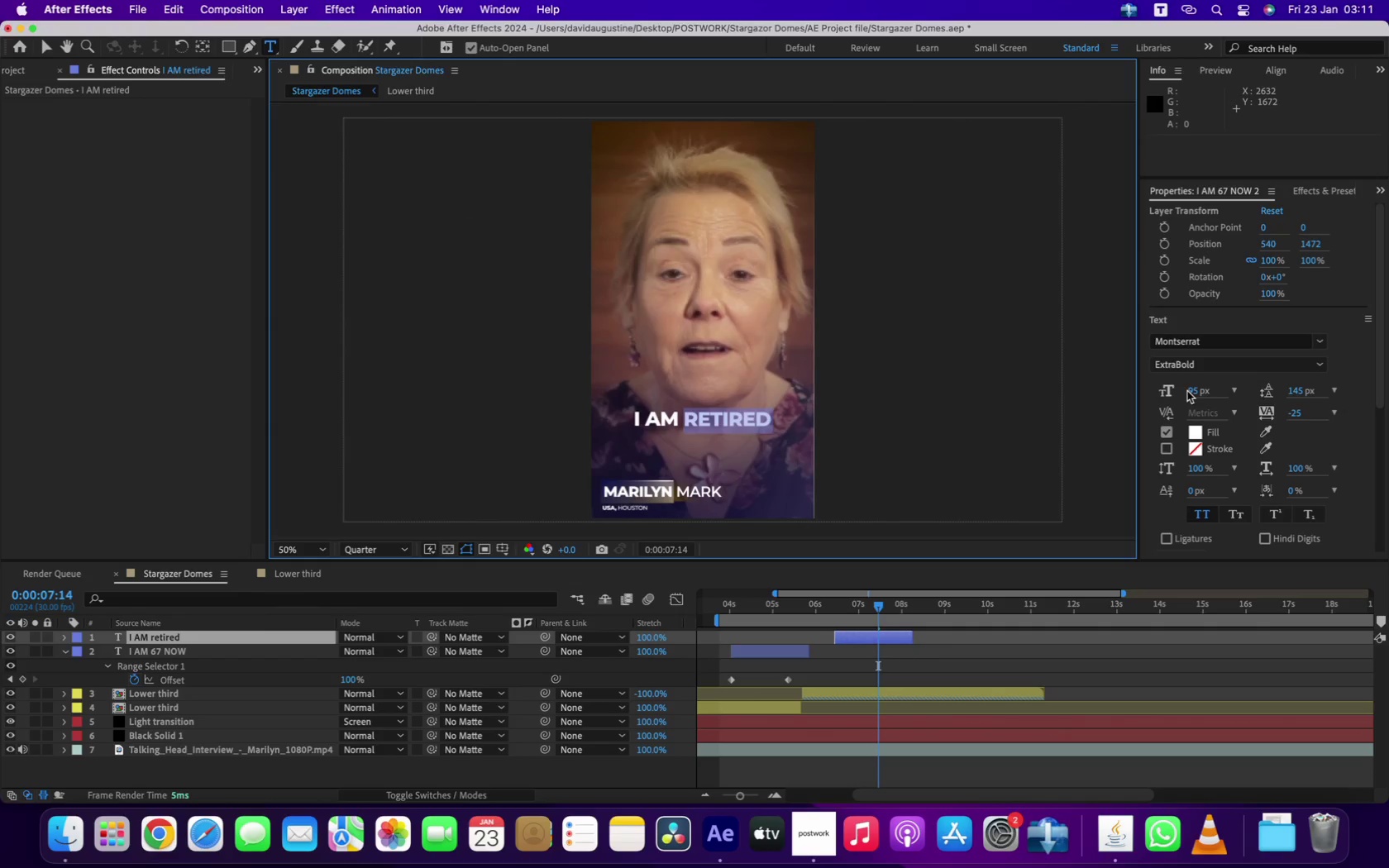 
left_click_drag(start_coordinate=[1191, 389], to_coordinate=[1228, 388])
 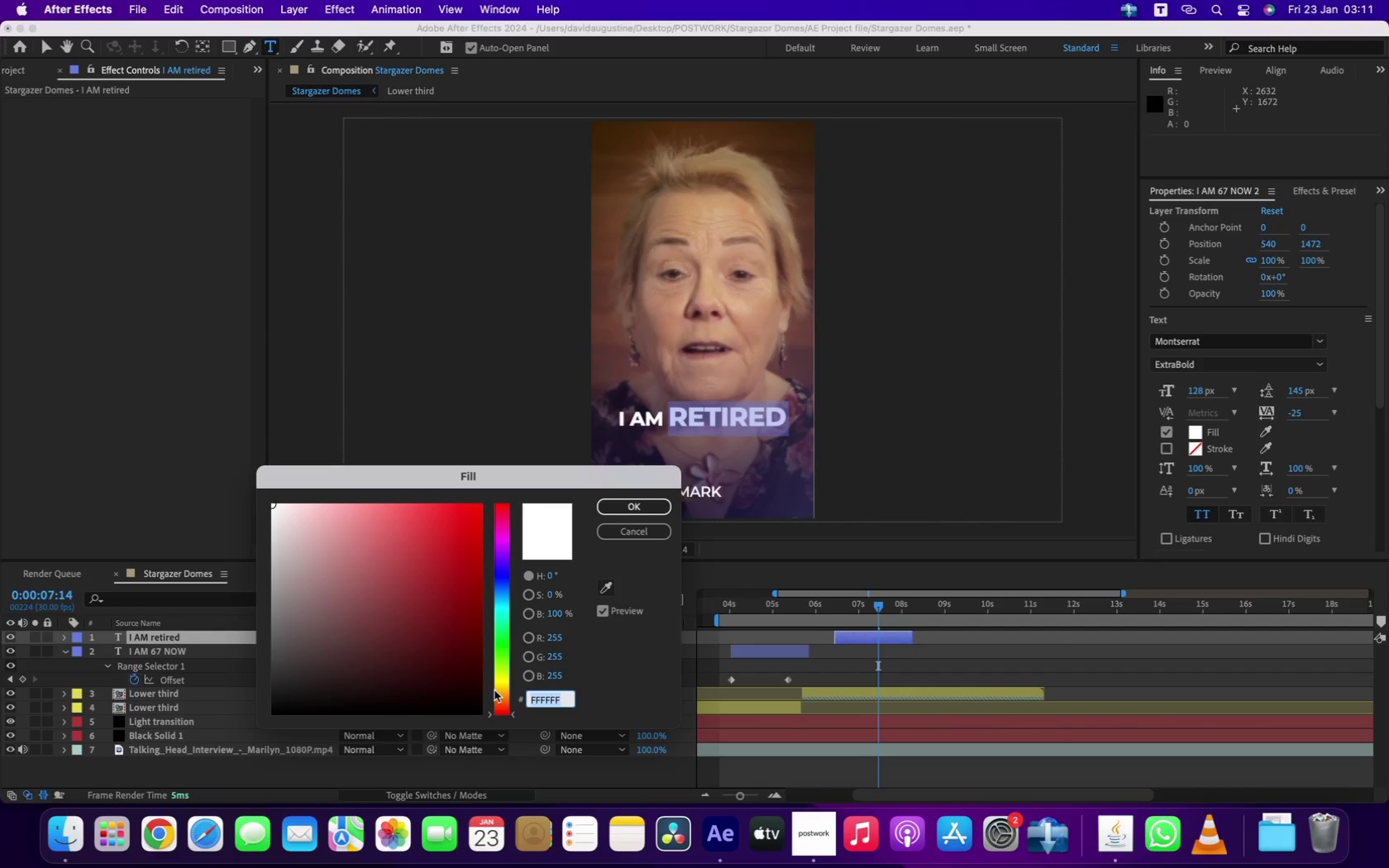 
left_click_drag(start_coordinate=[431, 583], to_coordinate=[386, 420])
 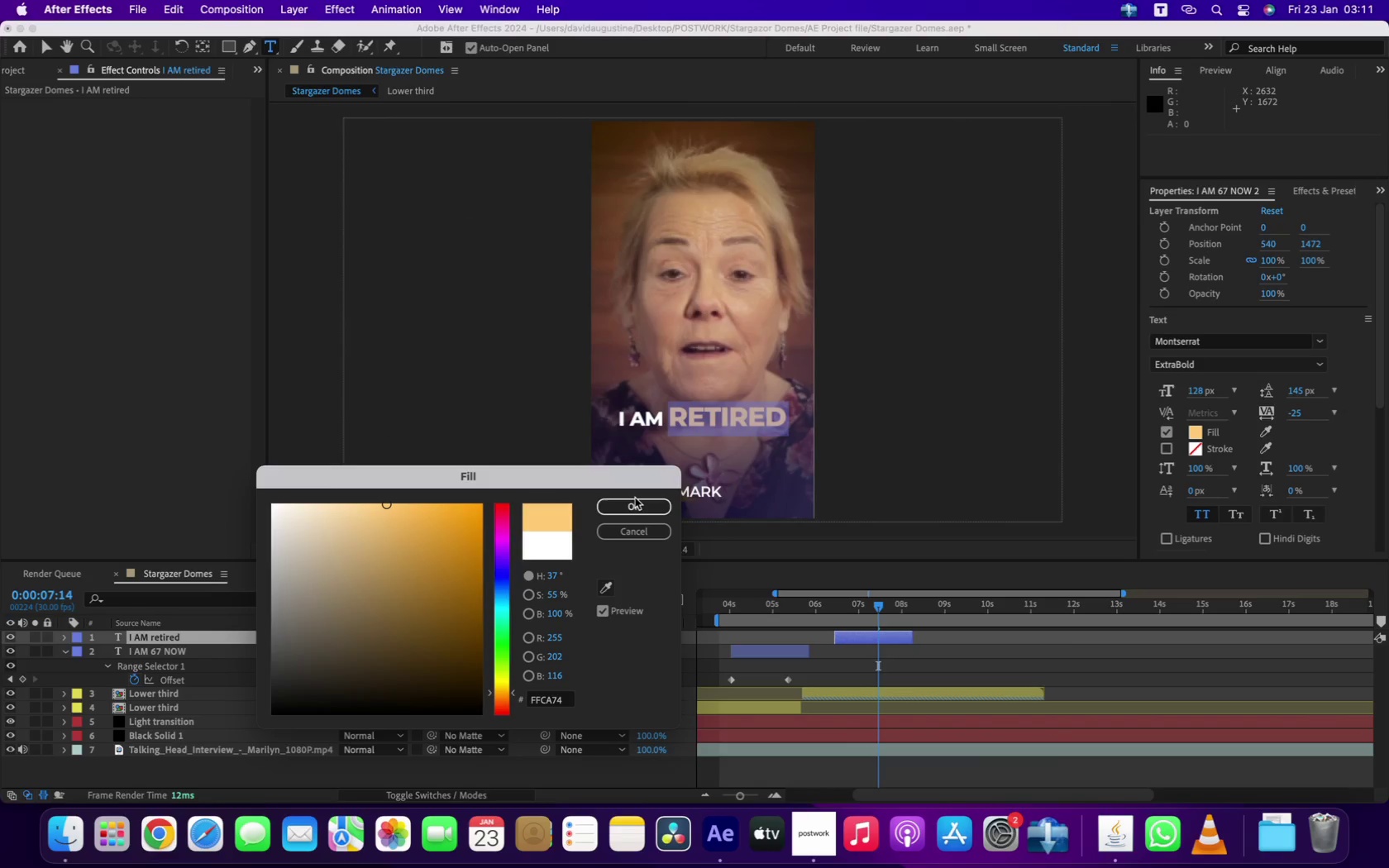 
left_click([634, 511])
 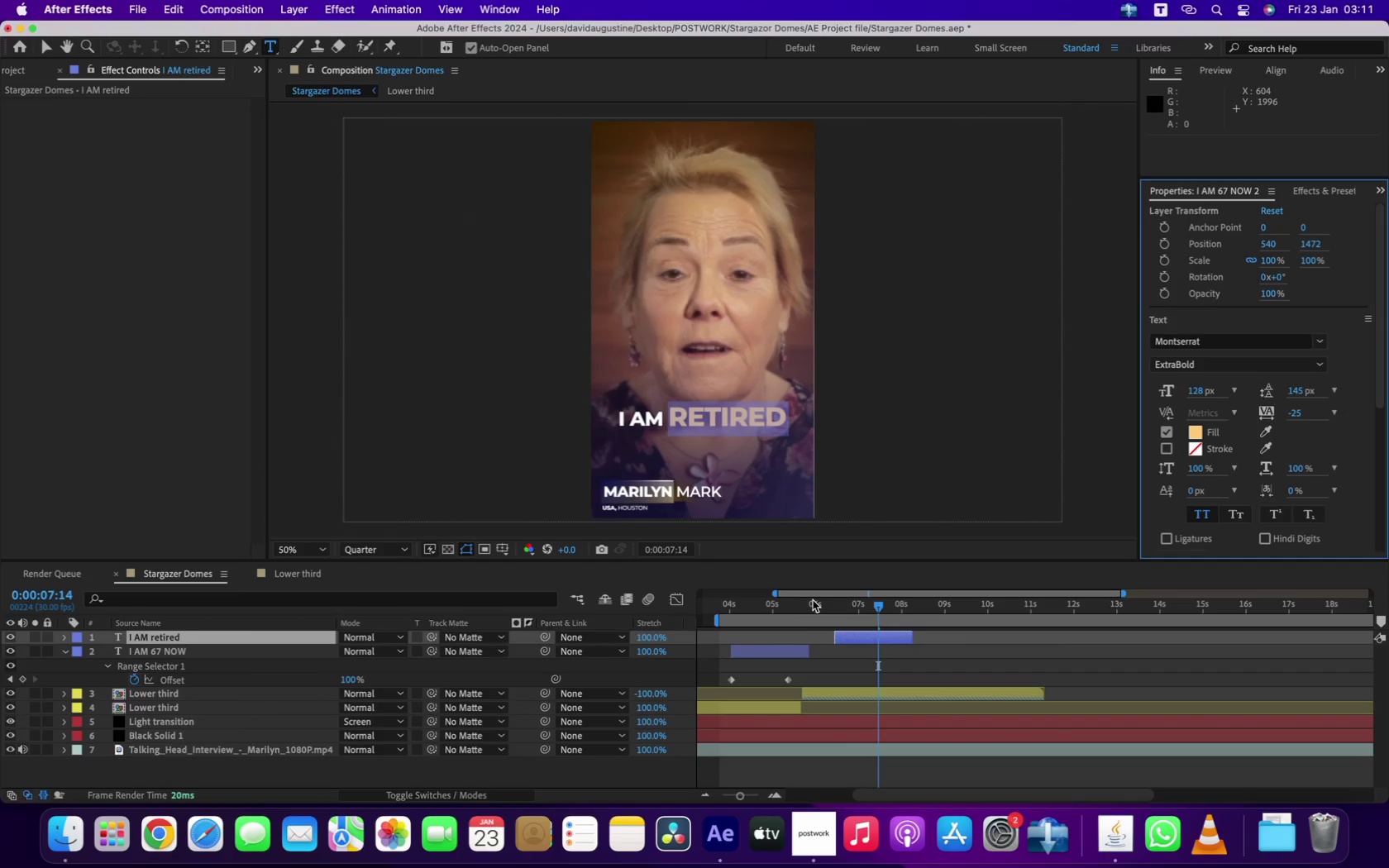 
left_click([804, 602])
 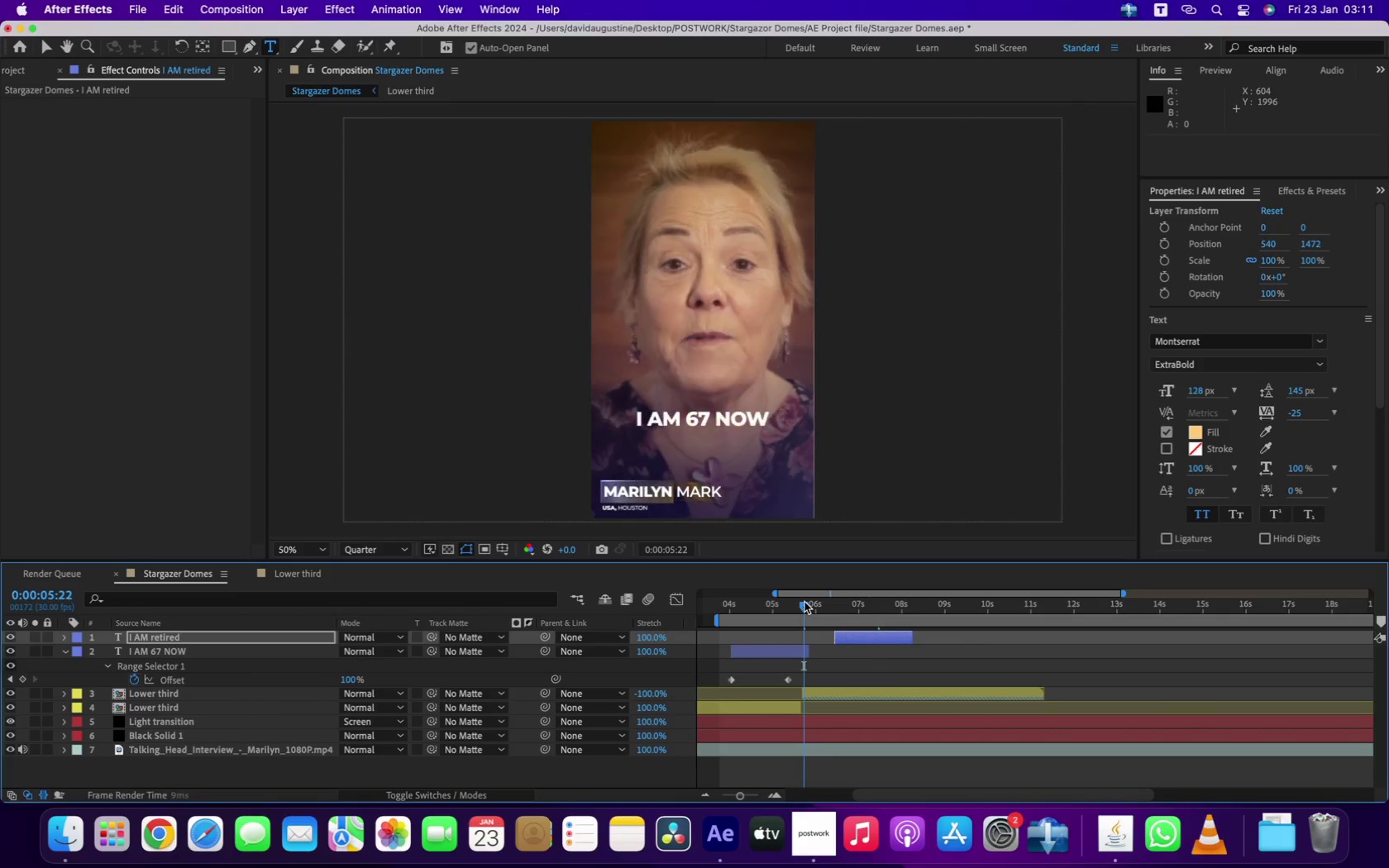 
key(Space)
 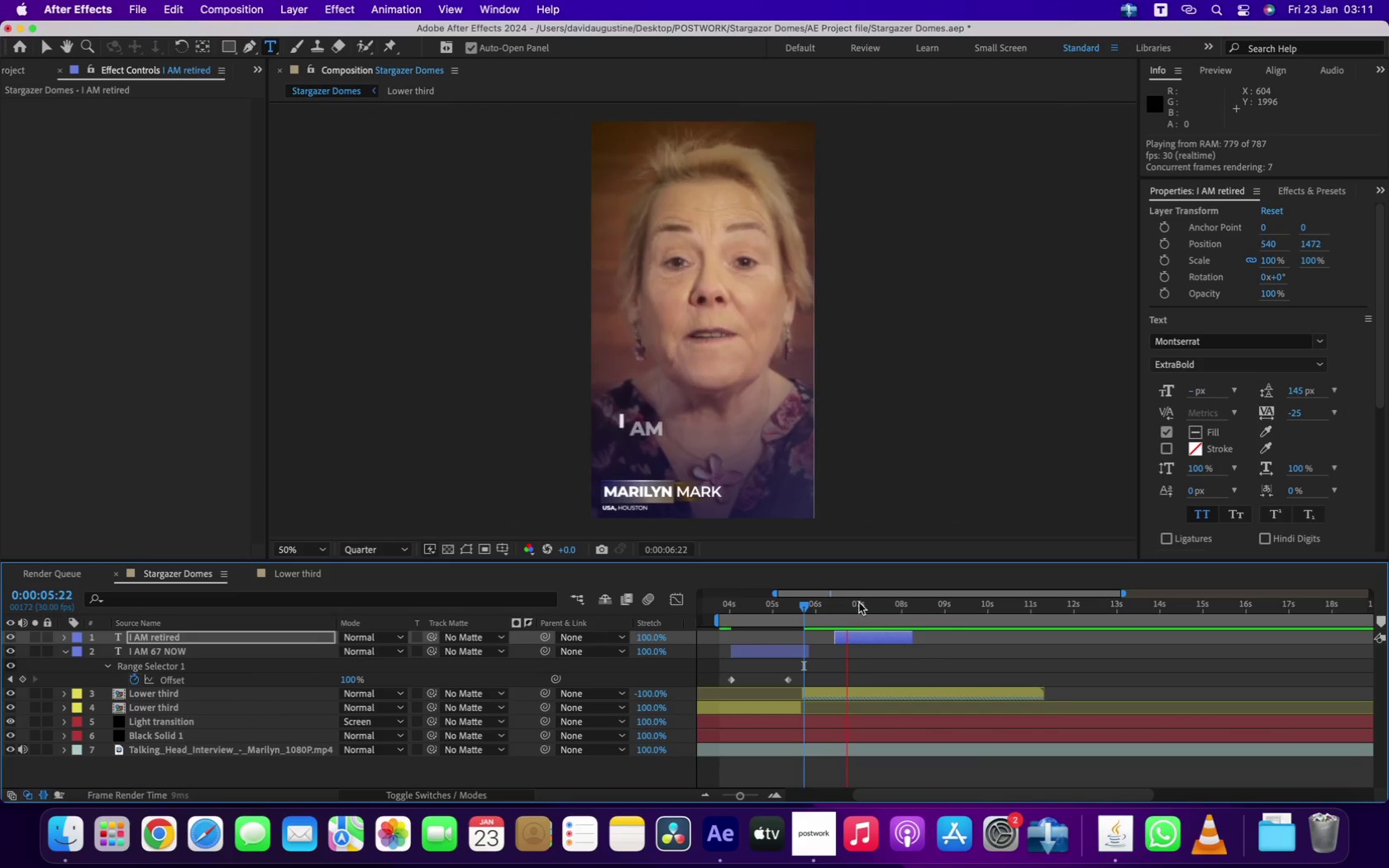 
key(Space)
 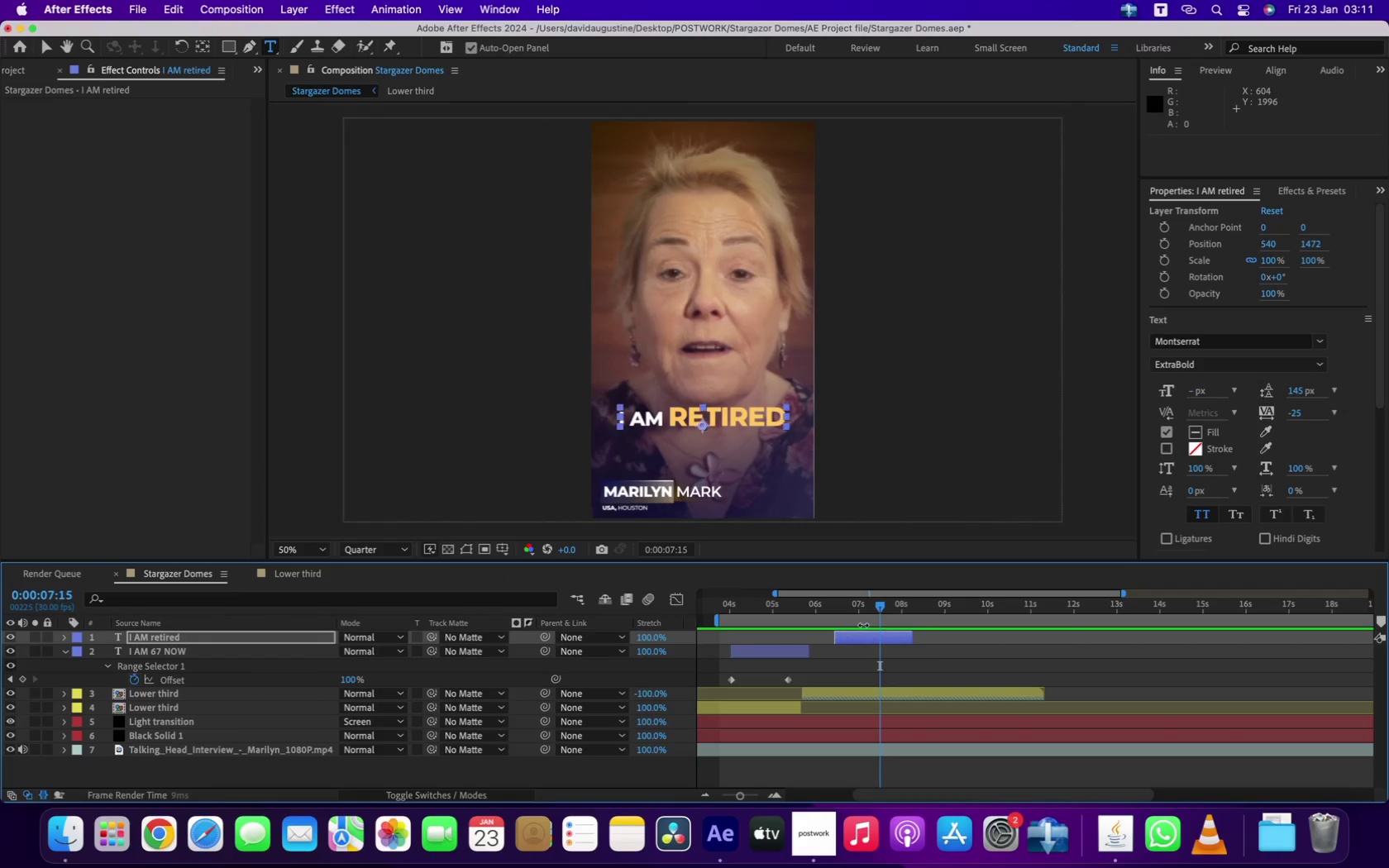 
left_click_drag(start_coordinate=[856, 640], to_coordinate=[843, 639])
 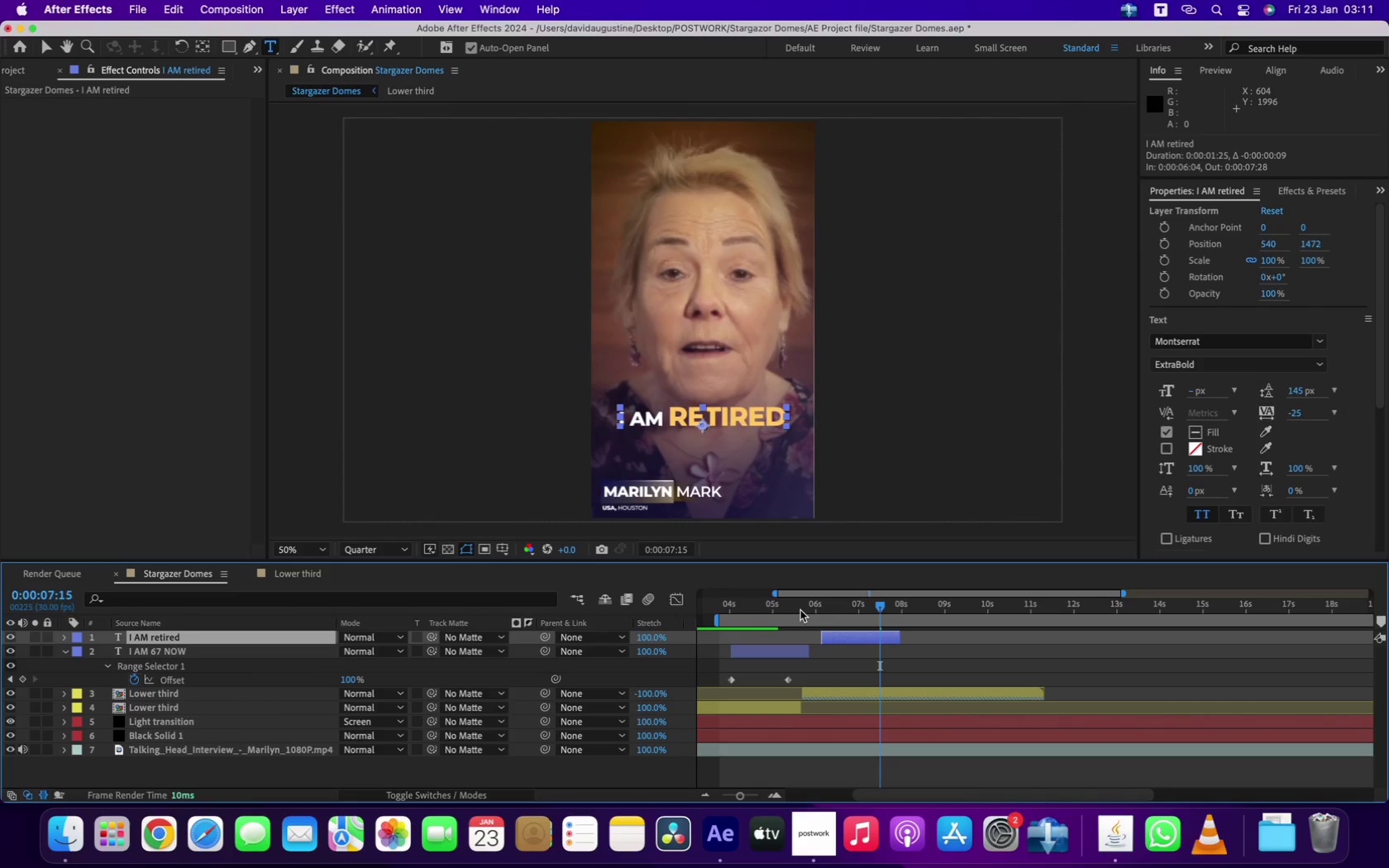 
key(B)
 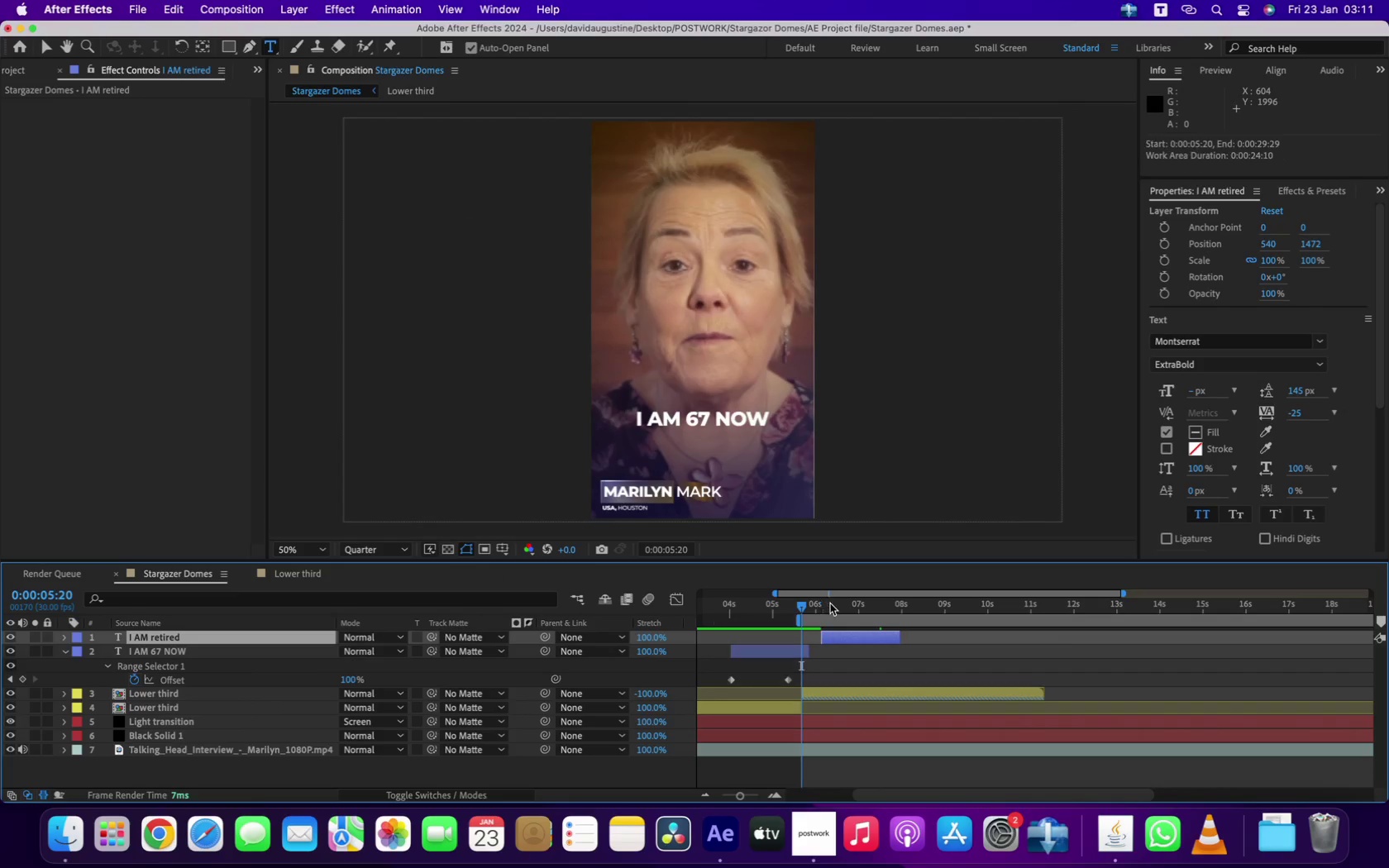 
key(Space)
 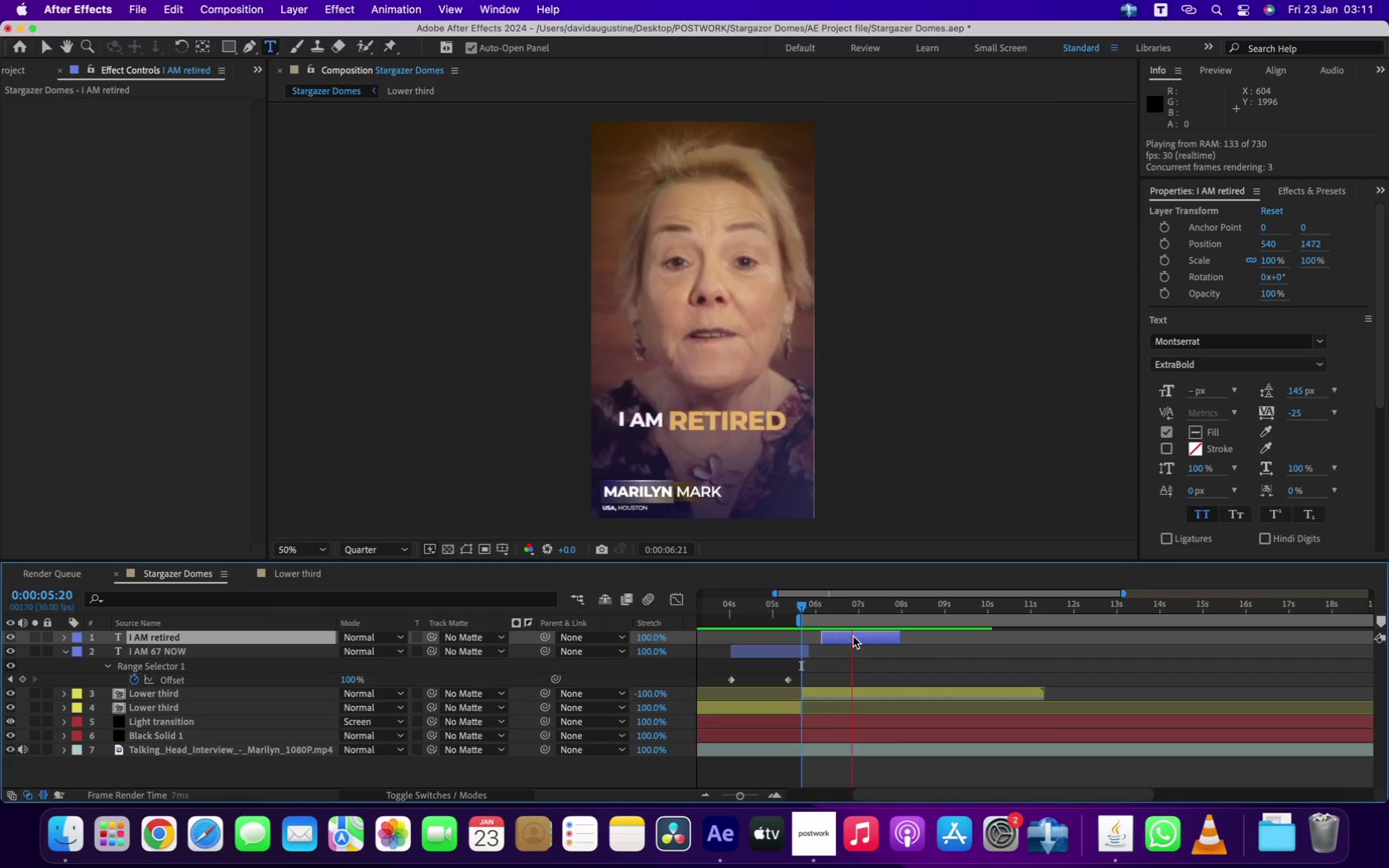 
key(Space)
 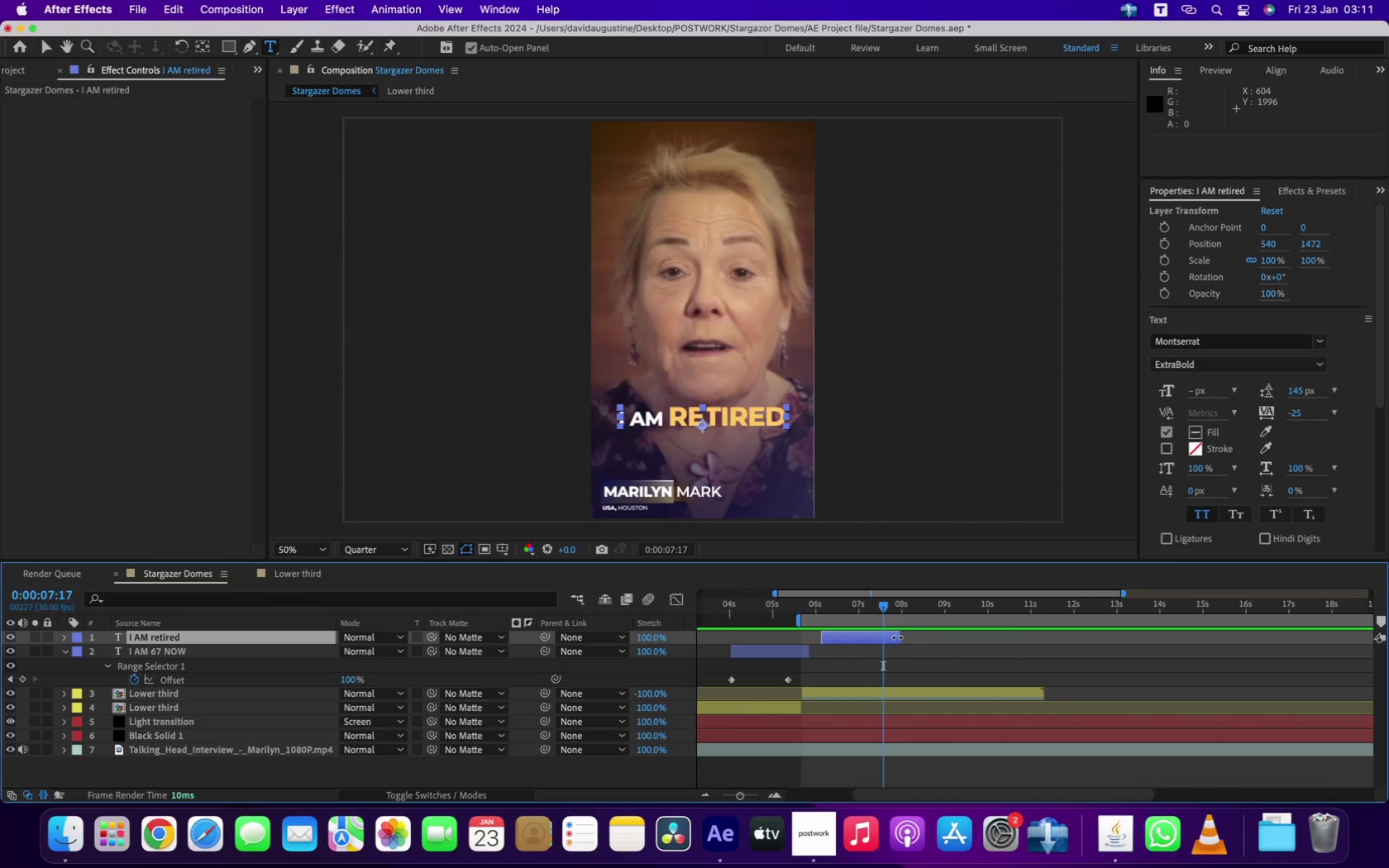 
key(Space)
 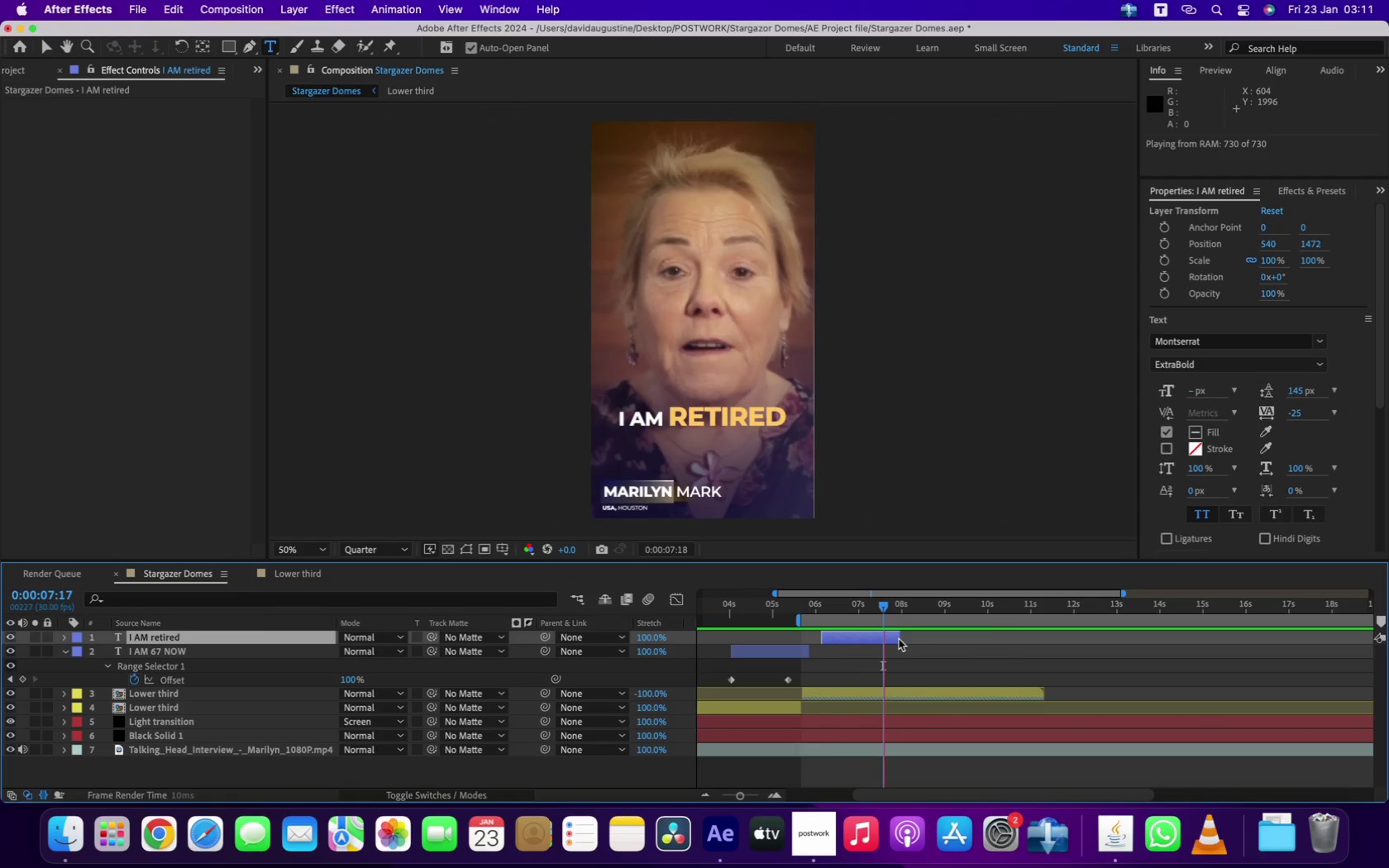 
key(Space)
 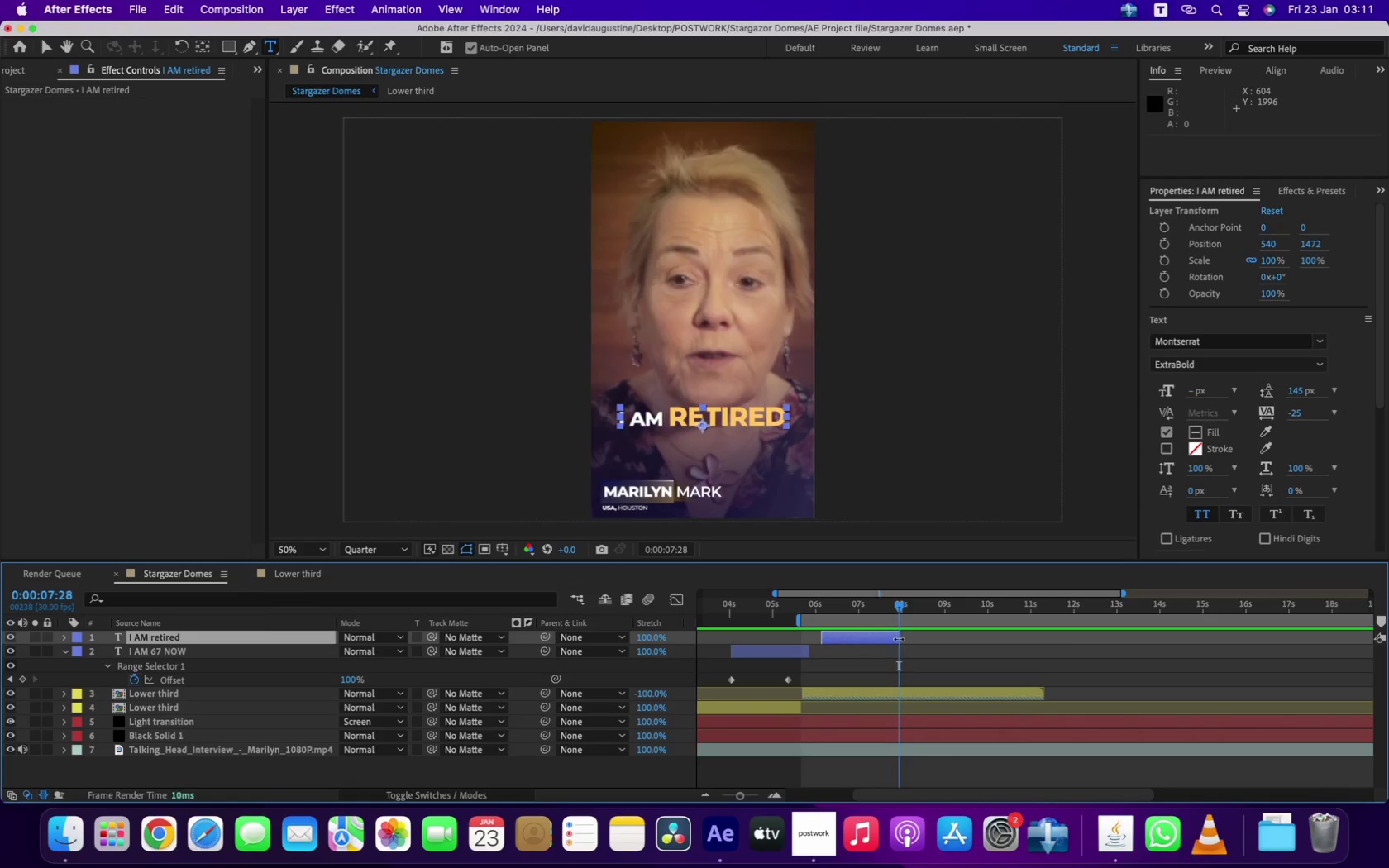 
left_click_drag(start_coordinate=[899, 639], to_coordinate=[893, 641])
 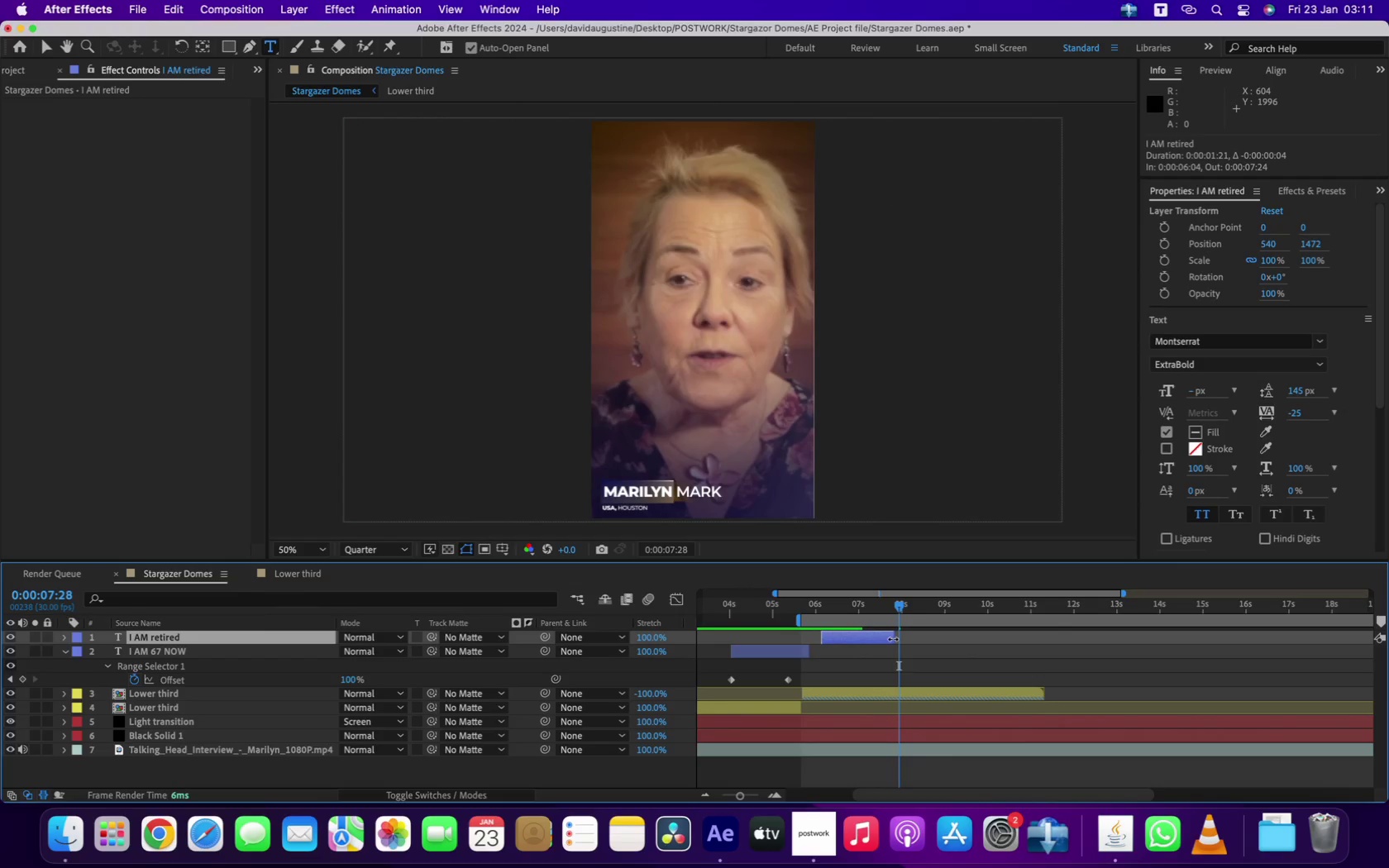 
key(B)
 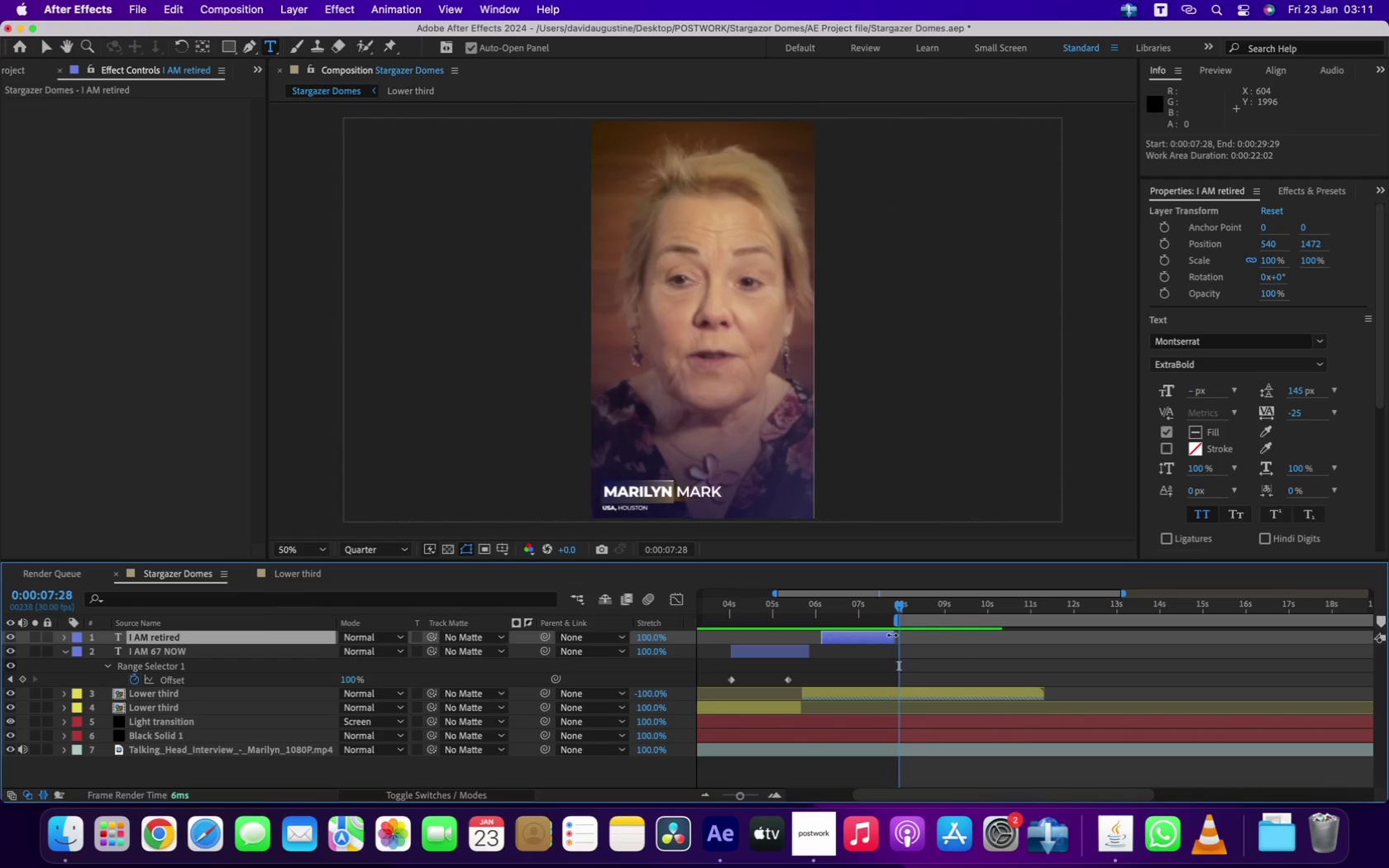 
key(Space)
 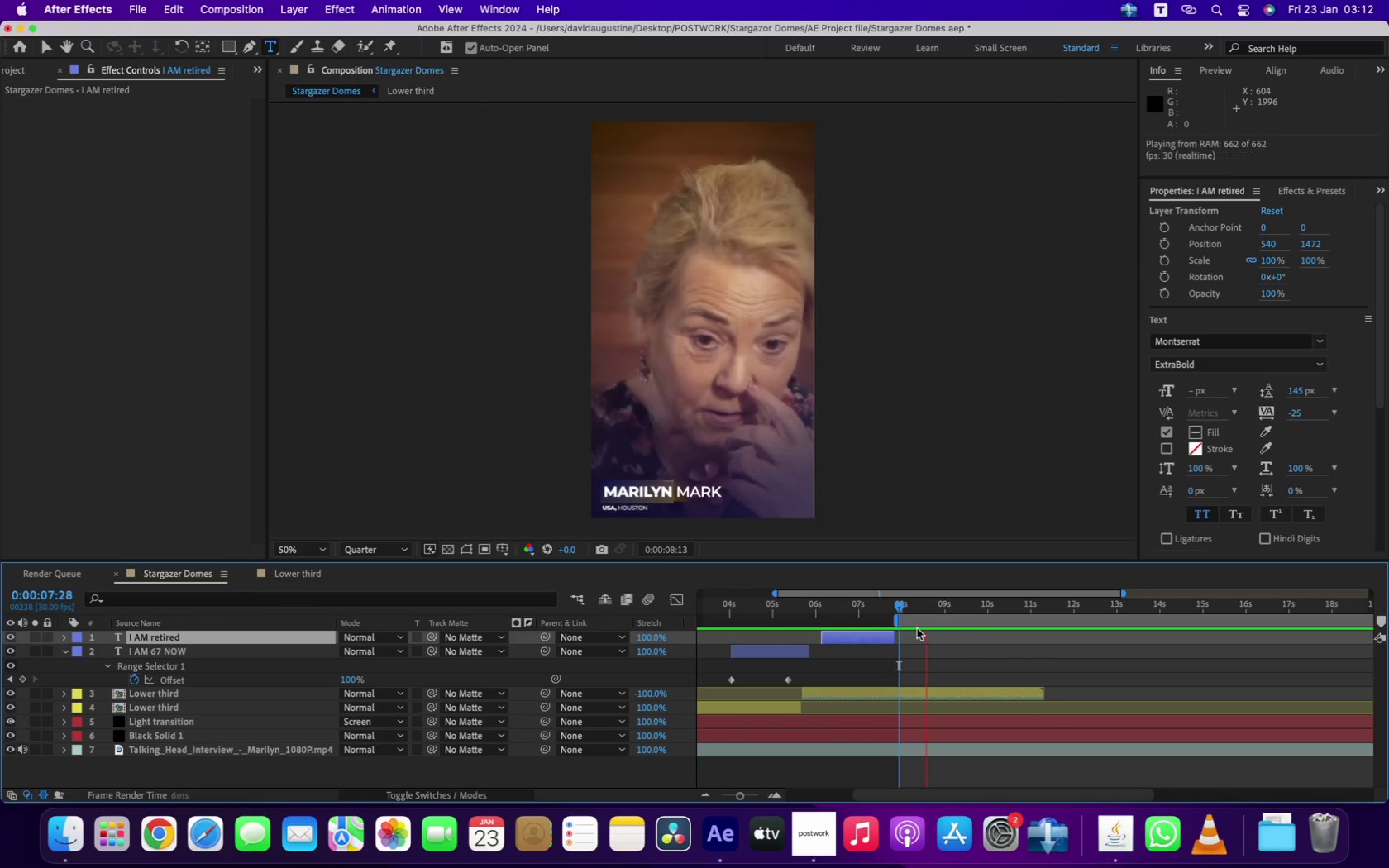 
key(Space)
 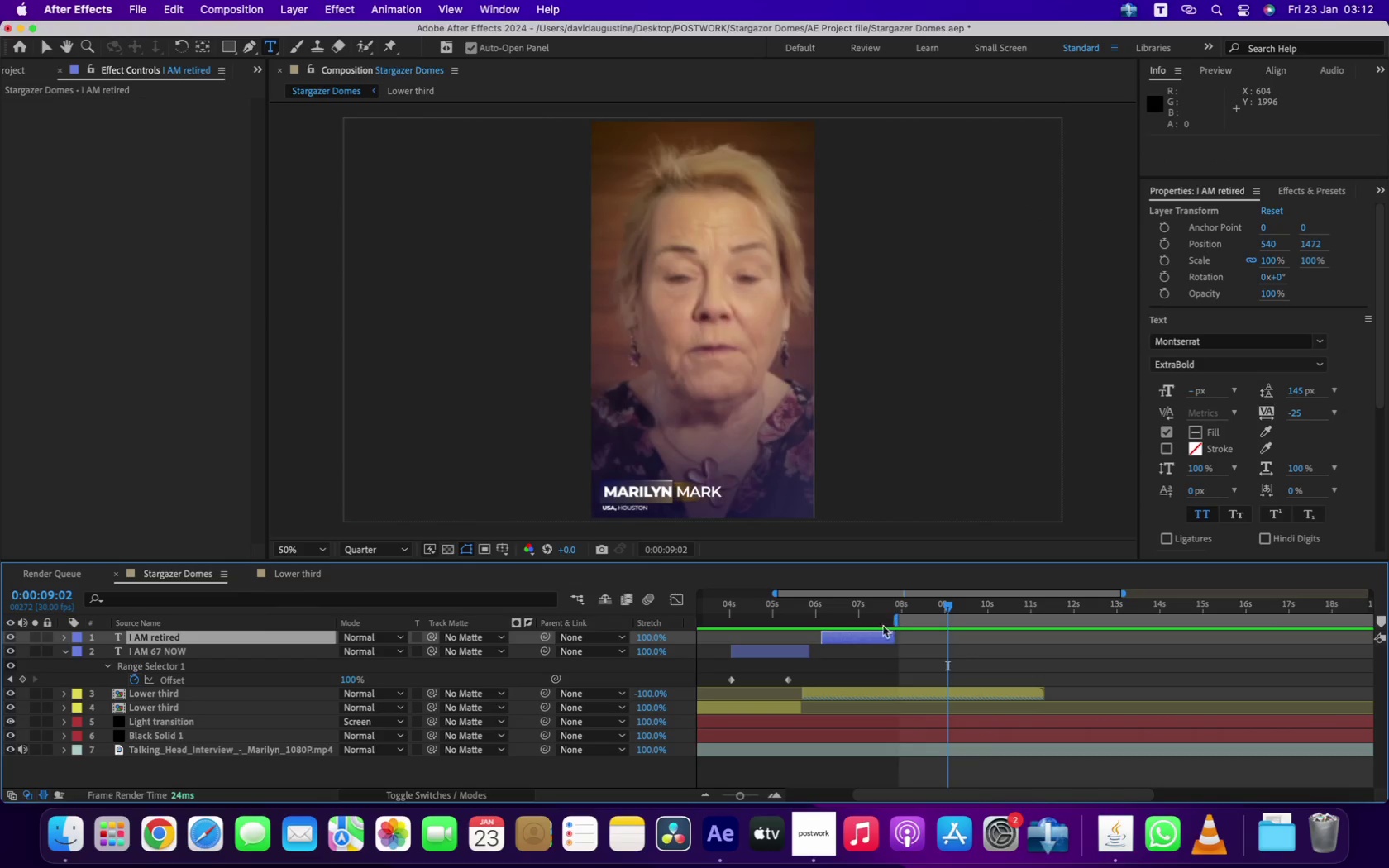 
left_click([874, 642])
 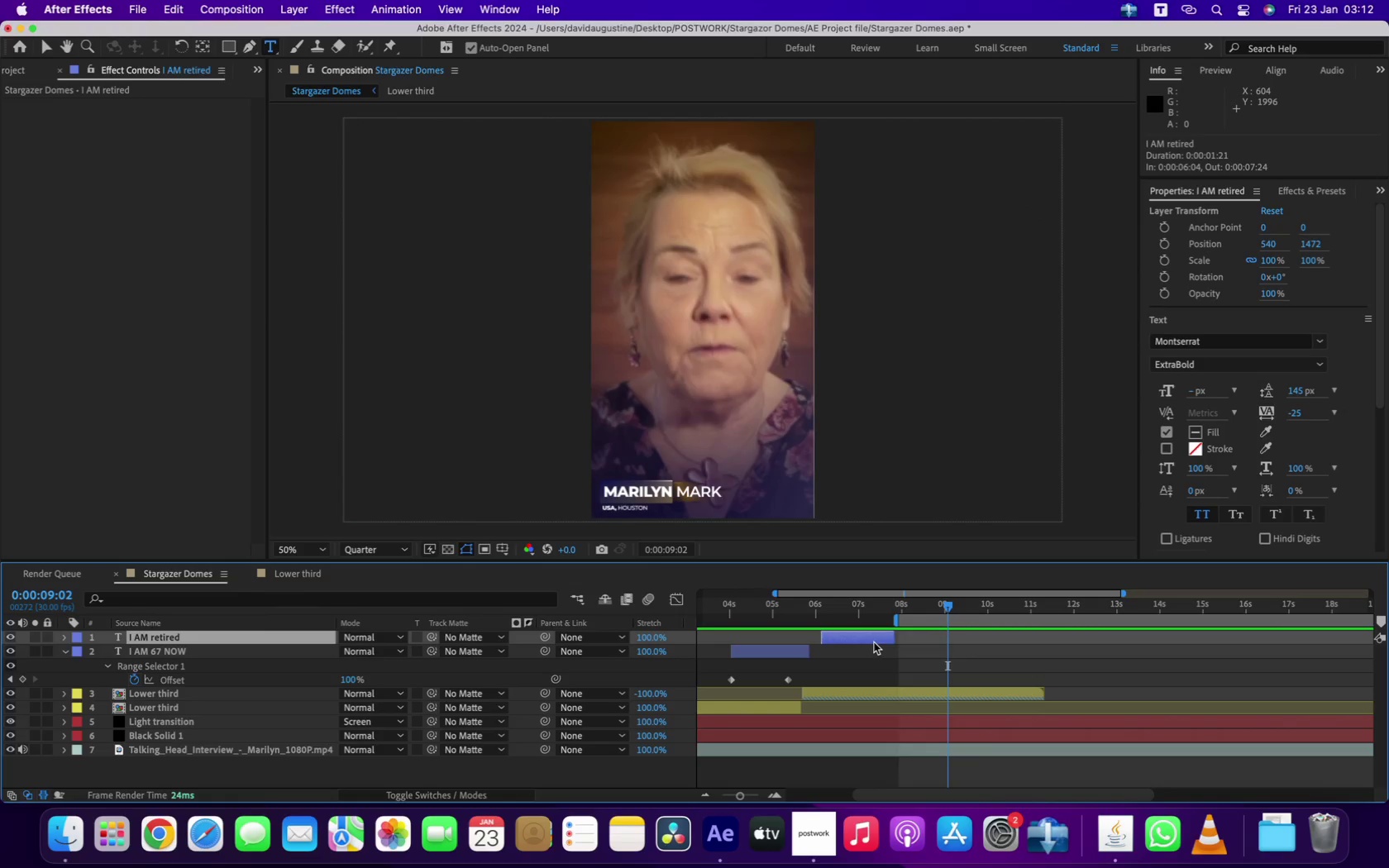 
hold_key(key=CommandLeft, duration=0.88)
 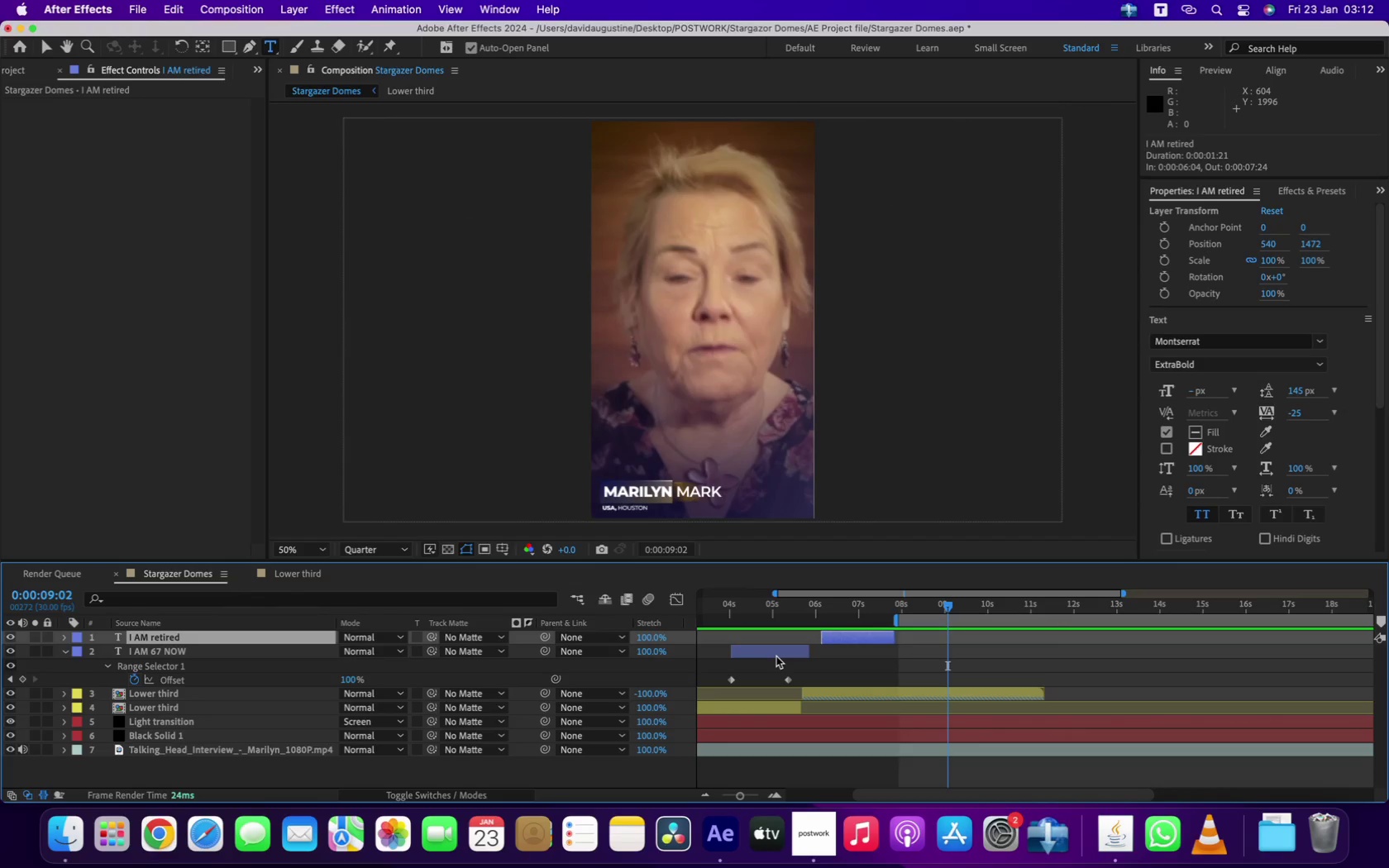 
left_click([777, 650])
 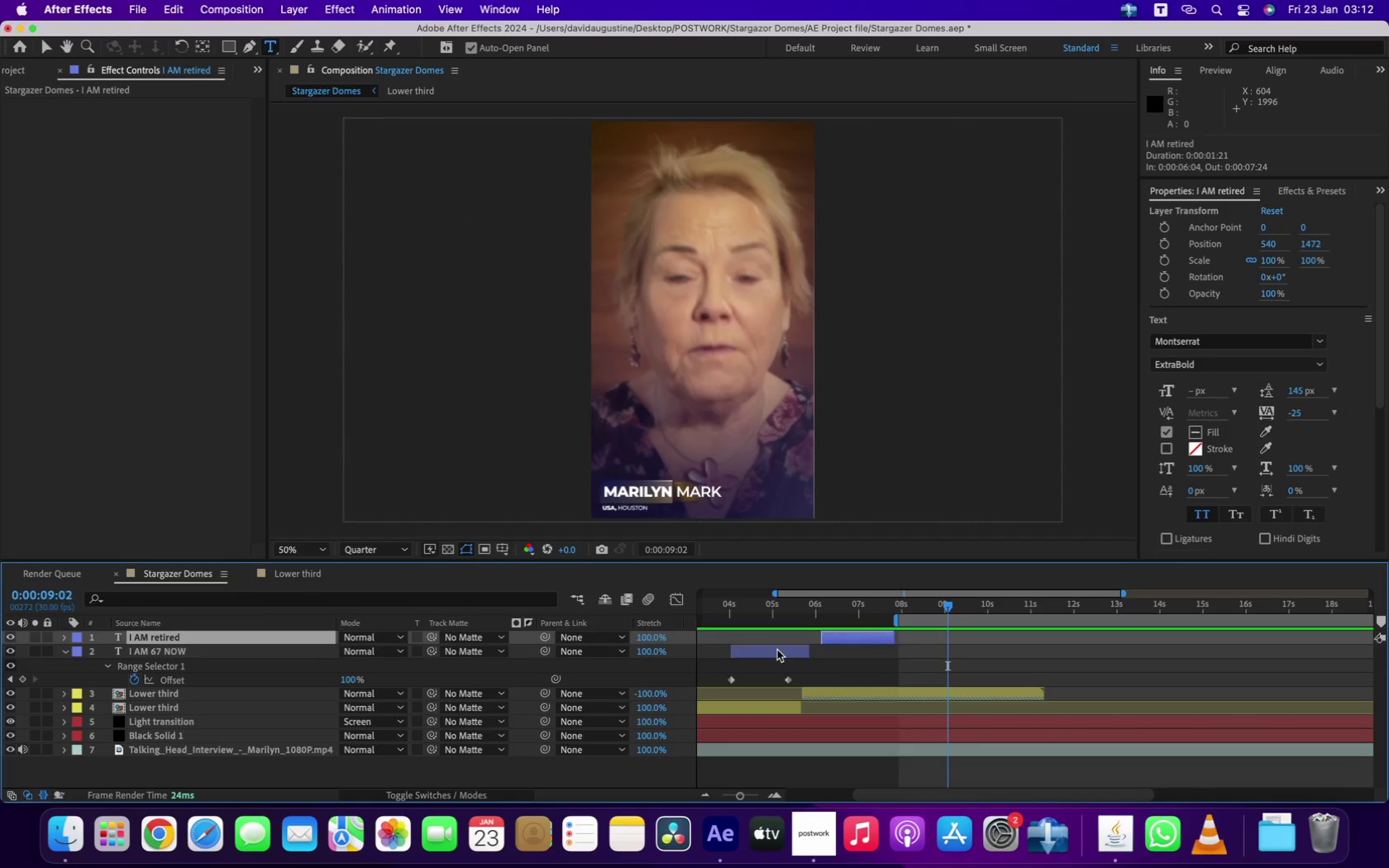 
key(Meta+D)
 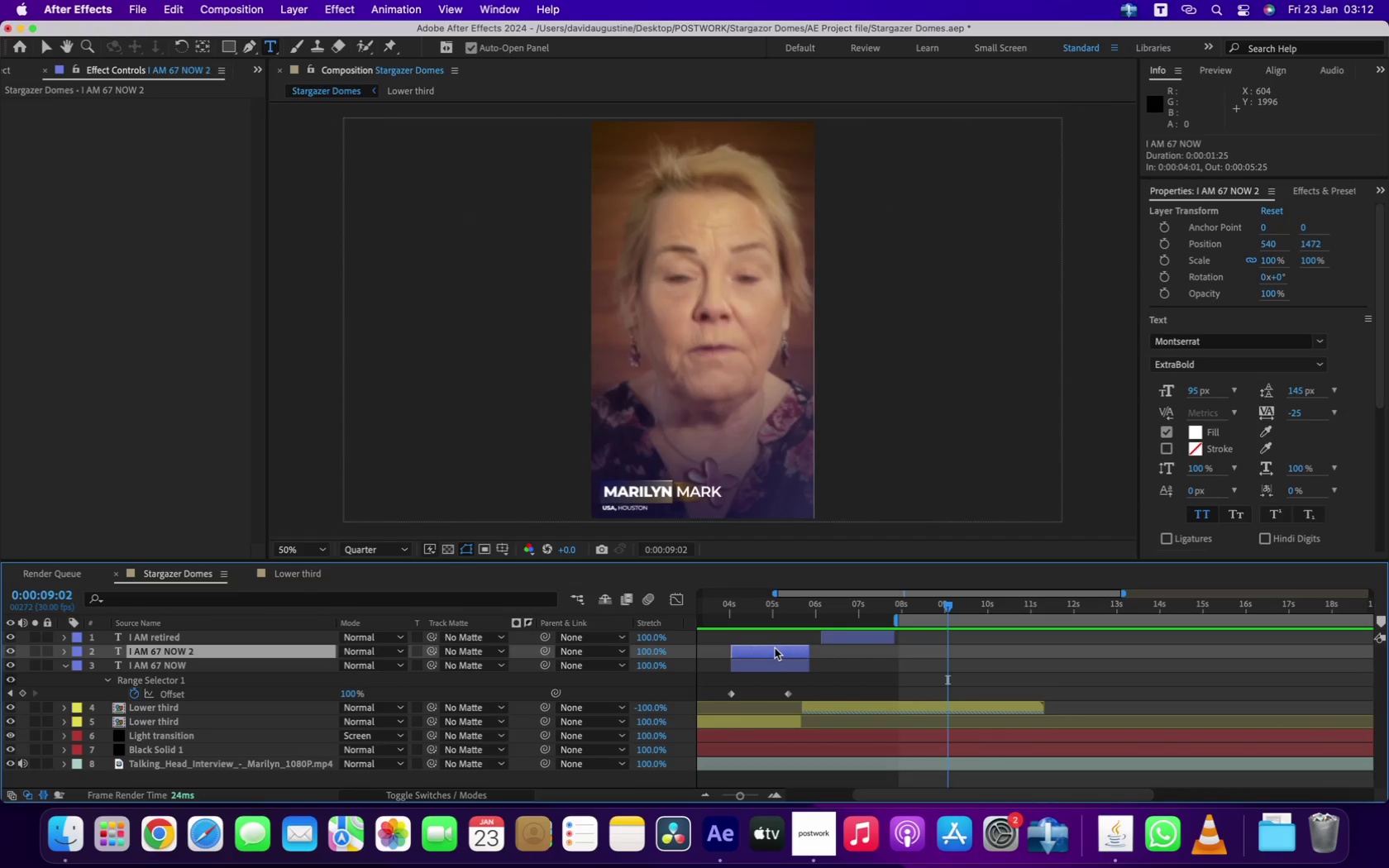 
left_click_drag(start_coordinate=[773, 649], to_coordinate=[941, 655])
 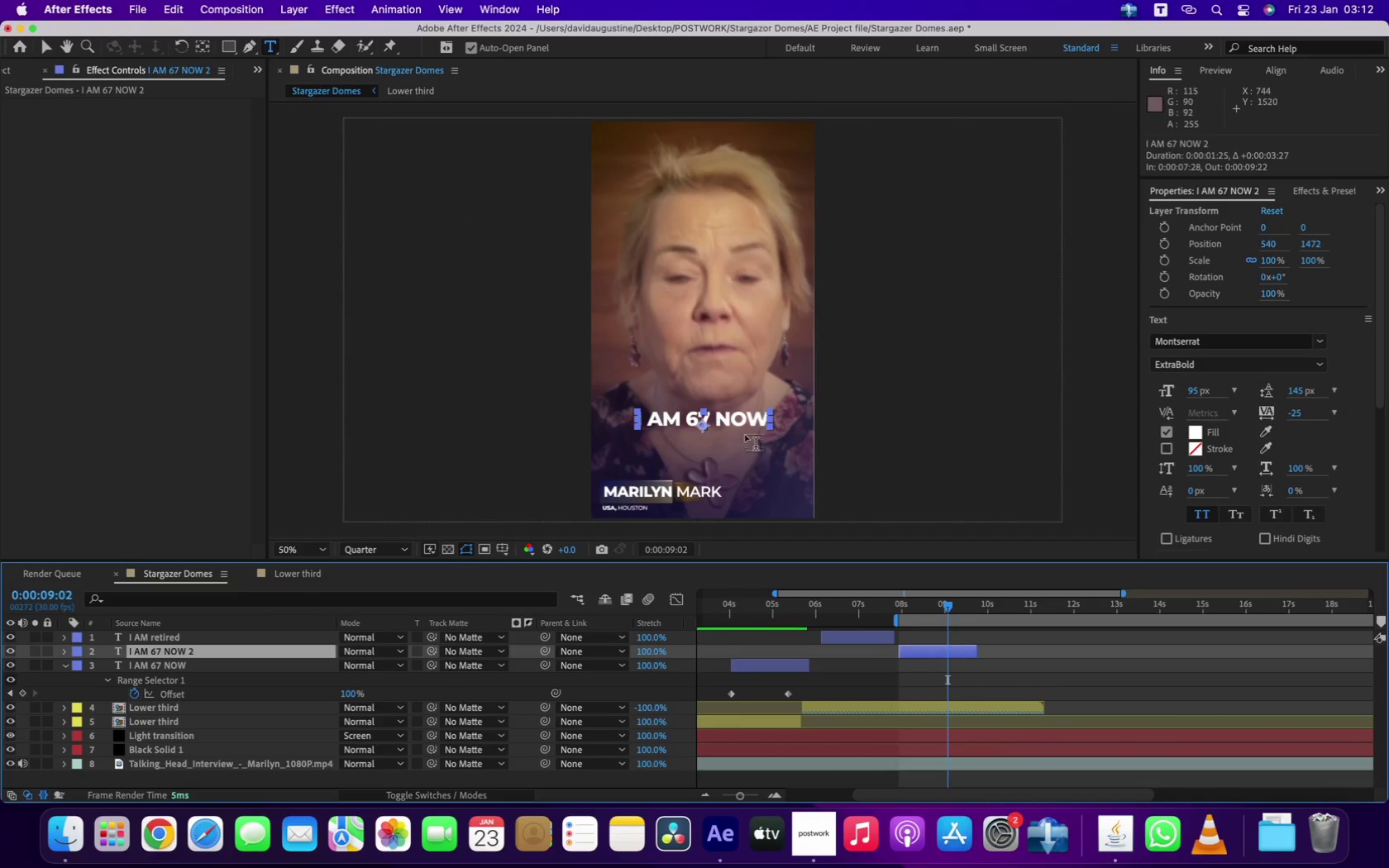 
left_click([741, 413])
 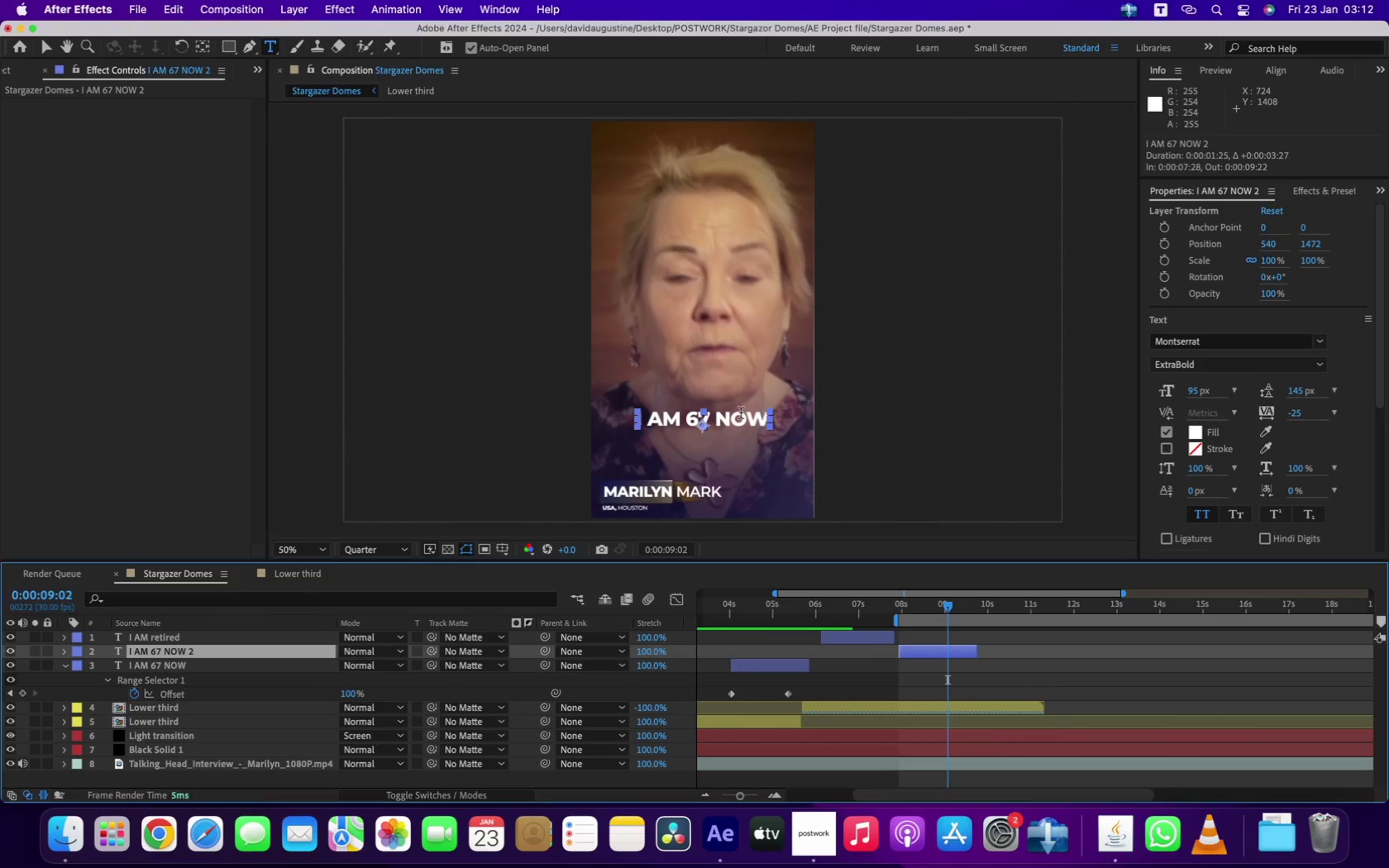 
hold_key(key=CommandLeft, duration=0.54)
 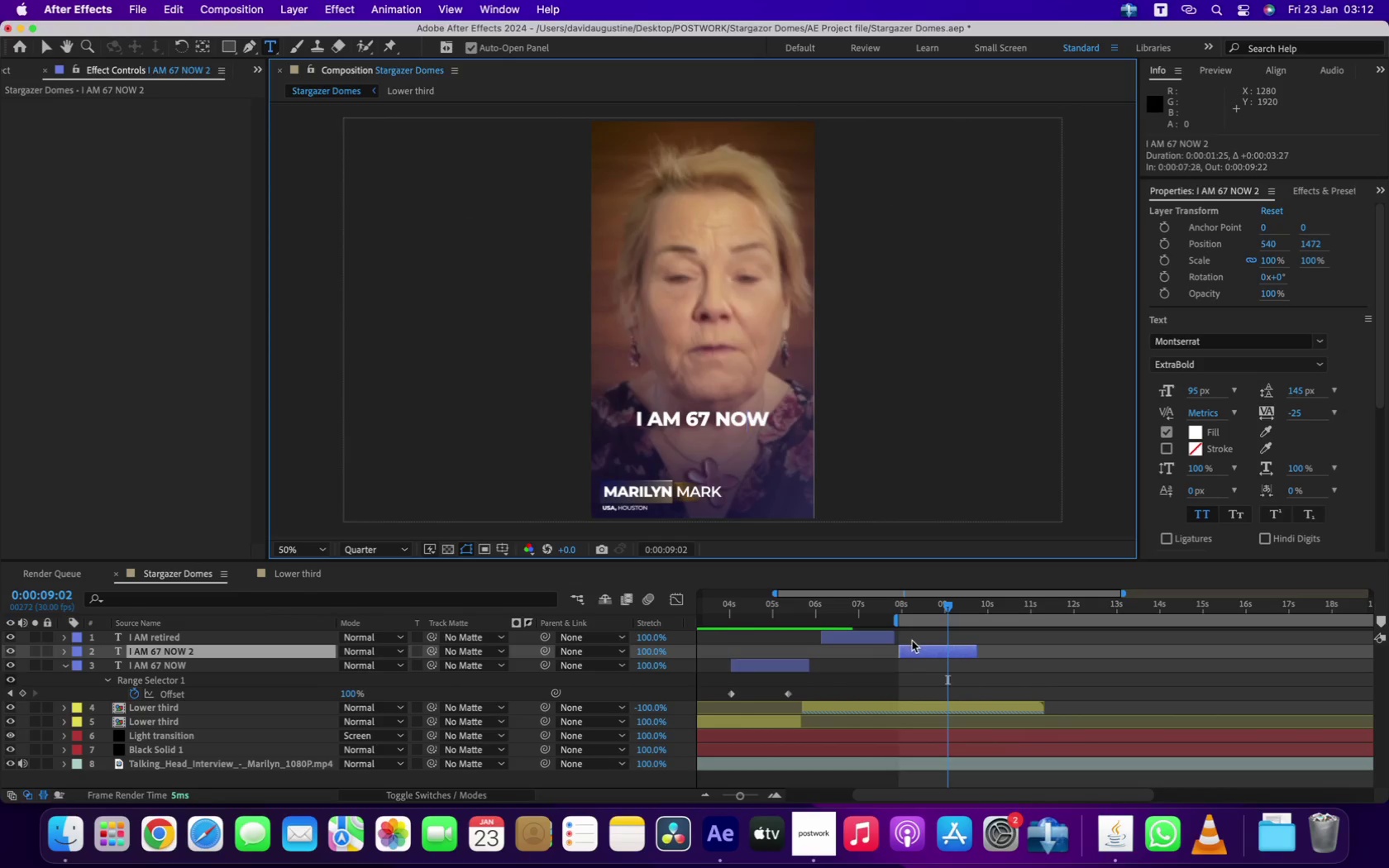 
double_click([914, 645])
 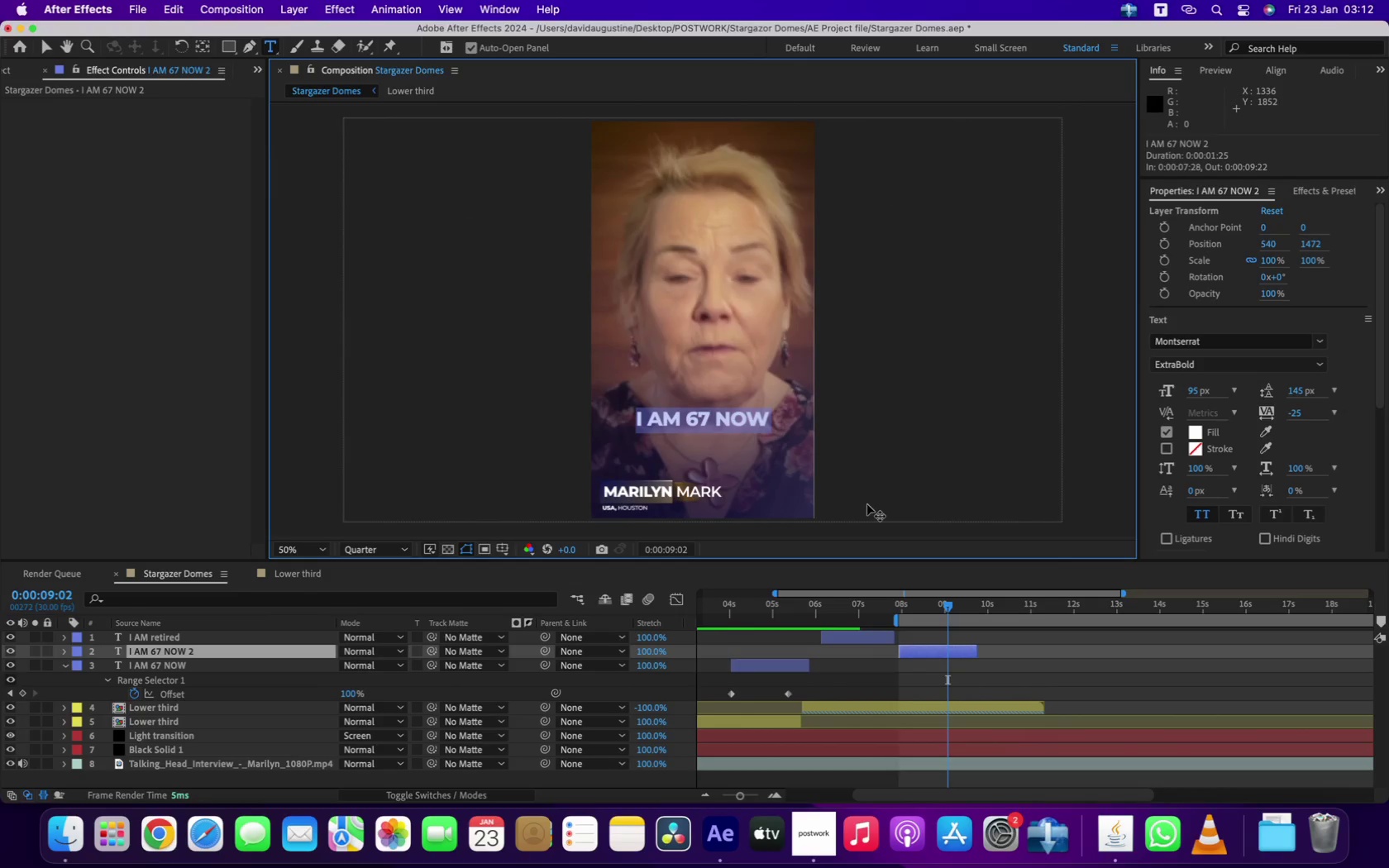 
type(I joined )
 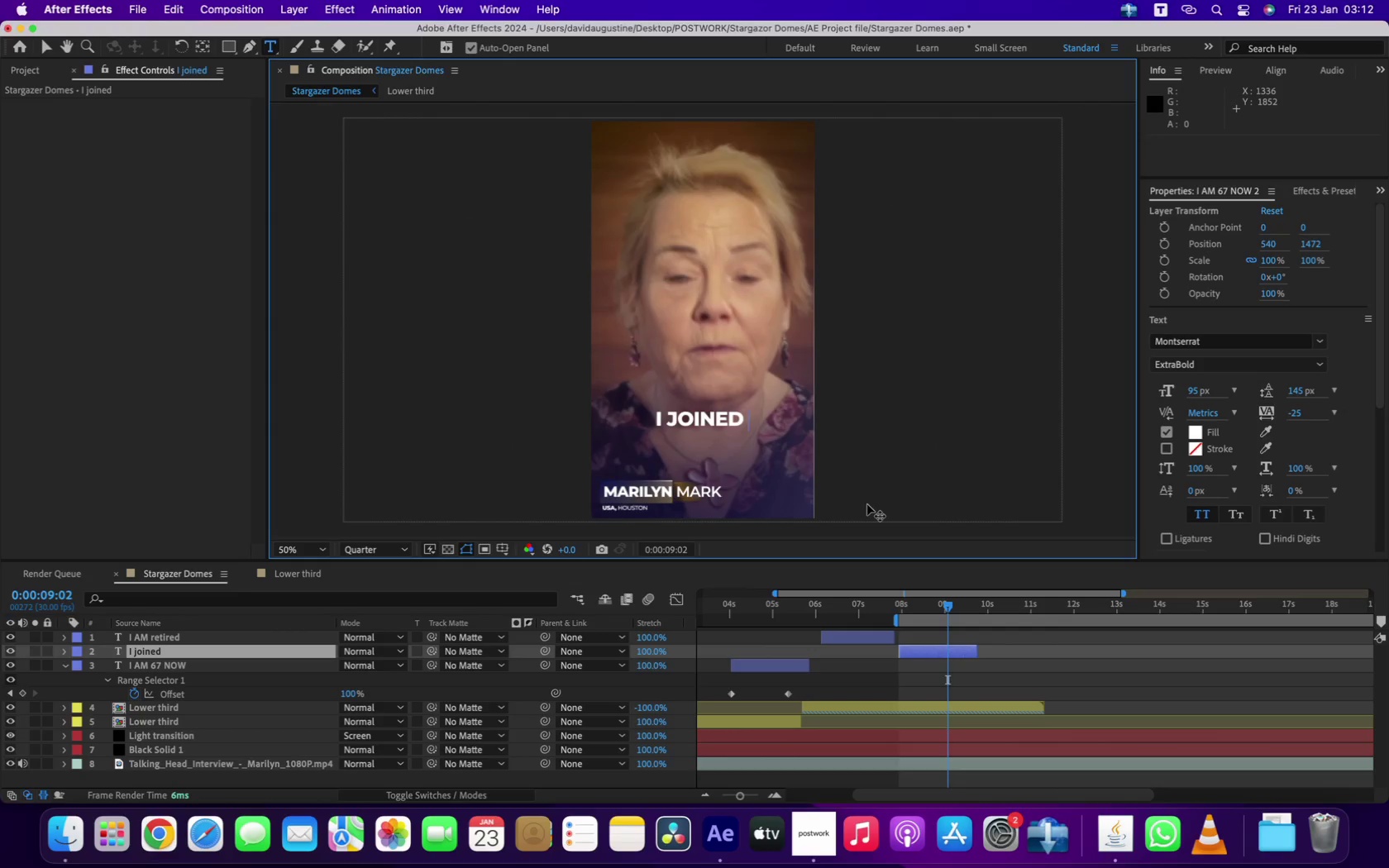 
wait(5.97)
 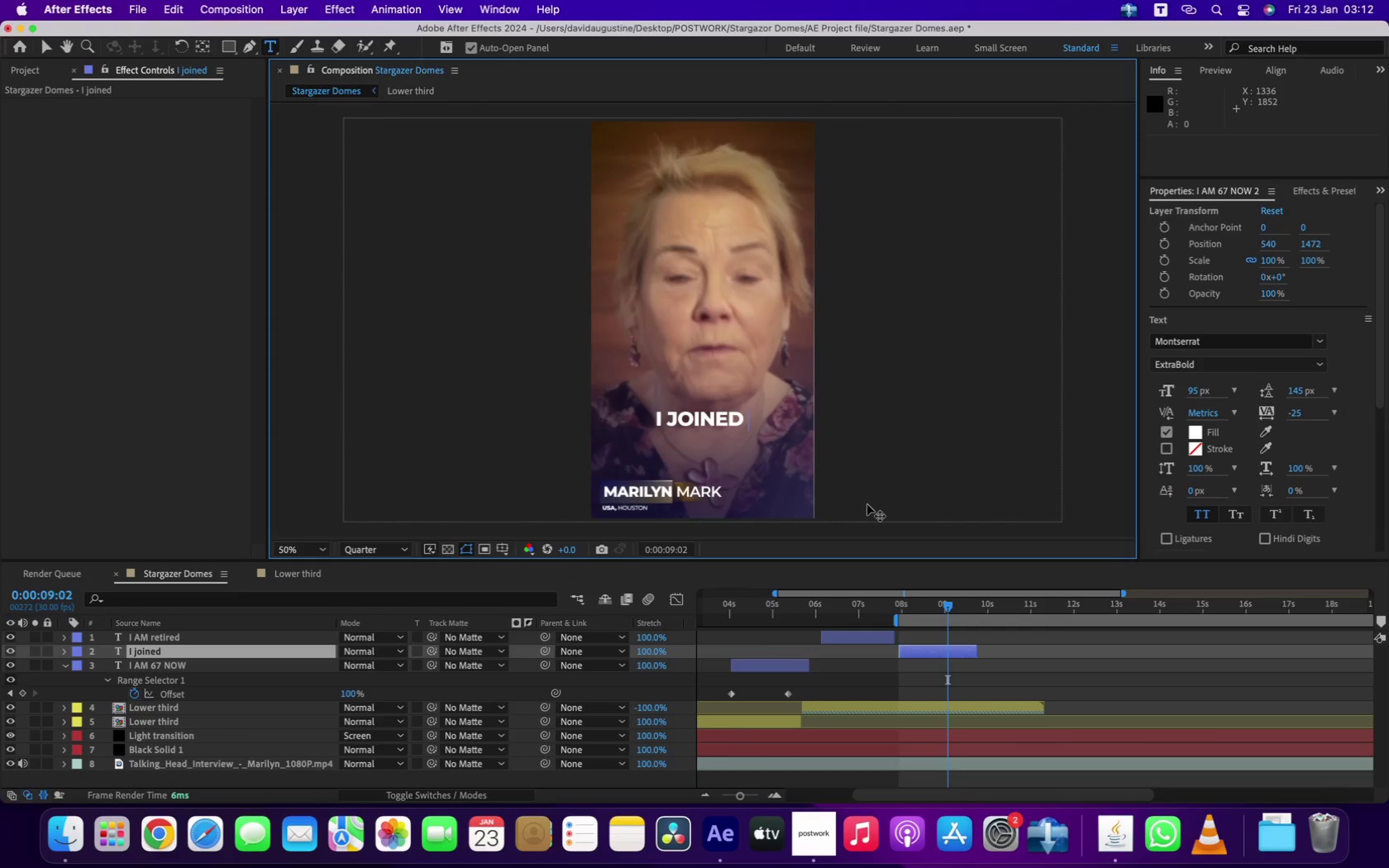 
type(tietro)
 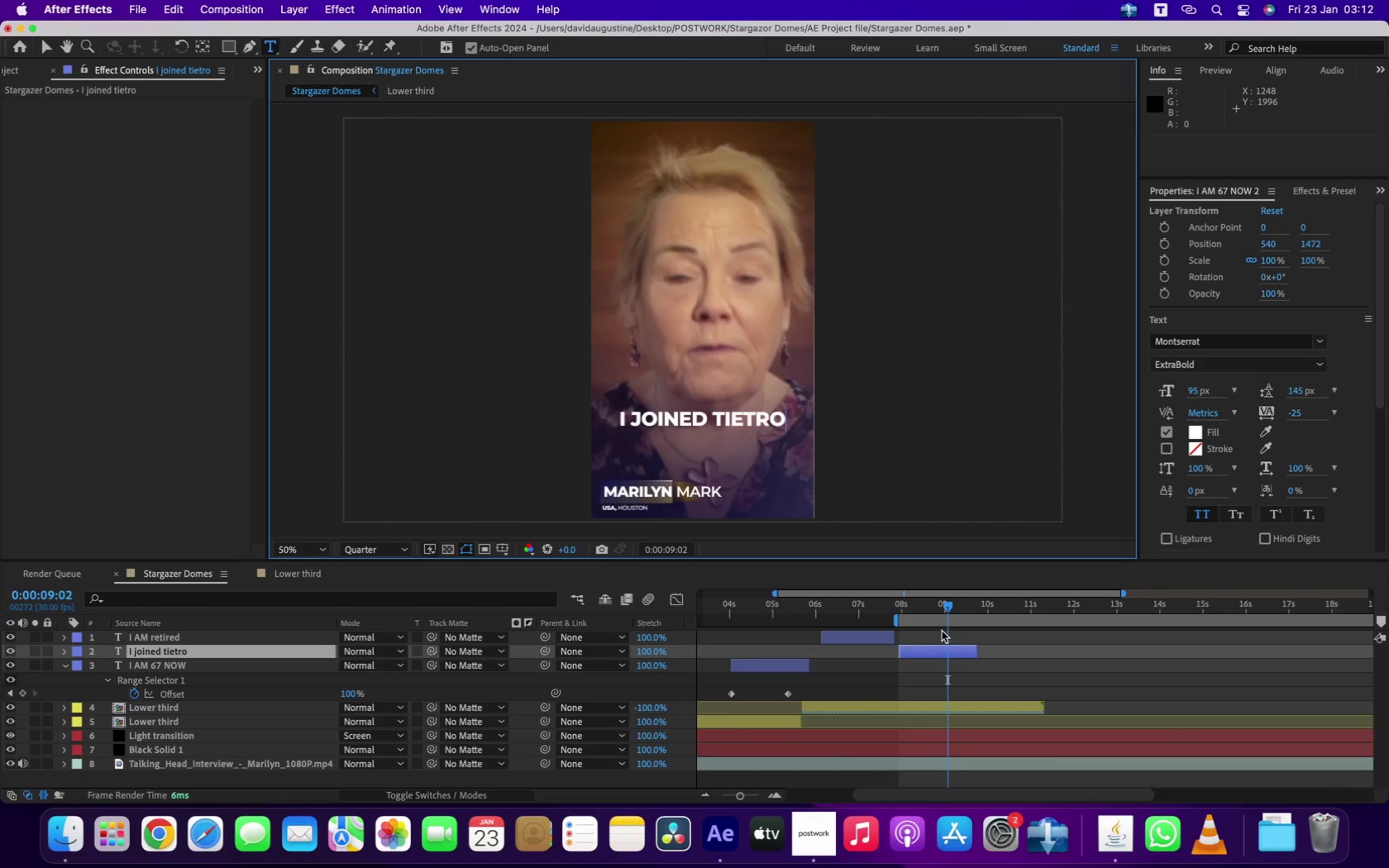 
left_click([891, 611])
 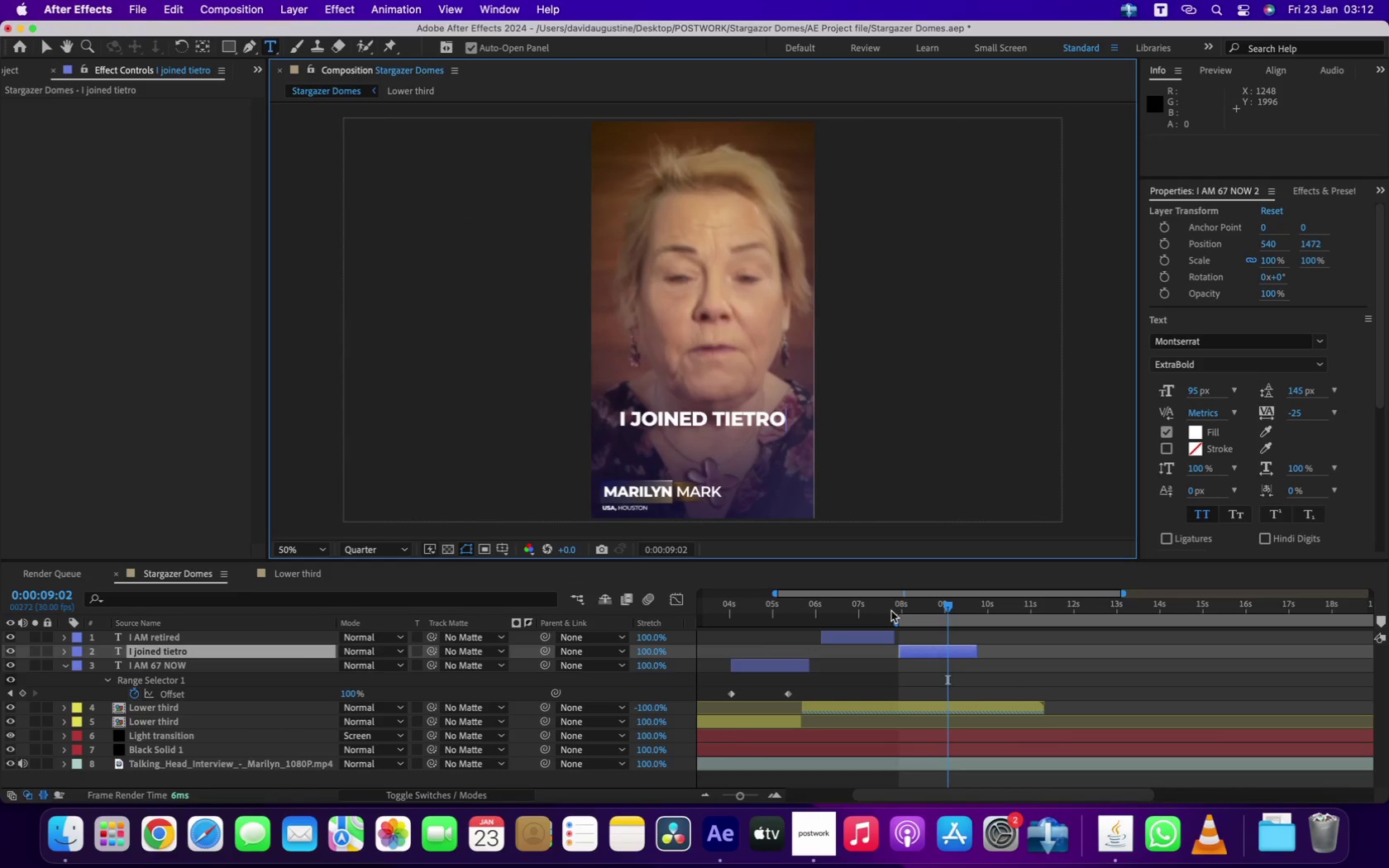 
key(Space)
 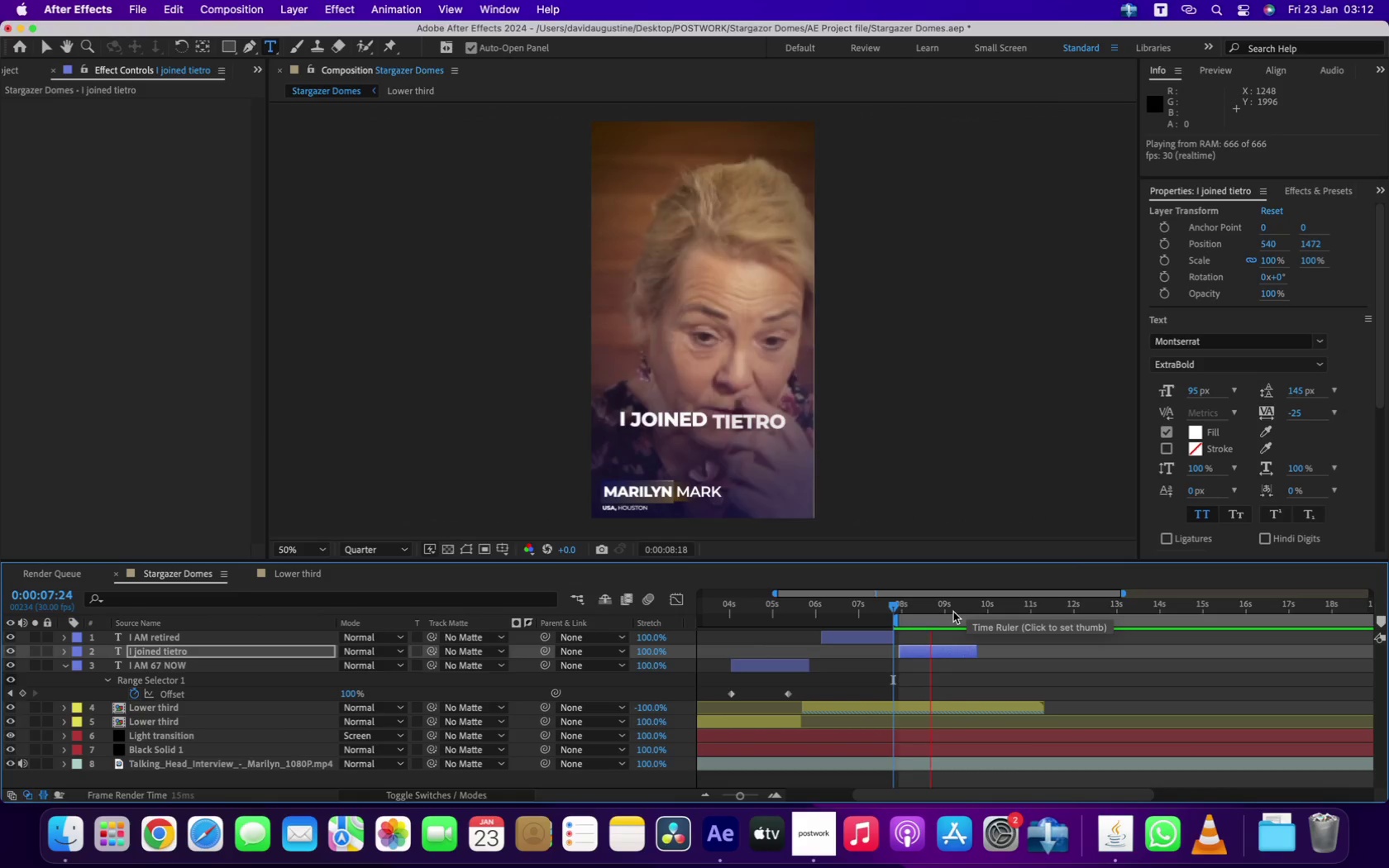 
key(Space)
 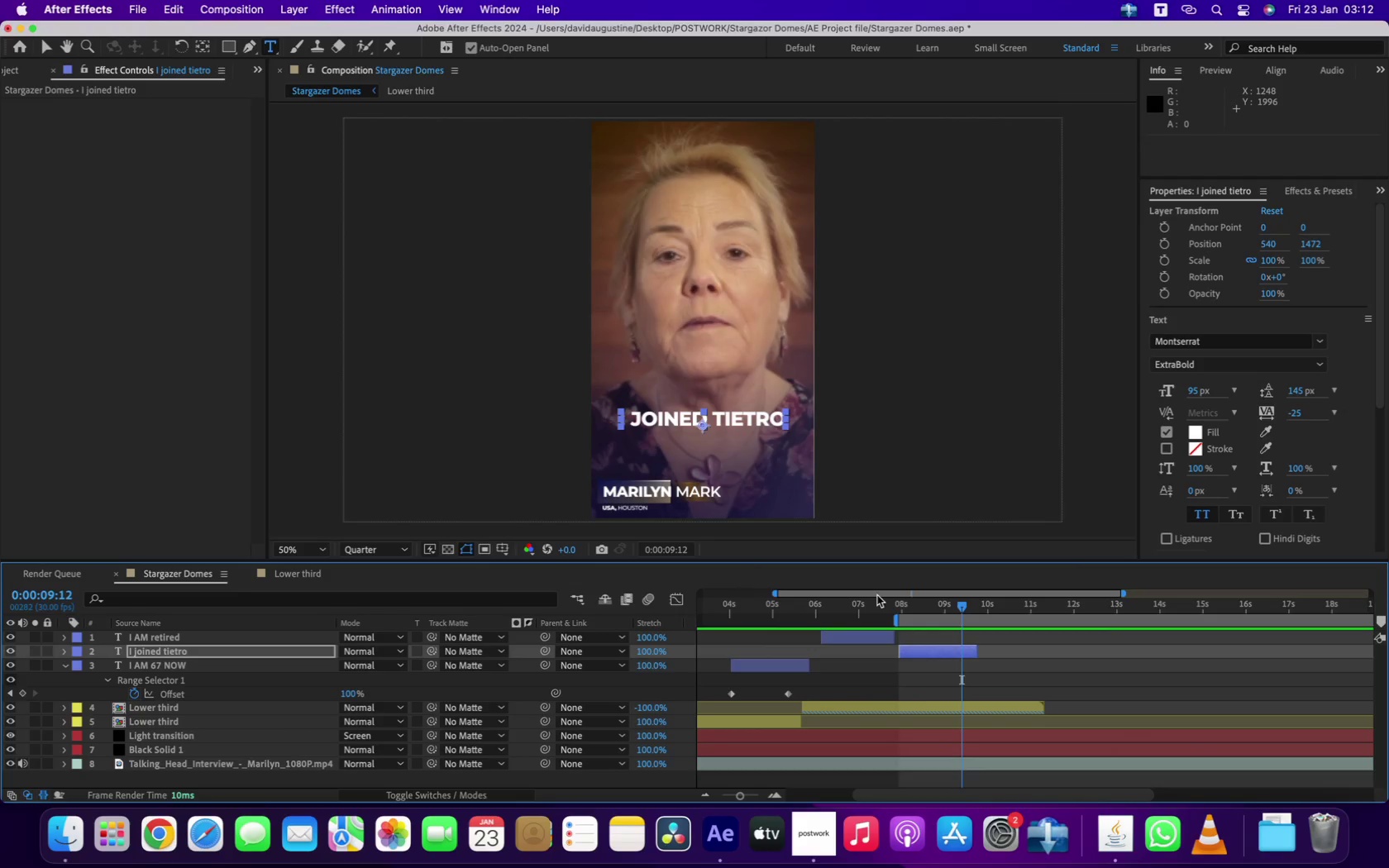 
left_click([883, 599])
 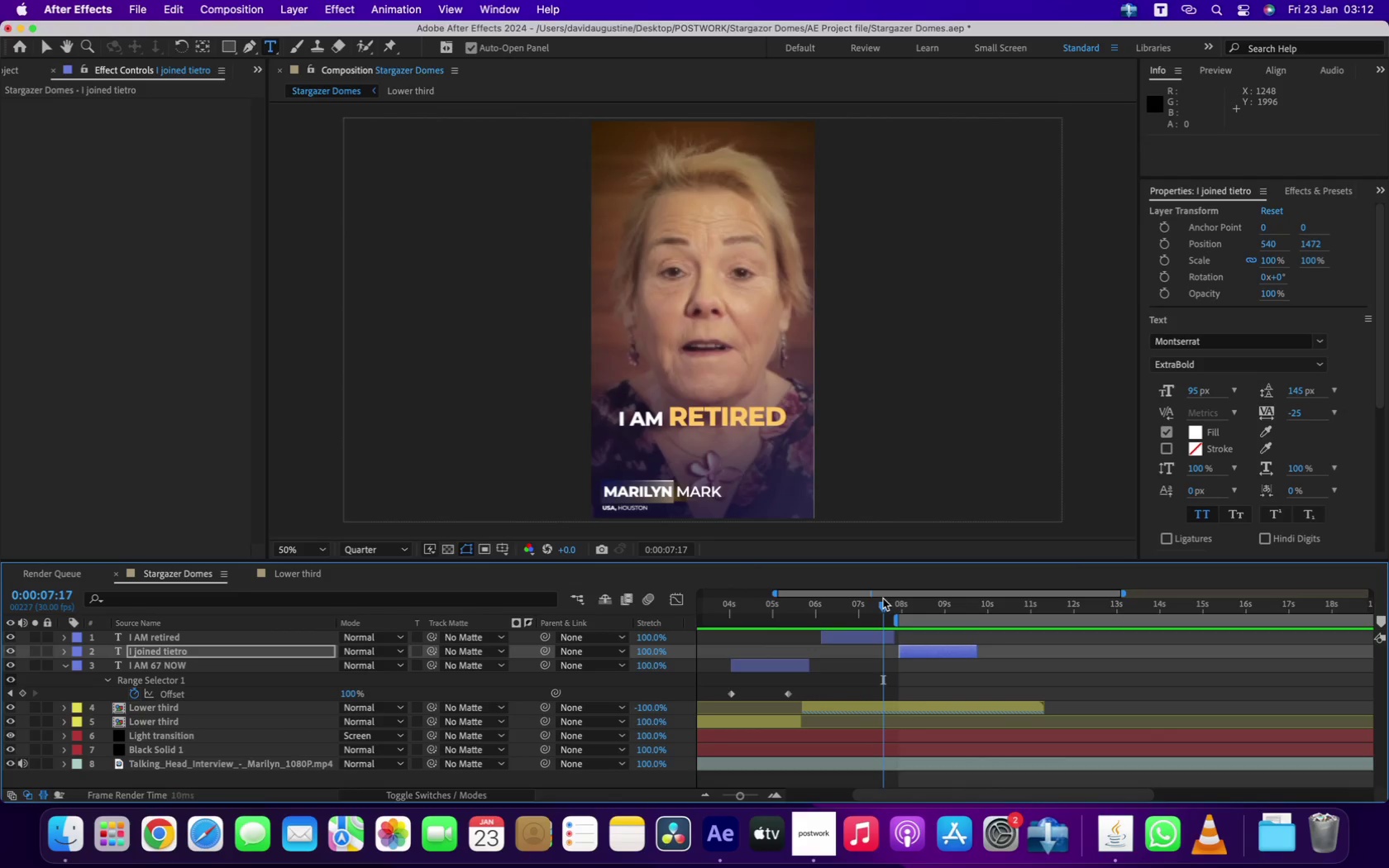 
key(Space)
 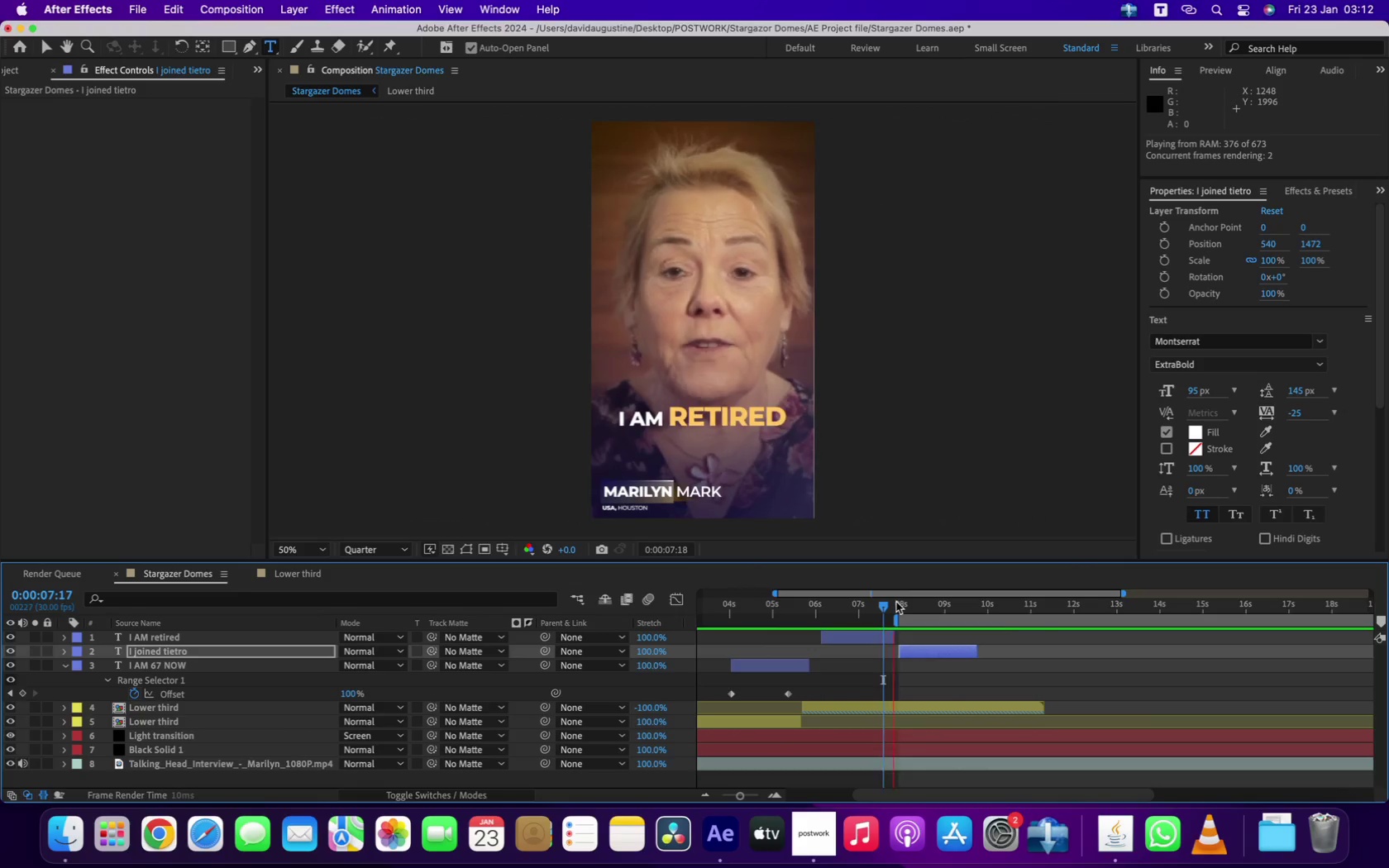 
key(Space)
 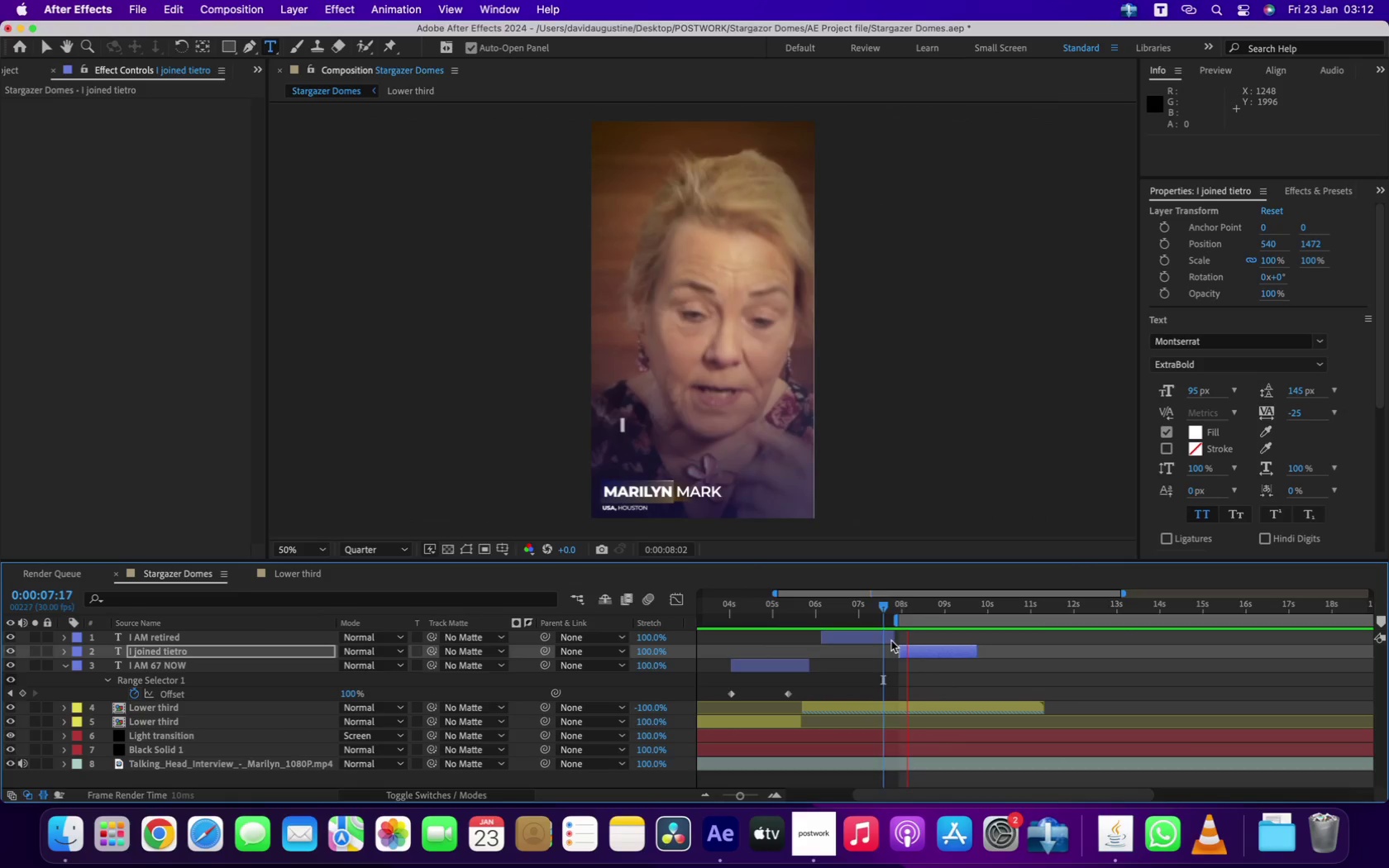 
left_click_drag(start_coordinate=[923, 651], to_coordinate=[914, 651])
 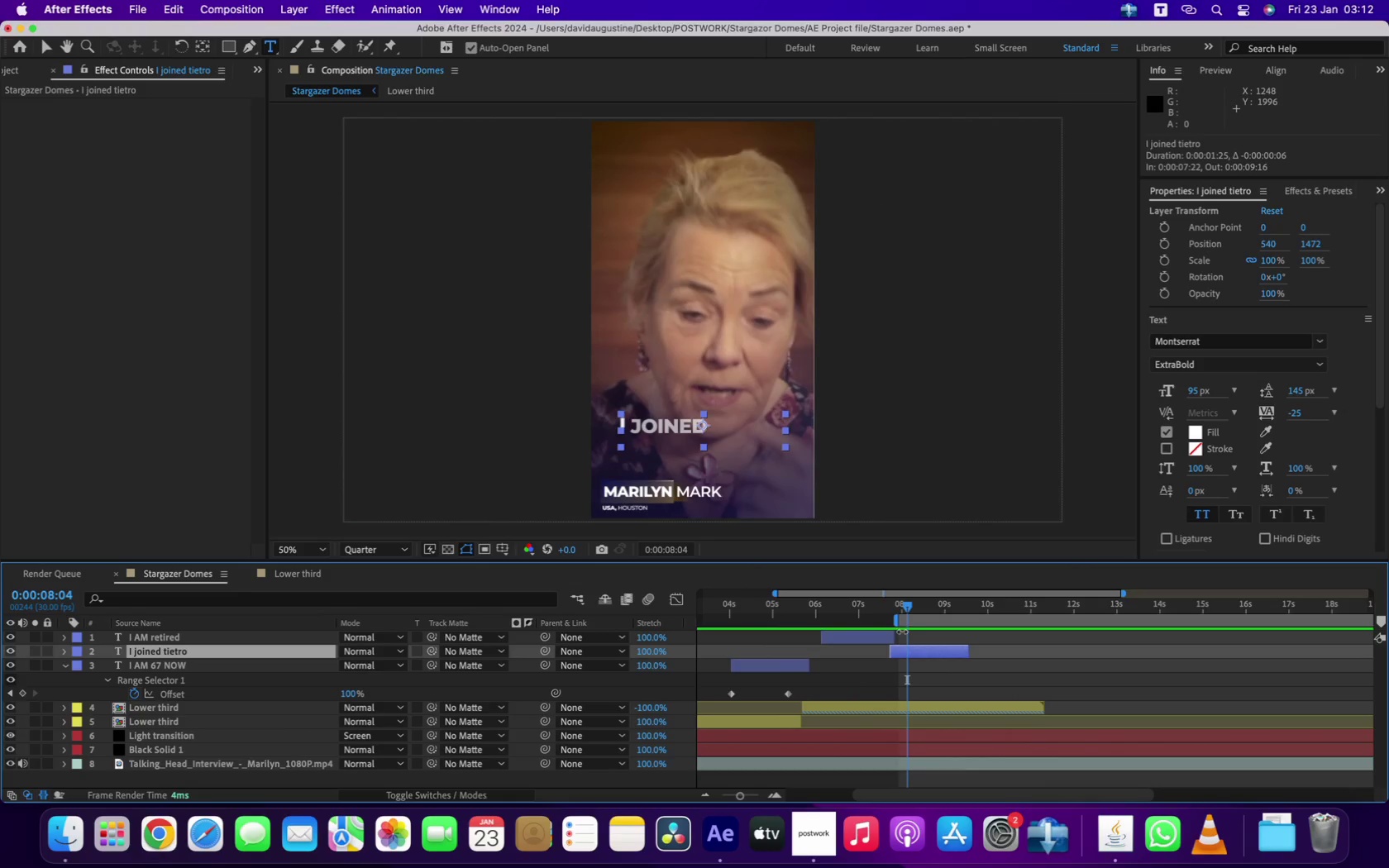 
left_click_drag(start_coordinate=[895, 617], to_coordinate=[861, 618])
 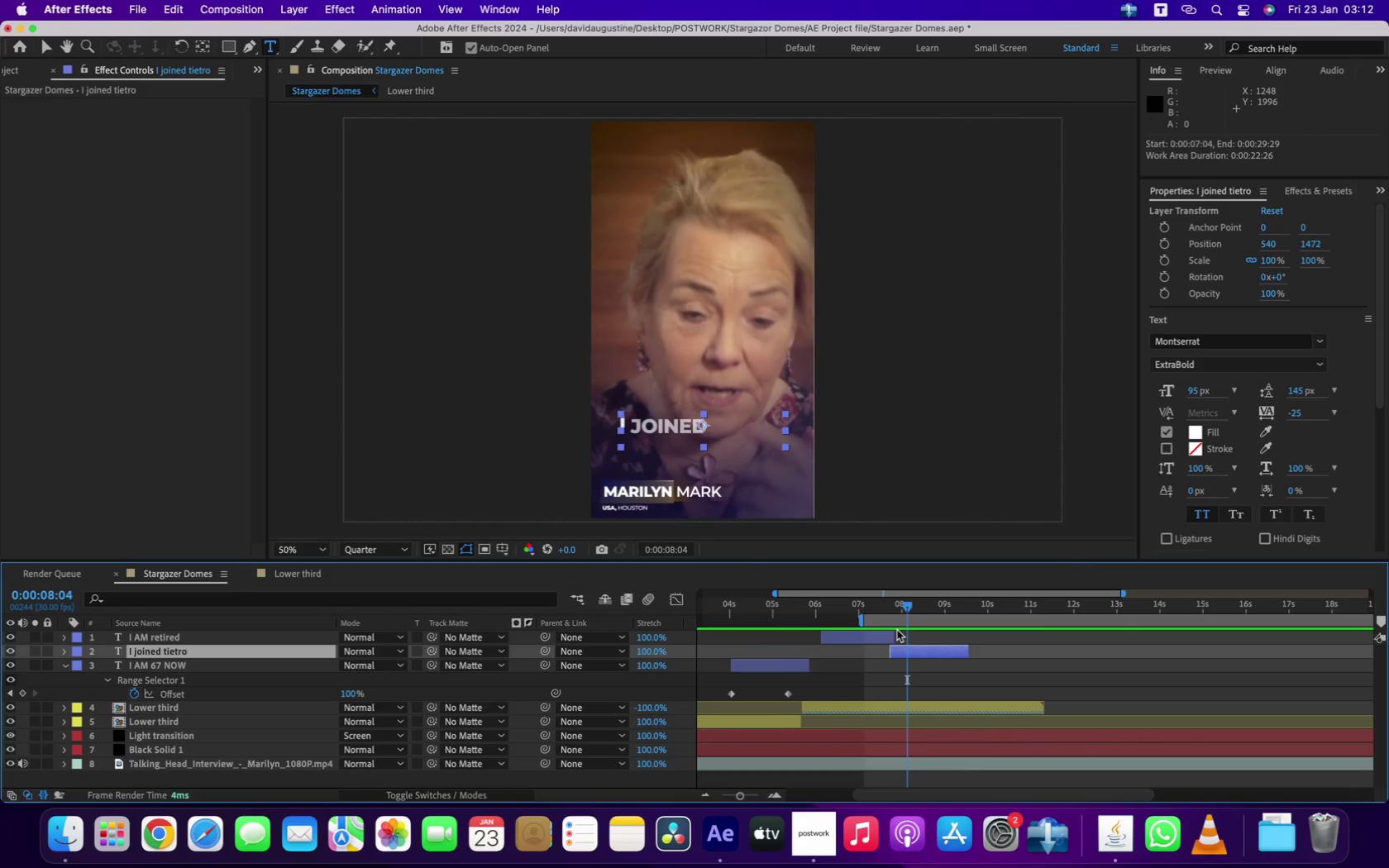 
left_click_drag(start_coordinate=[897, 632], to_coordinate=[890, 633])
 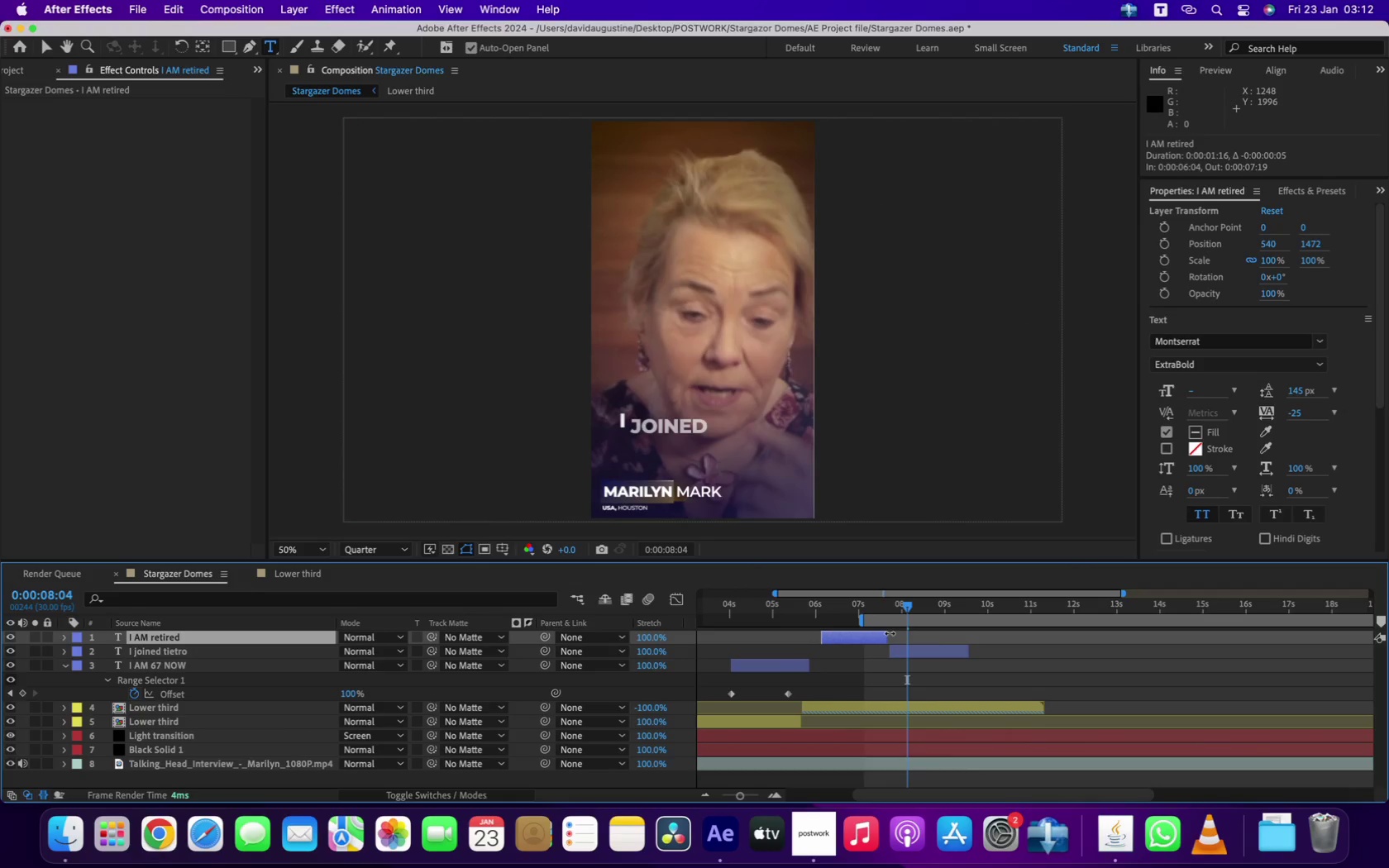 
key(Space)
 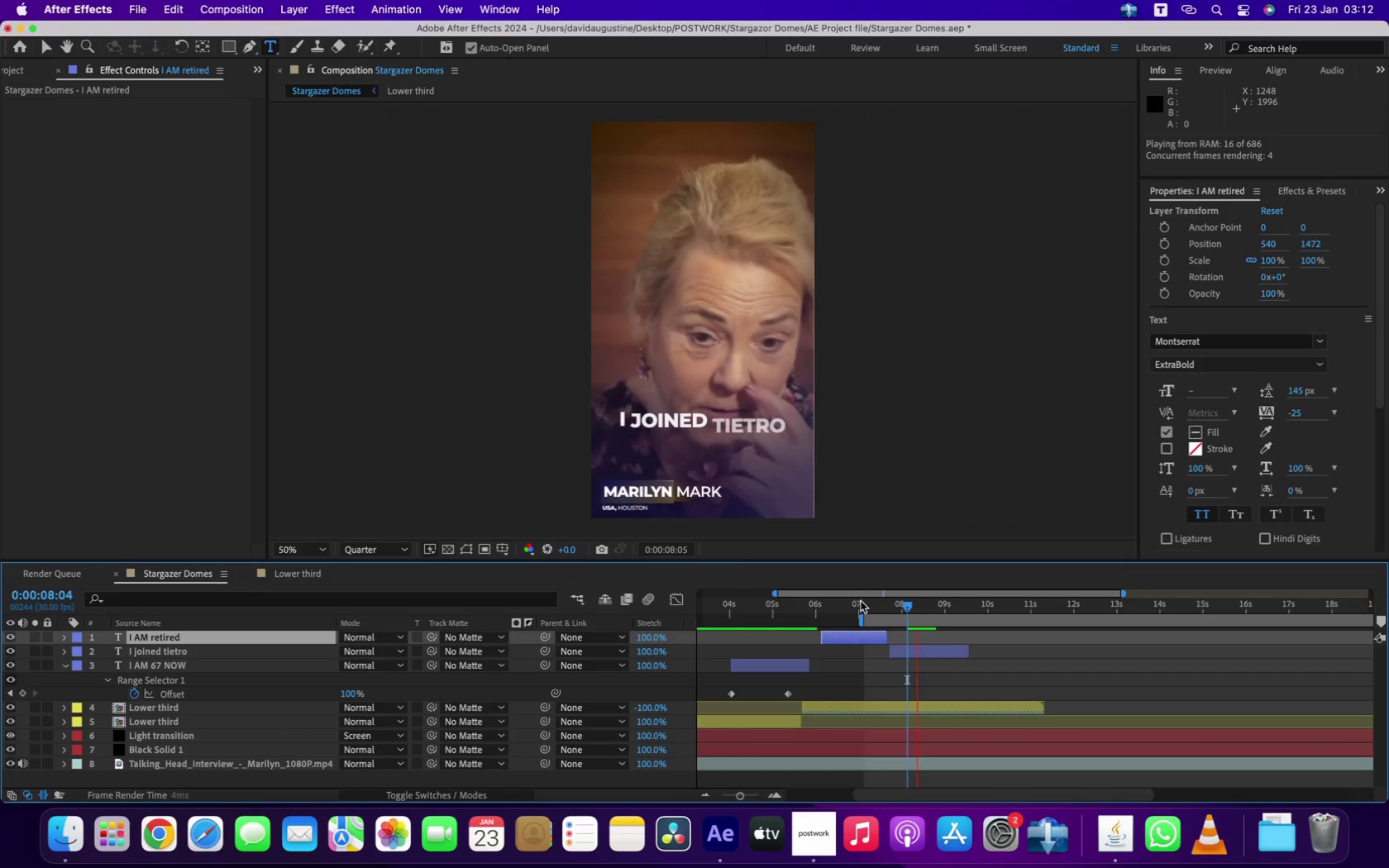 
left_click([862, 603])
 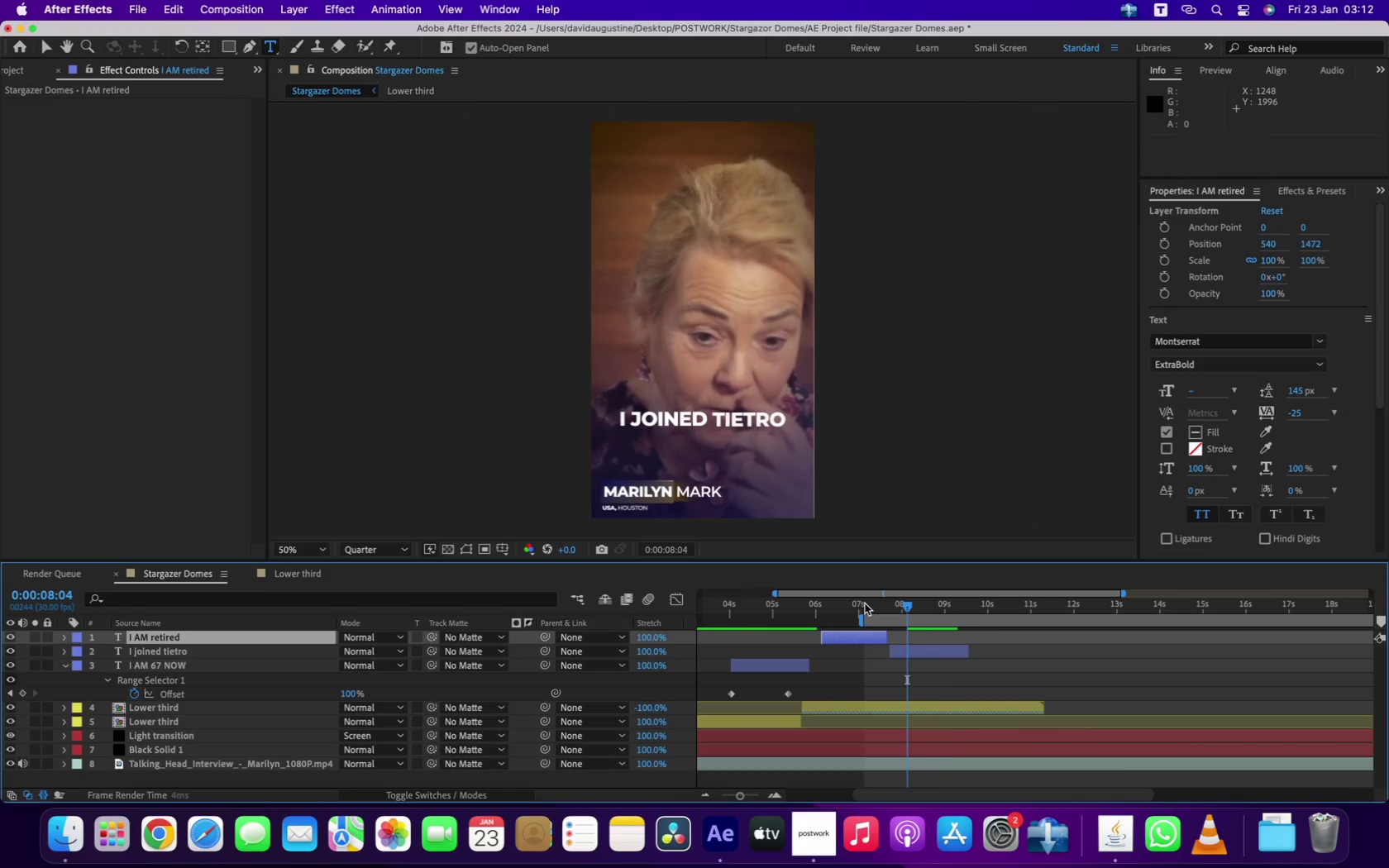 
key(Space)
 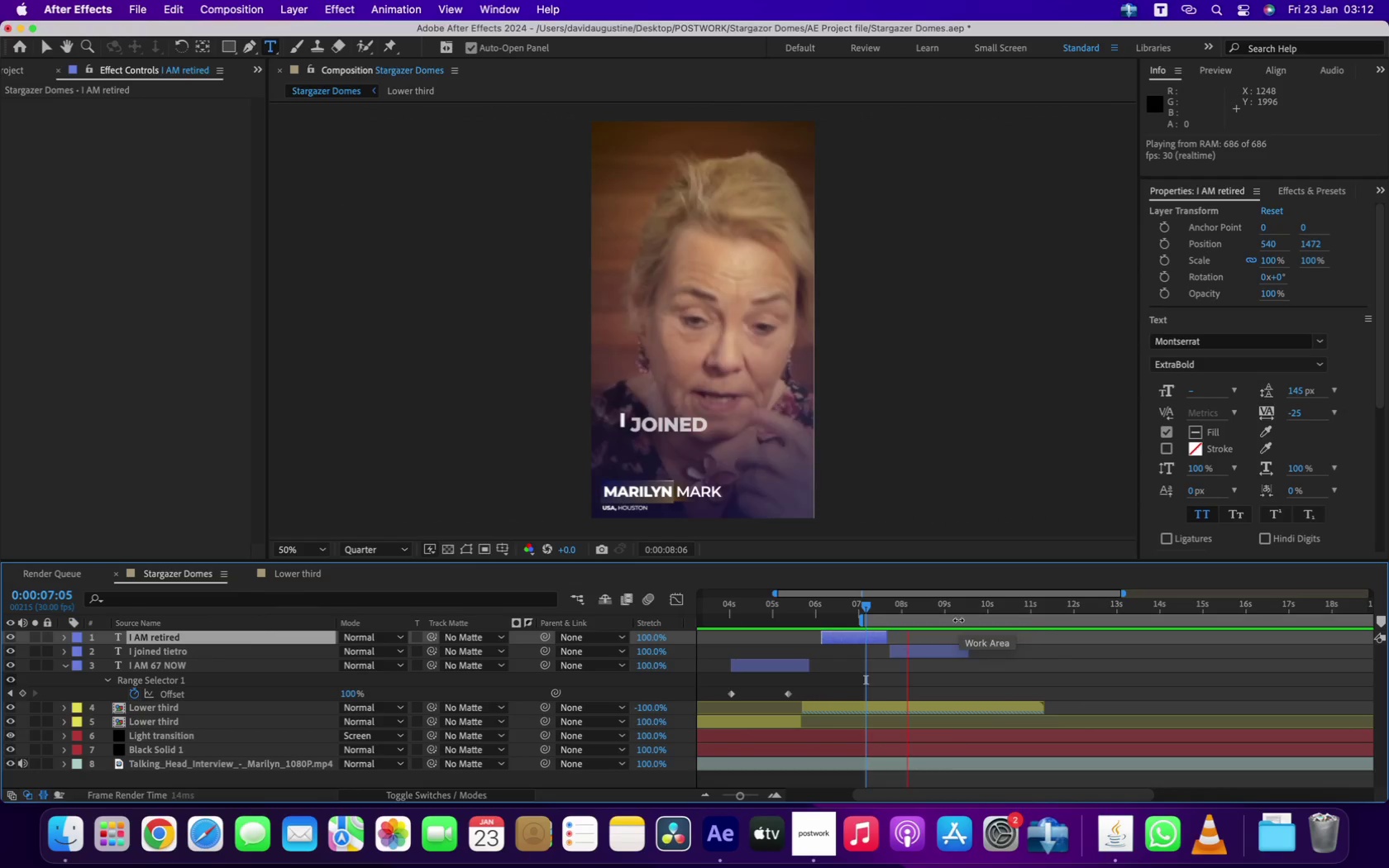 
key(Space)
 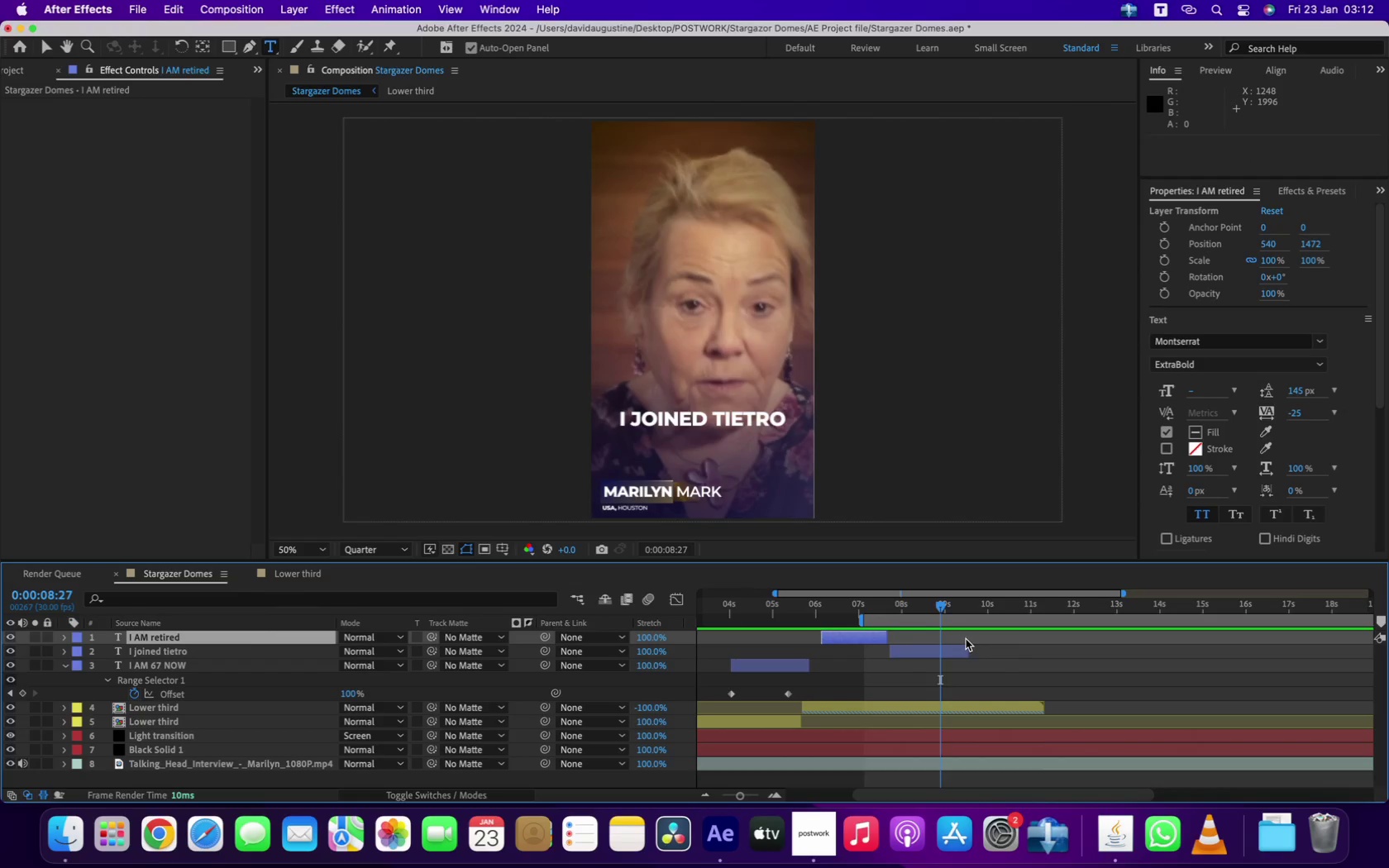 
left_click_drag(start_coordinate=[967, 651], to_coordinate=[945, 657])
 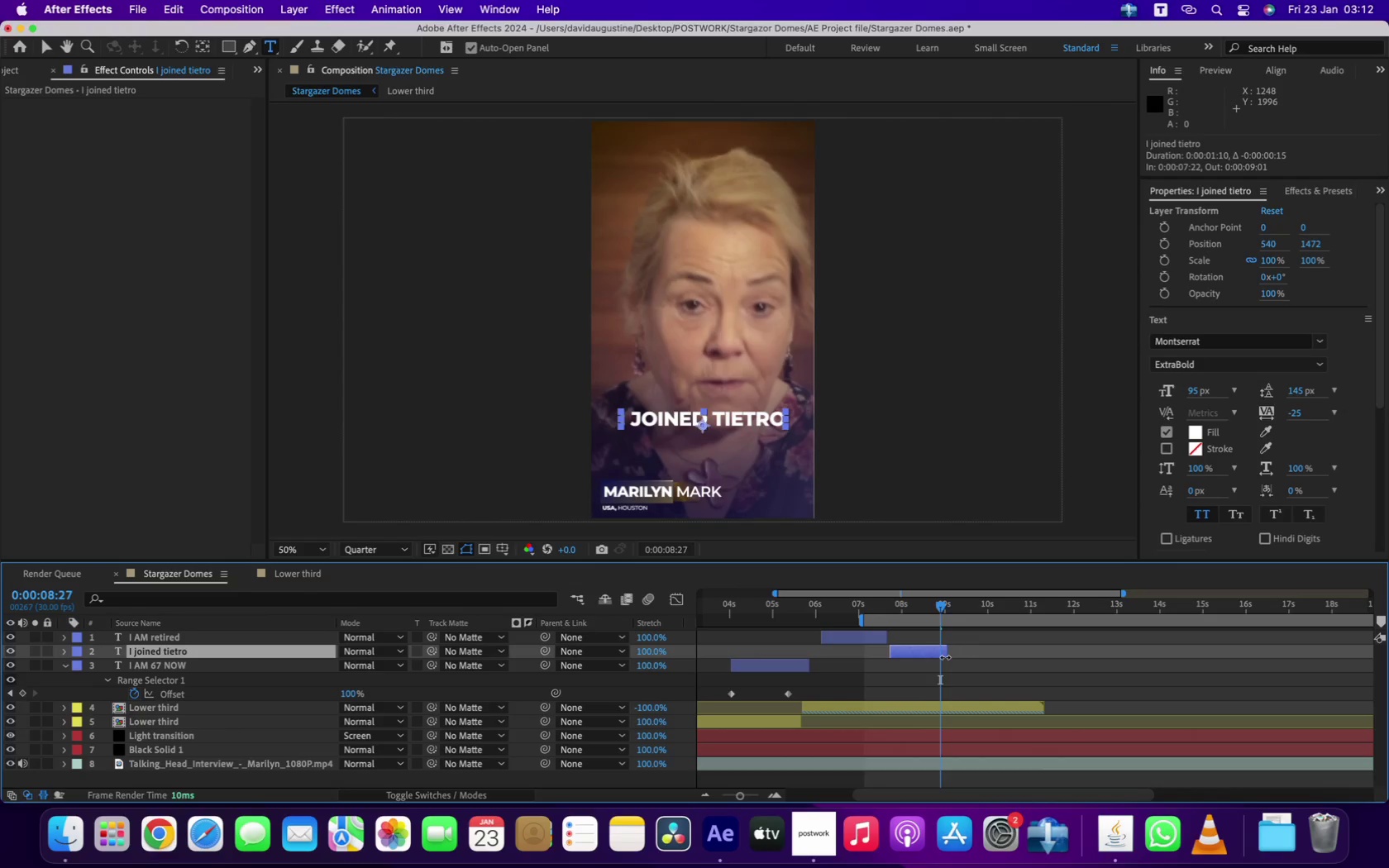 
key(Space)
 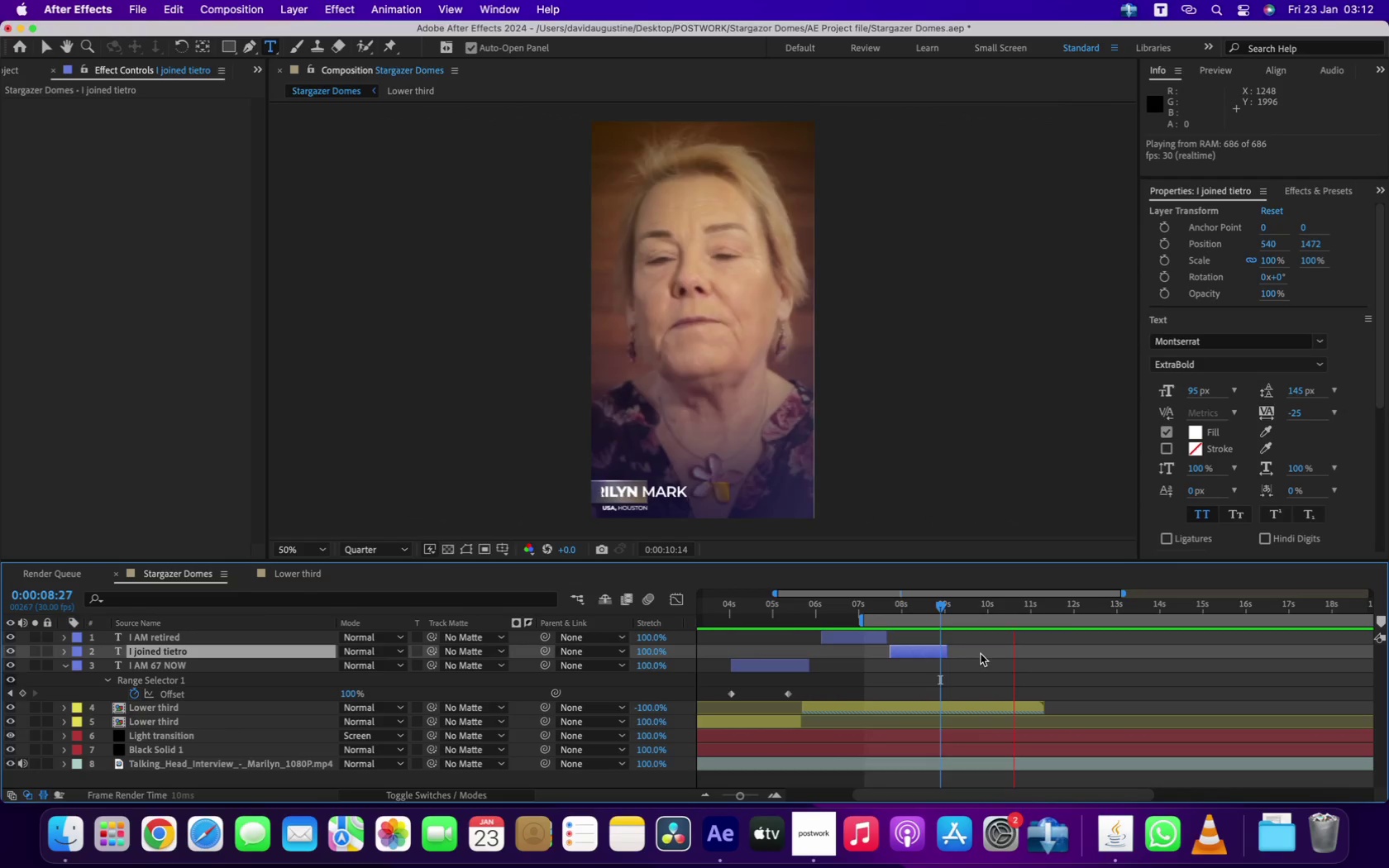 
key(Space)
 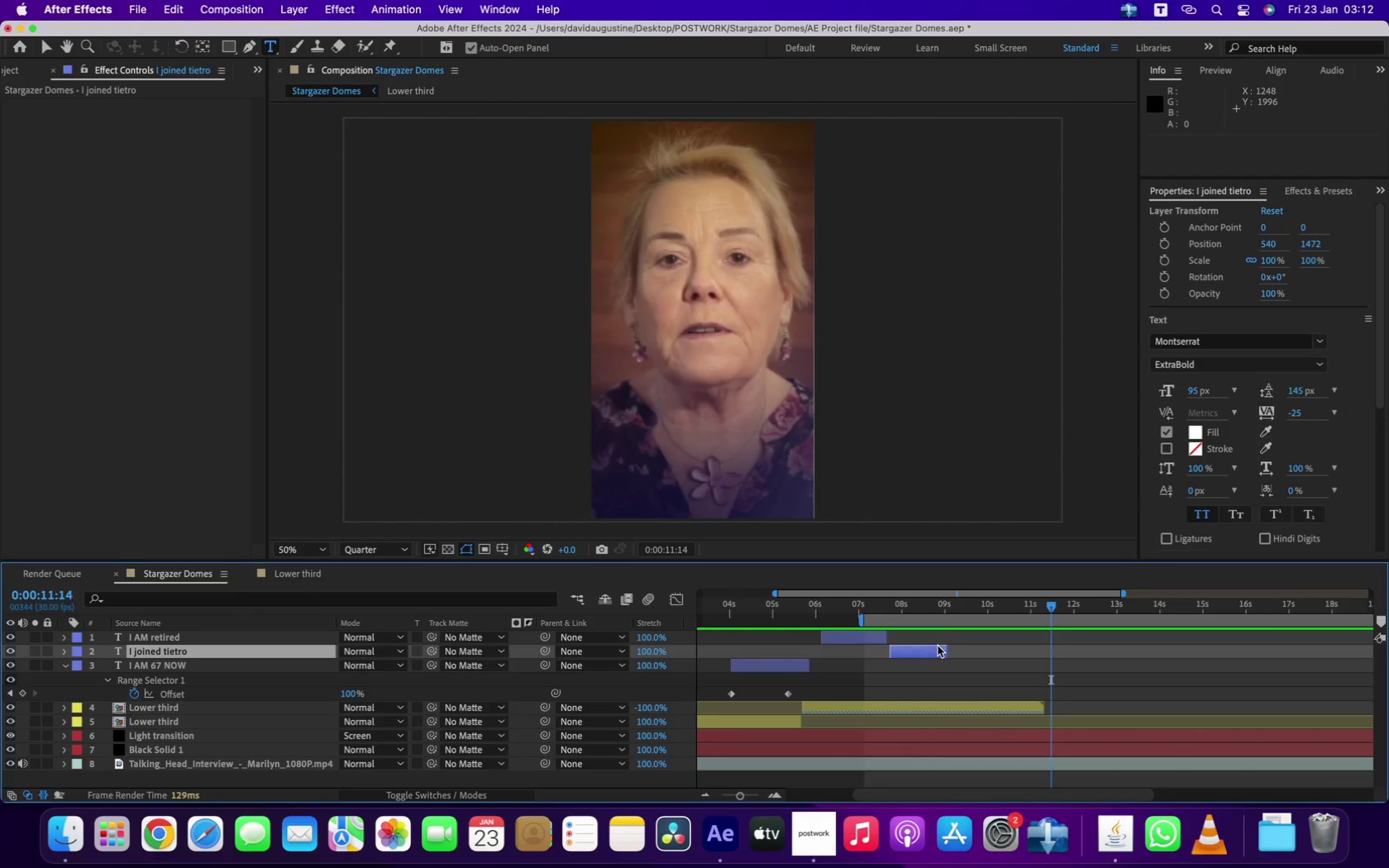 
left_click([933, 646])
 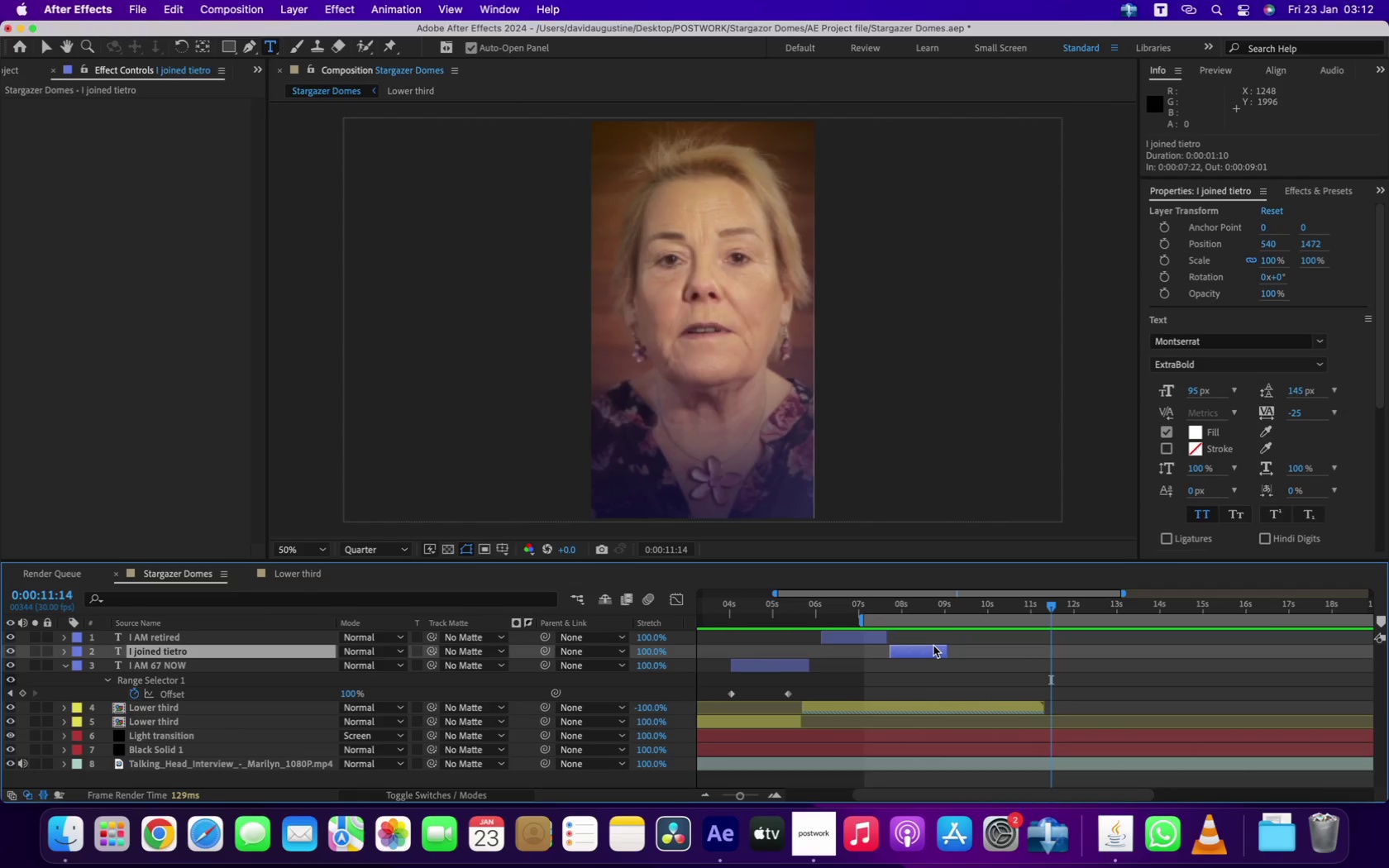 
key(Meta+D)
 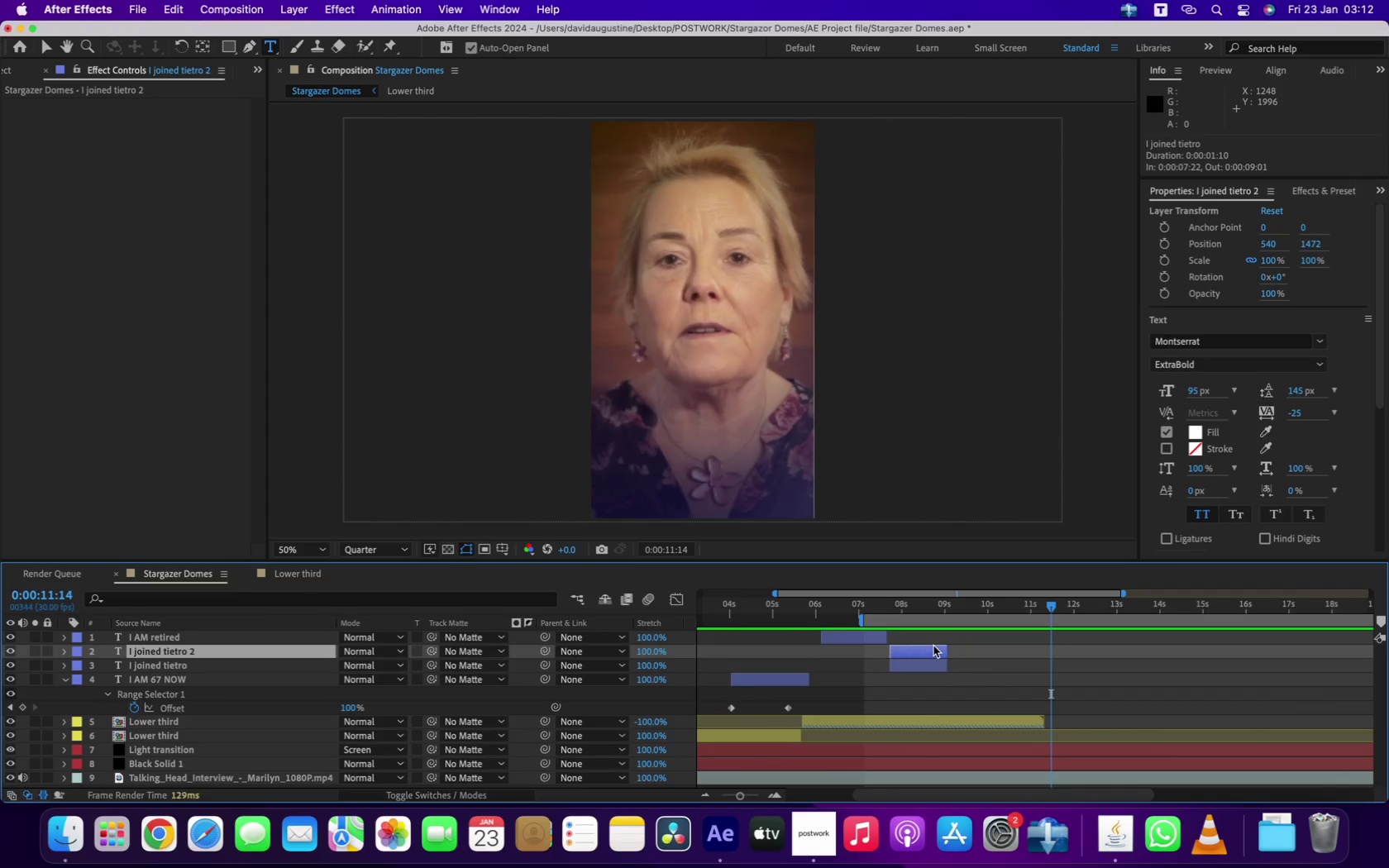 
left_click_drag(start_coordinate=[933, 646], to_coordinate=[1086, 656])
 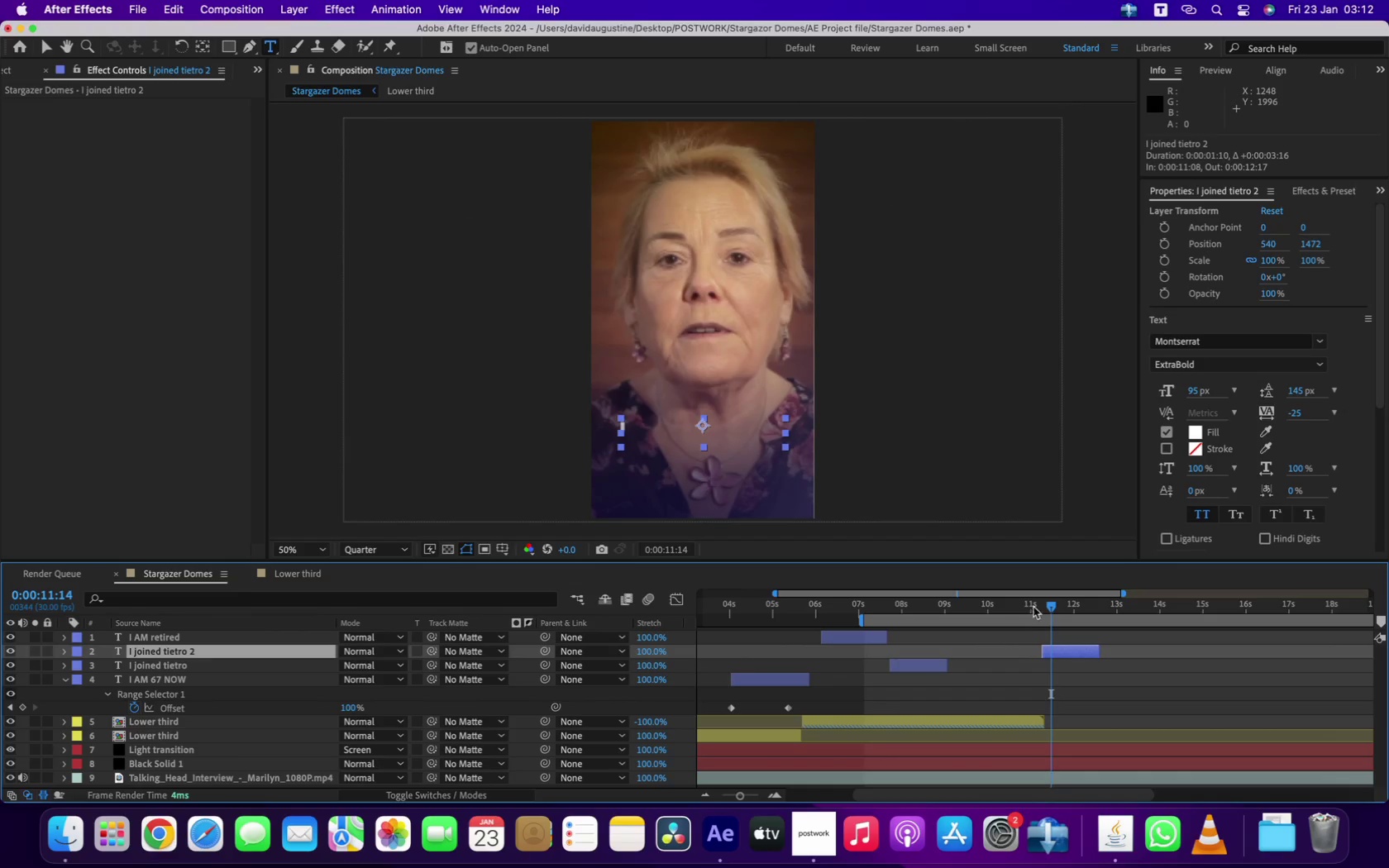 
left_click([1031, 603])
 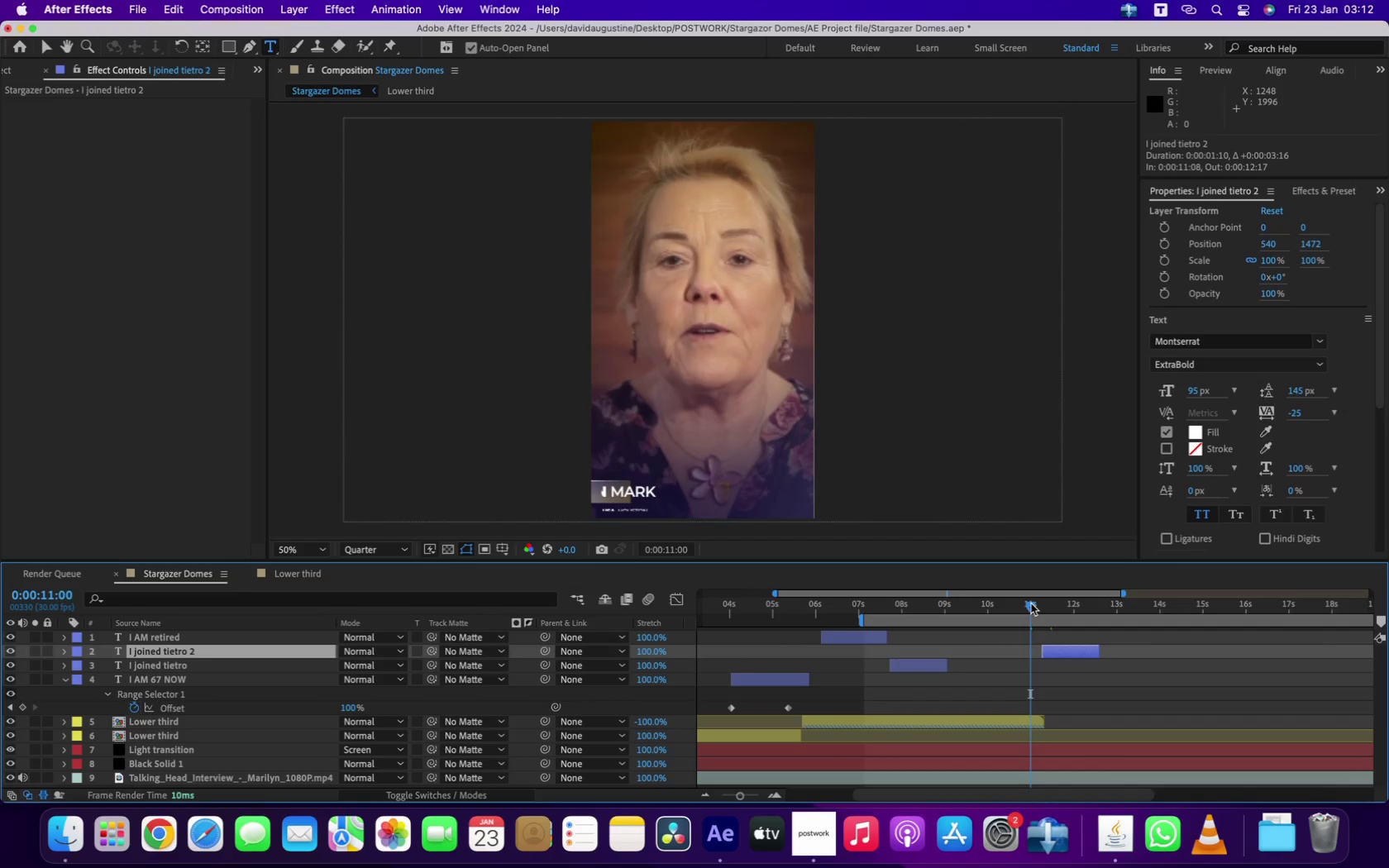 
key(B)
 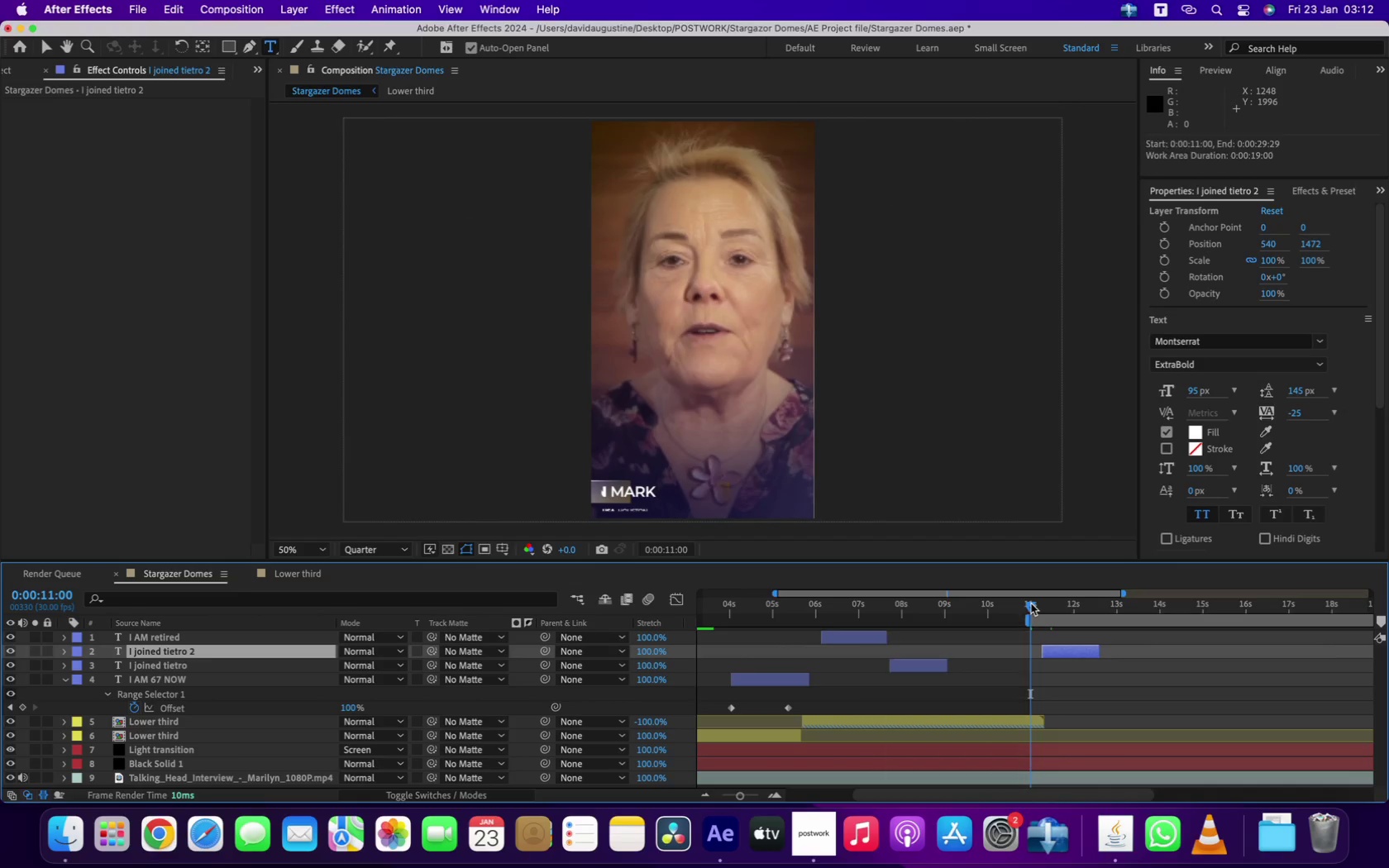 
key(Space)
 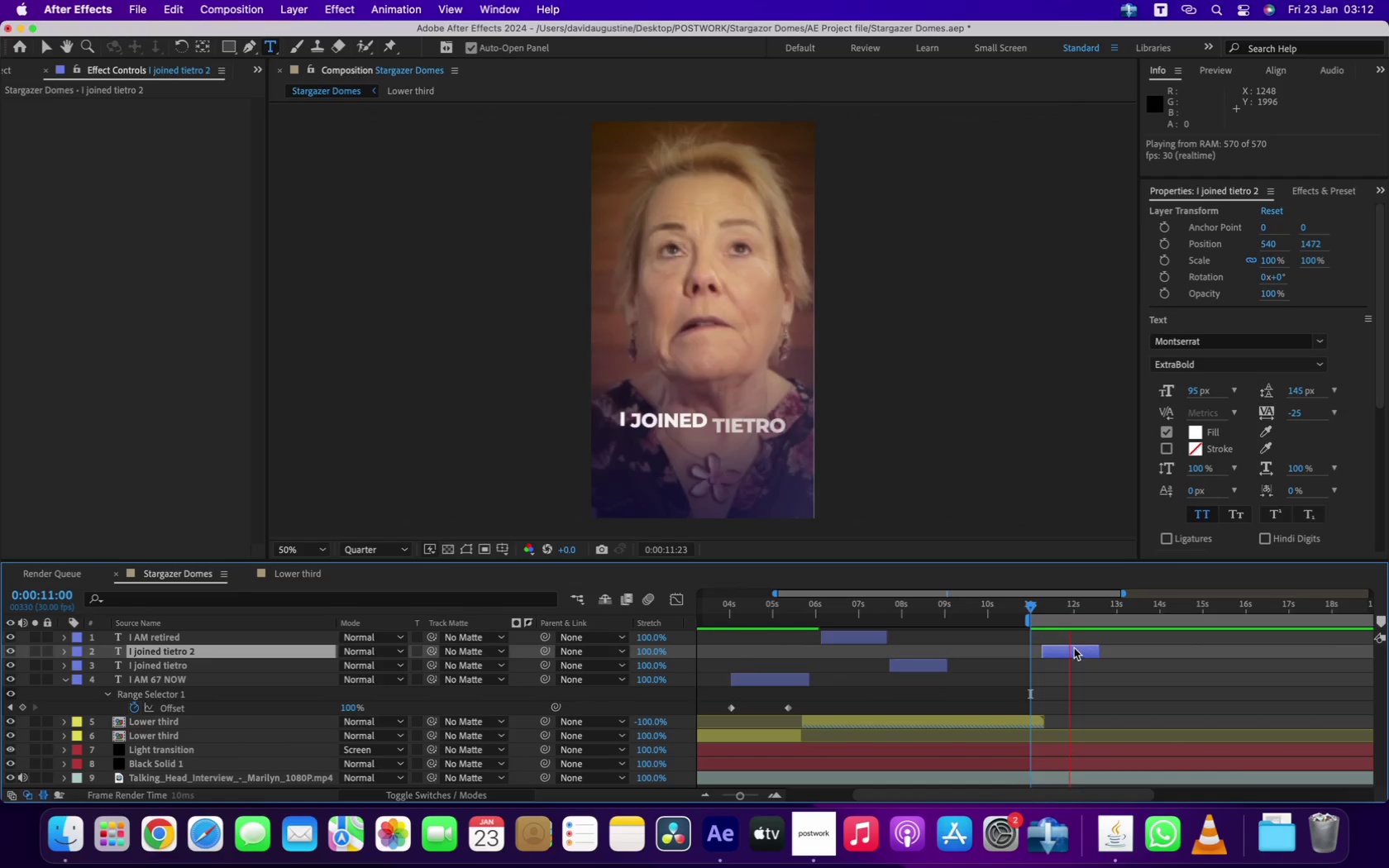 
key(Space)
 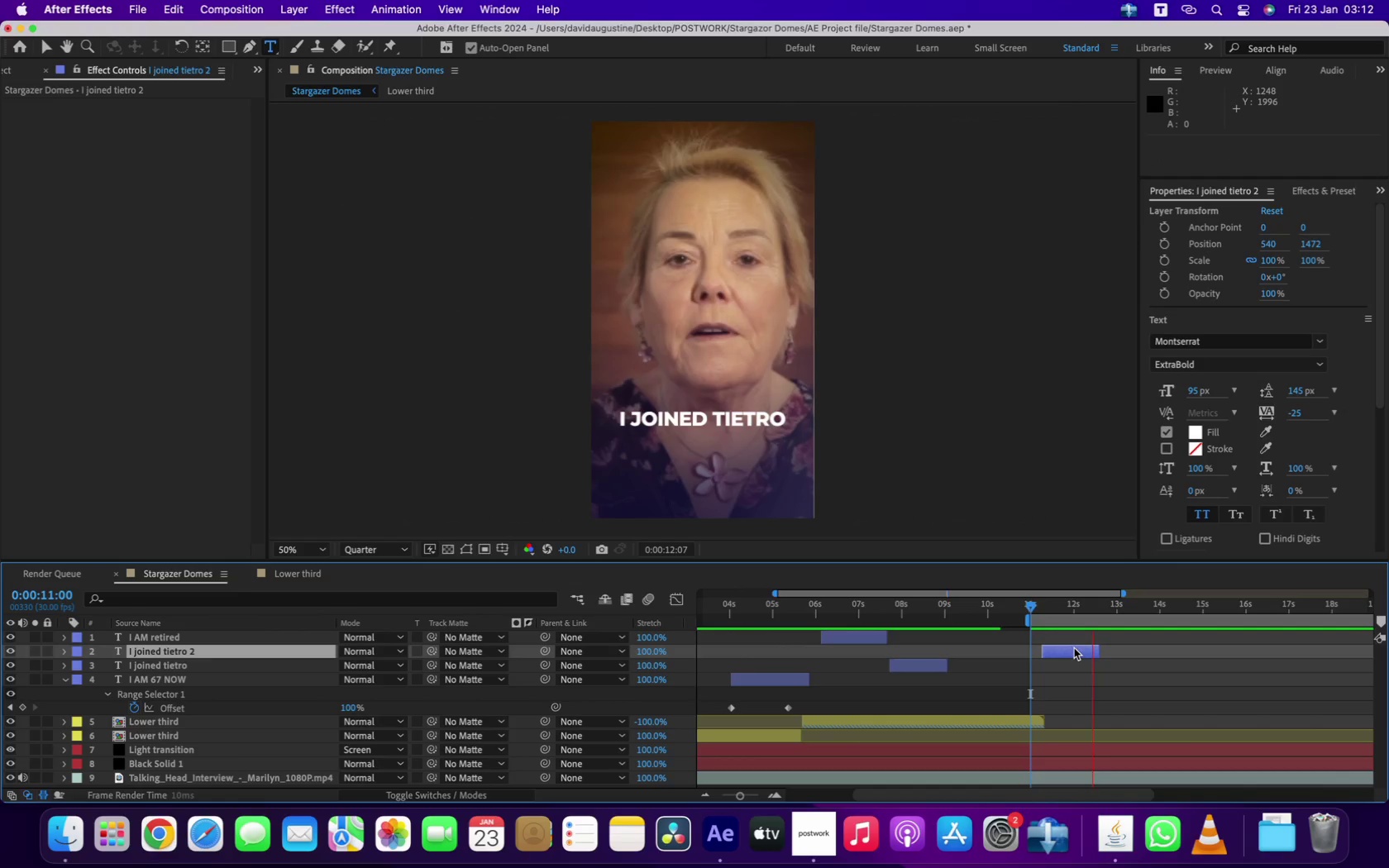 
left_click_drag(start_coordinate=[1074, 648], to_coordinate=[1127, 649])
 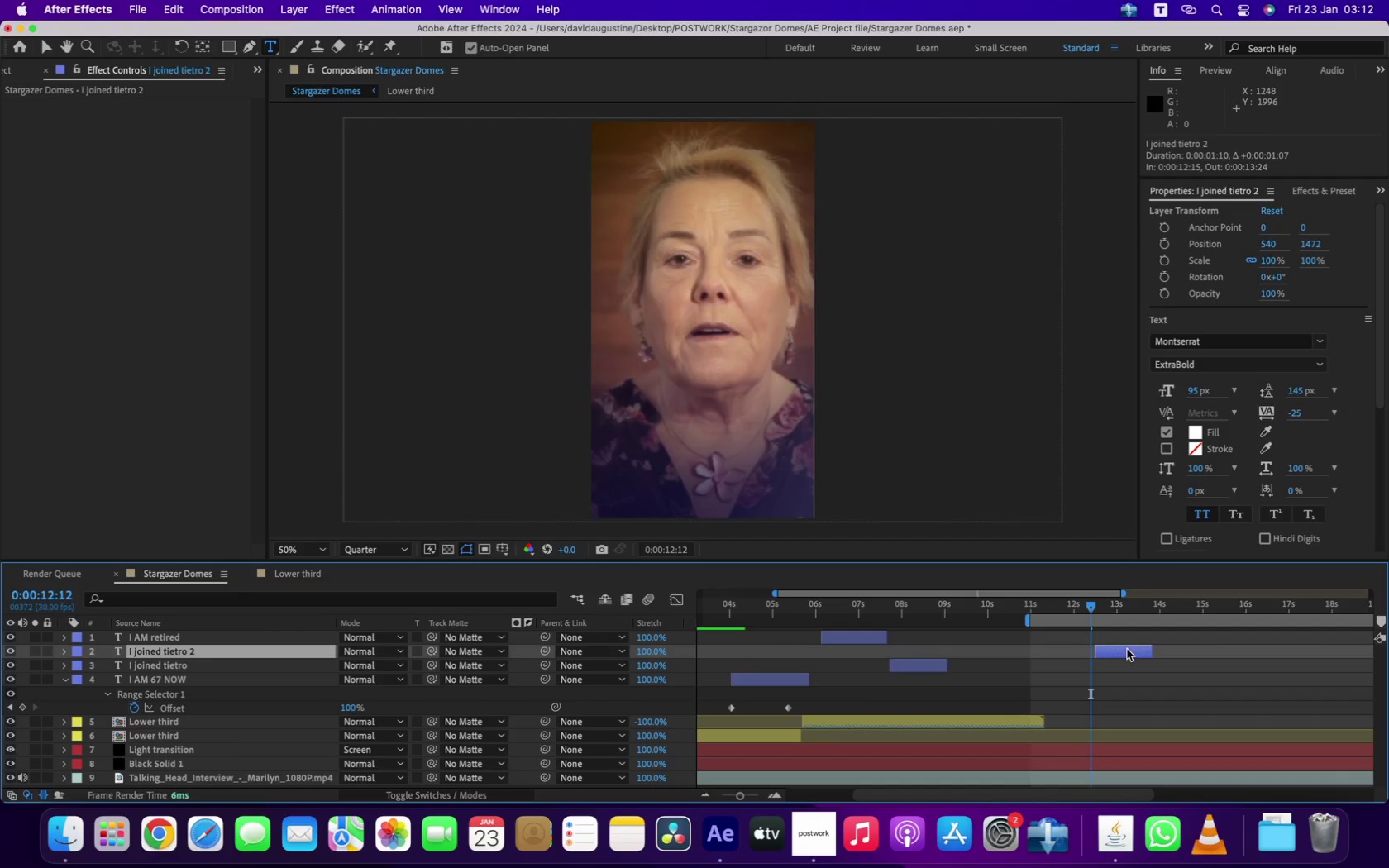 
key(B)
 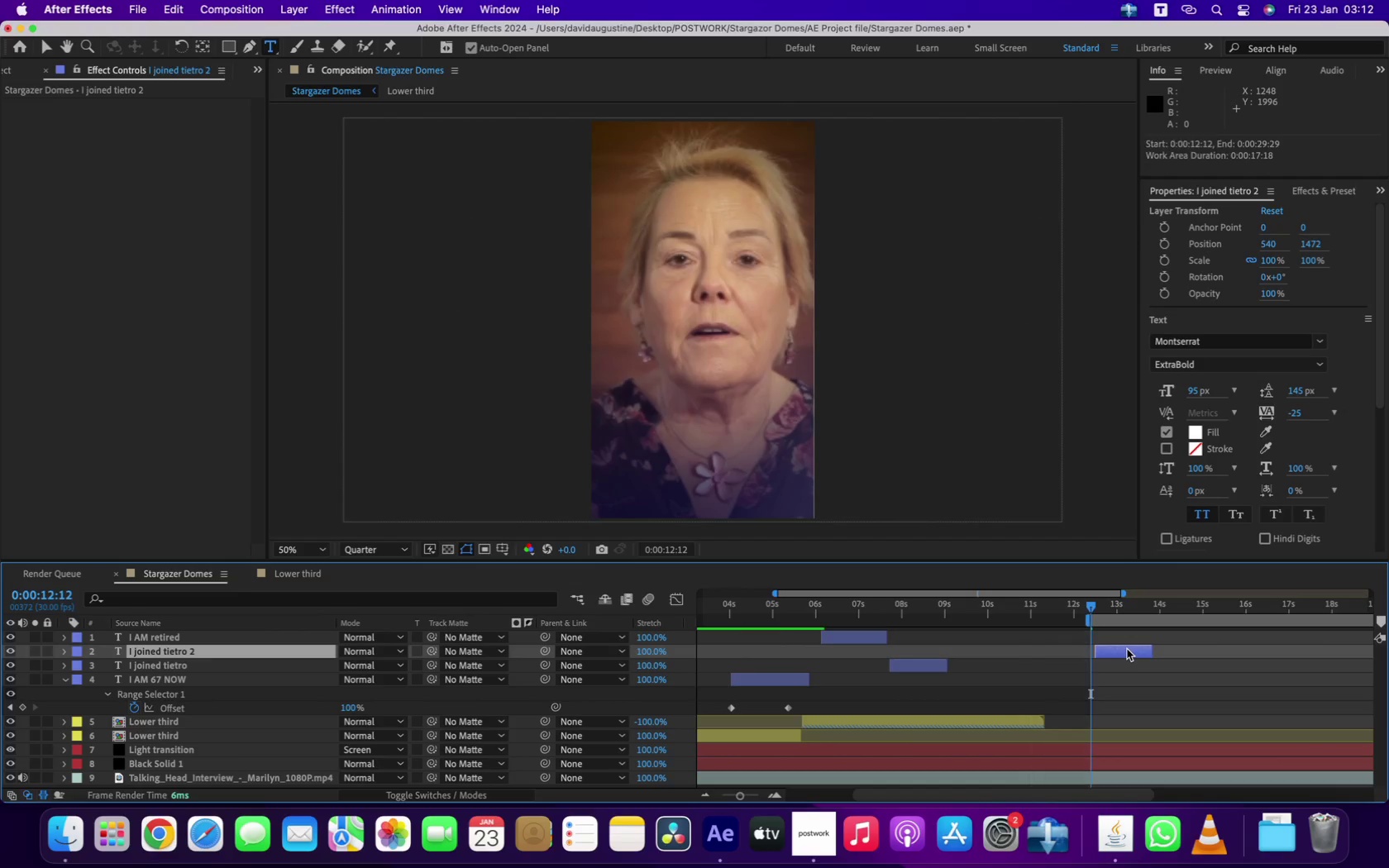 
key(Space)
 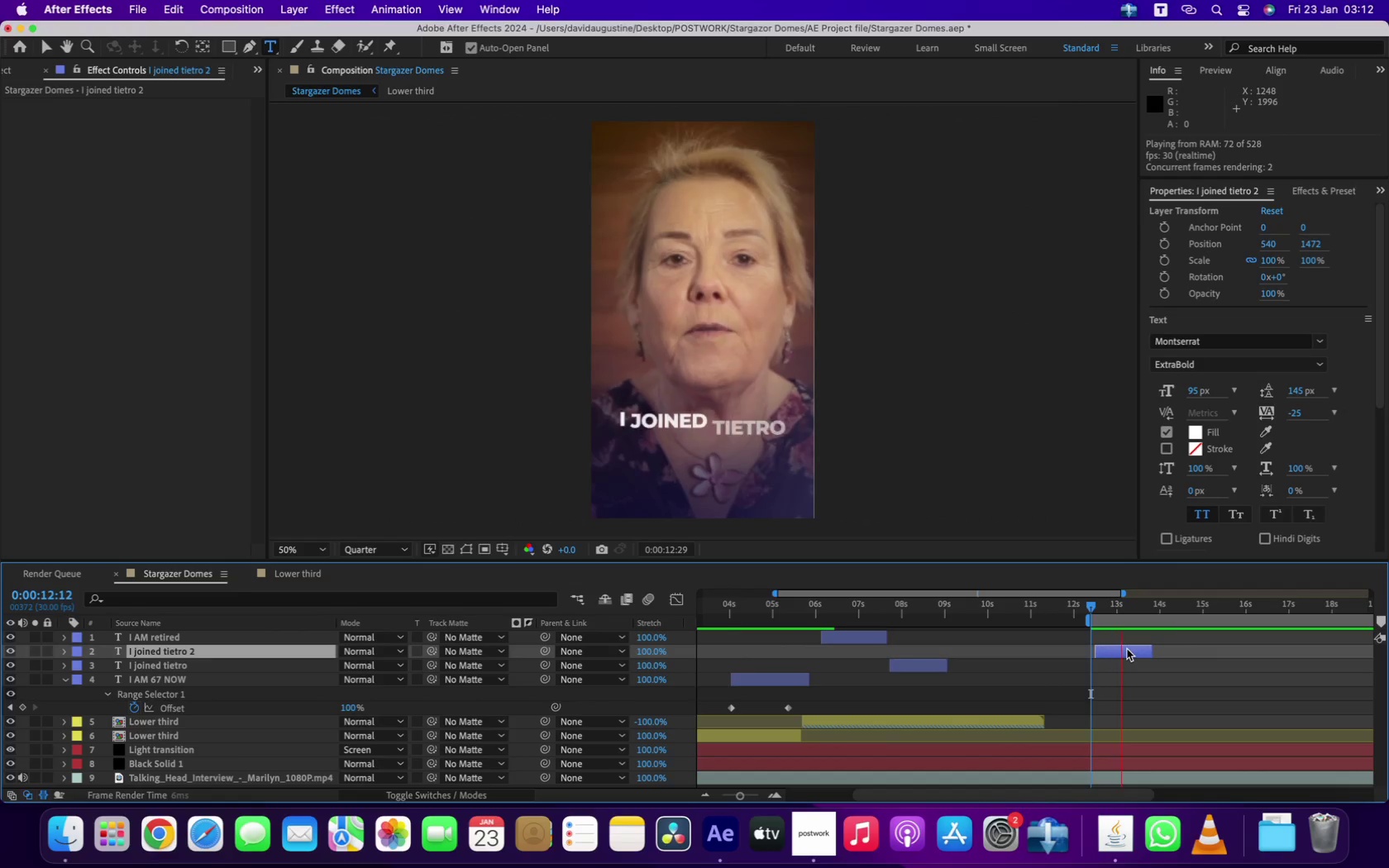 
key(Space)
 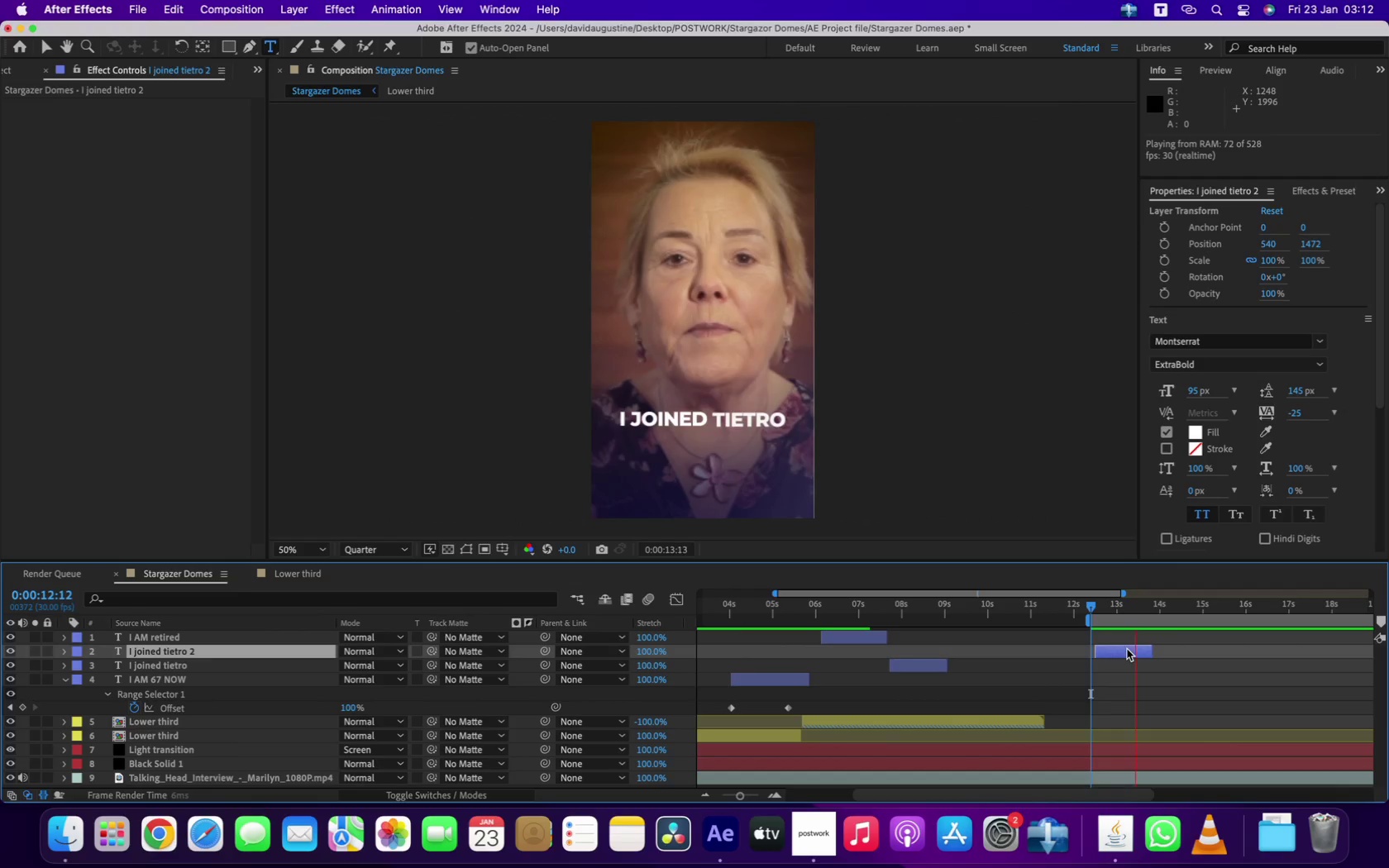 
left_click_drag(start_coordinate=[1127, 649], to_coordinate=[1172, 646])
 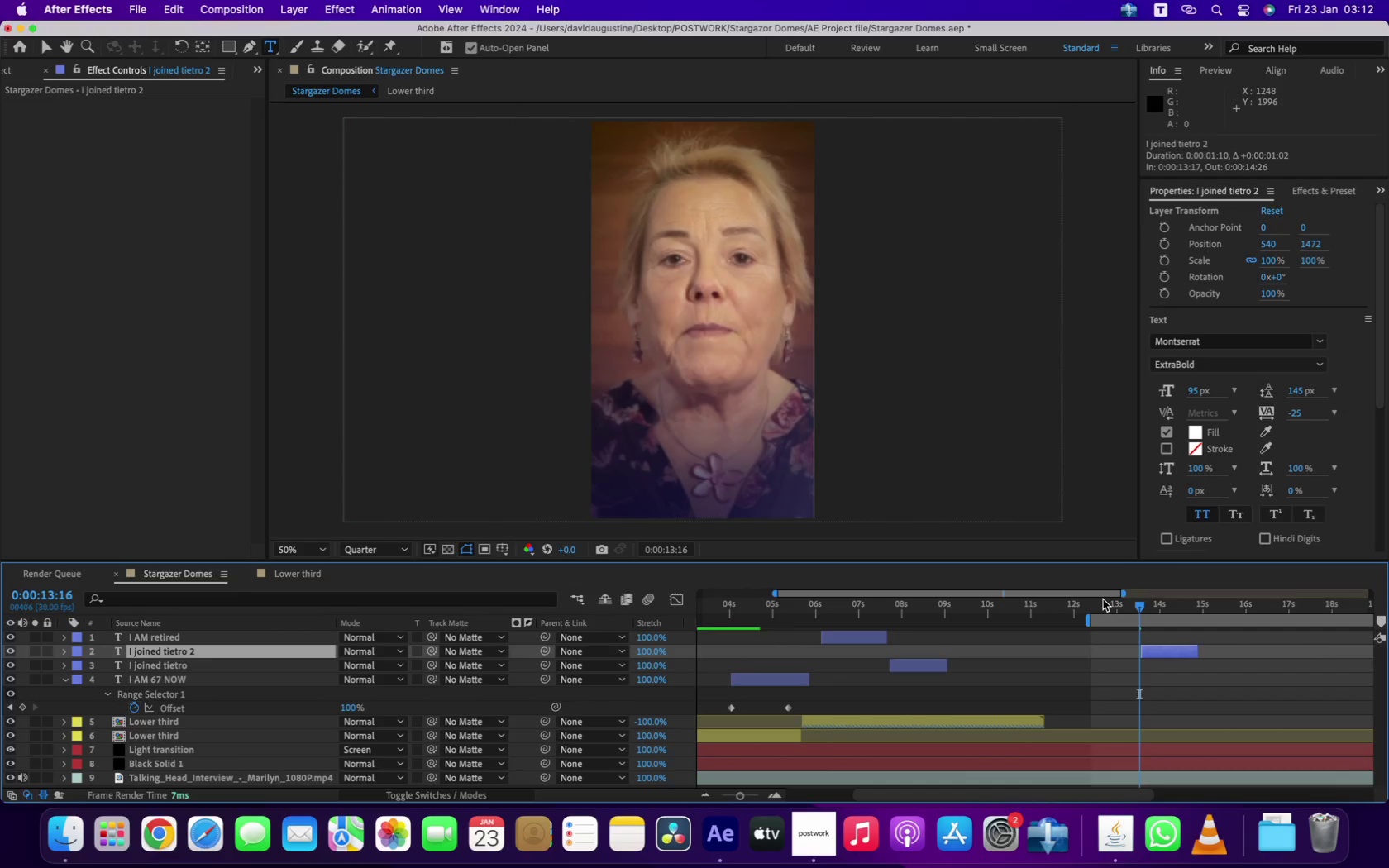 
left_click([1109, 609])
 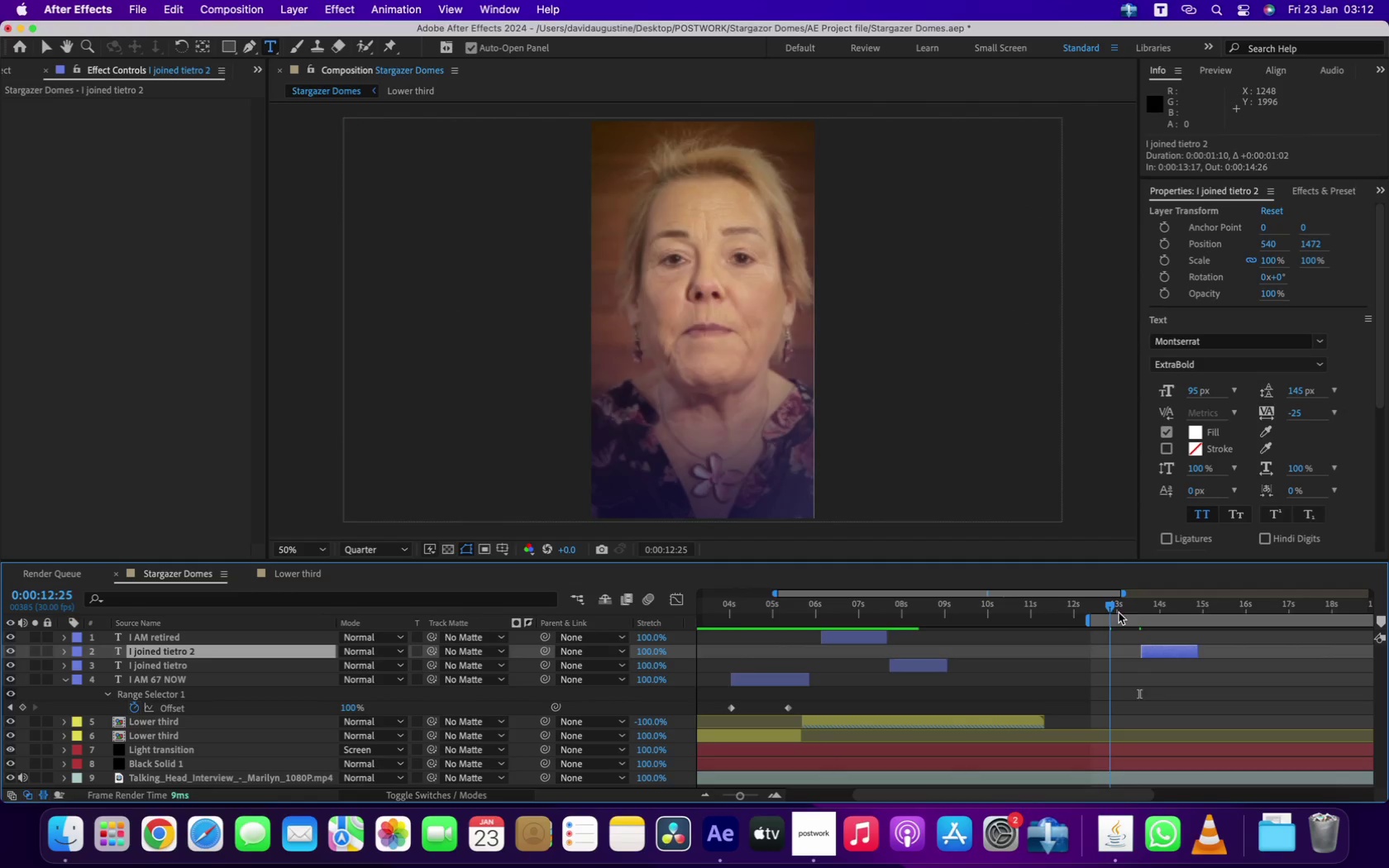 
key(B)
 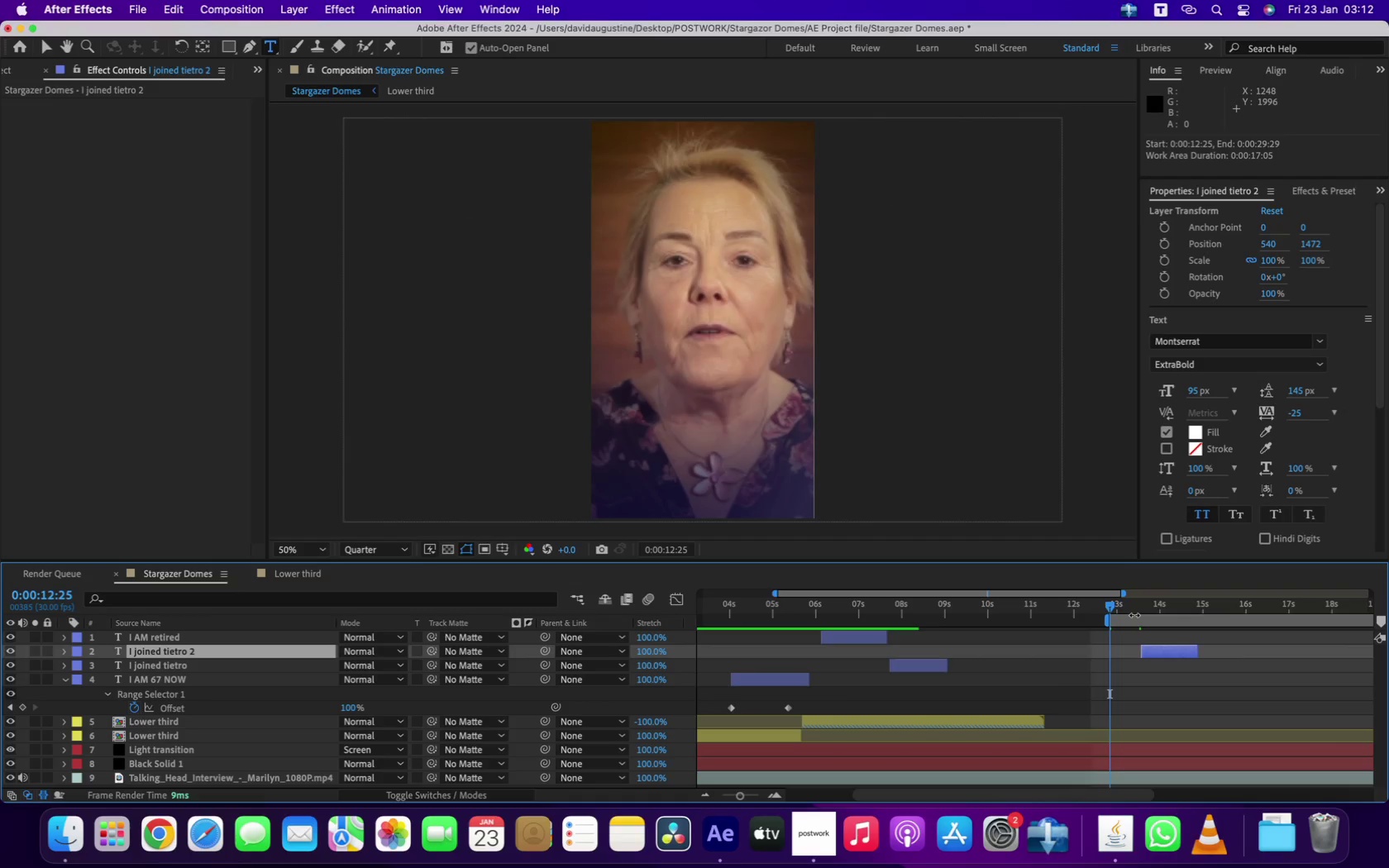 
key(Space)
 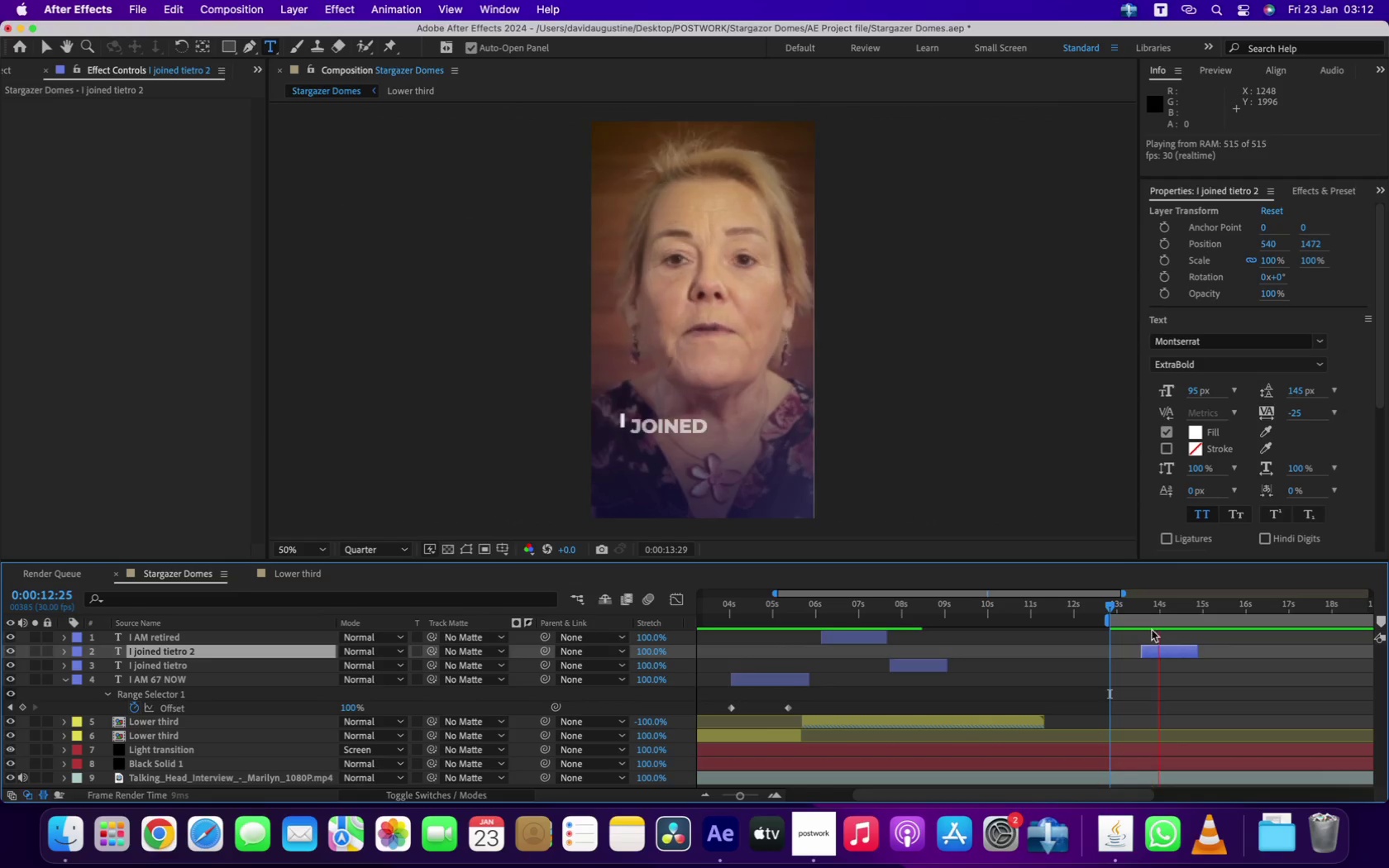 
key(Space)
 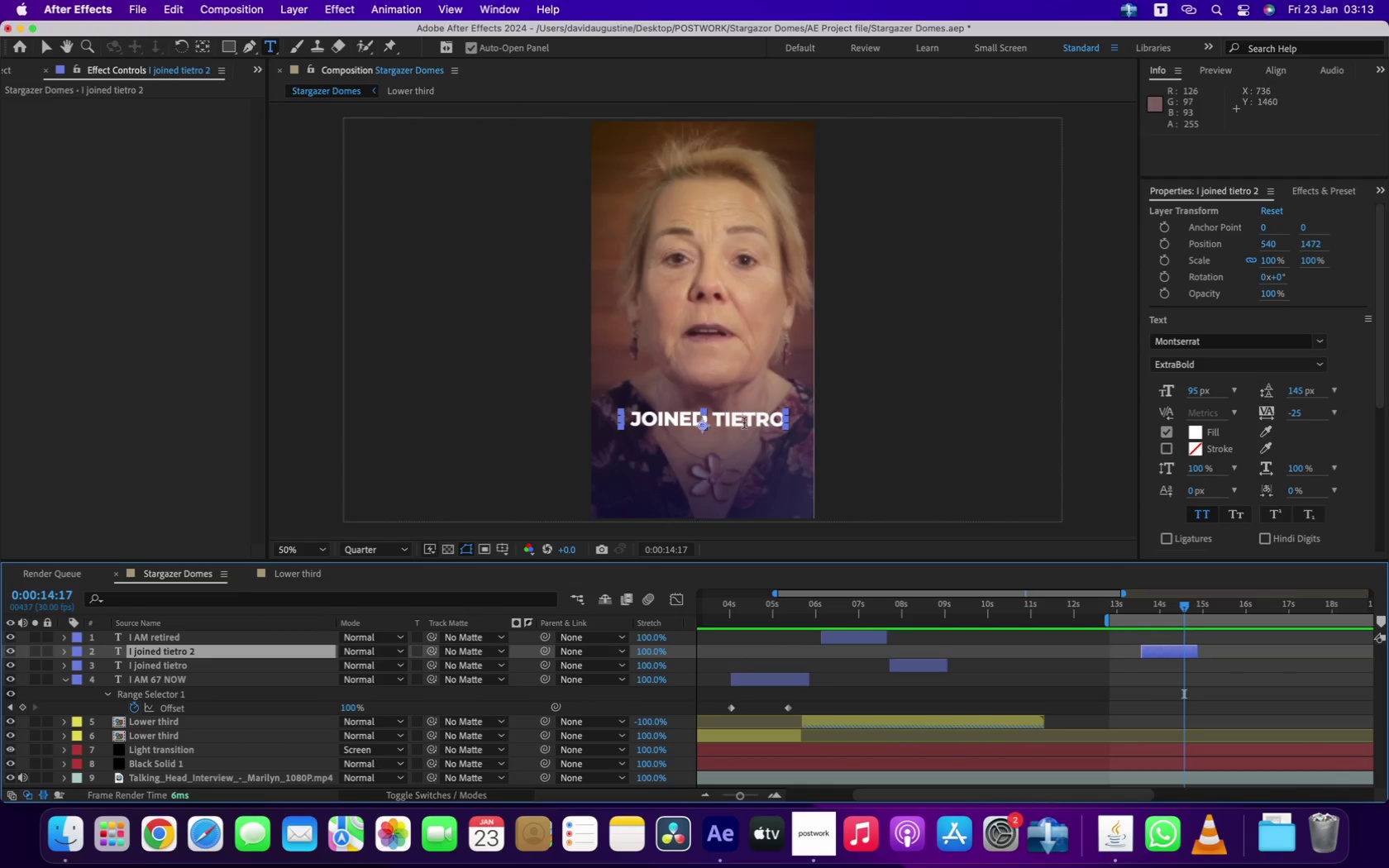 
double_click([750, 422])
 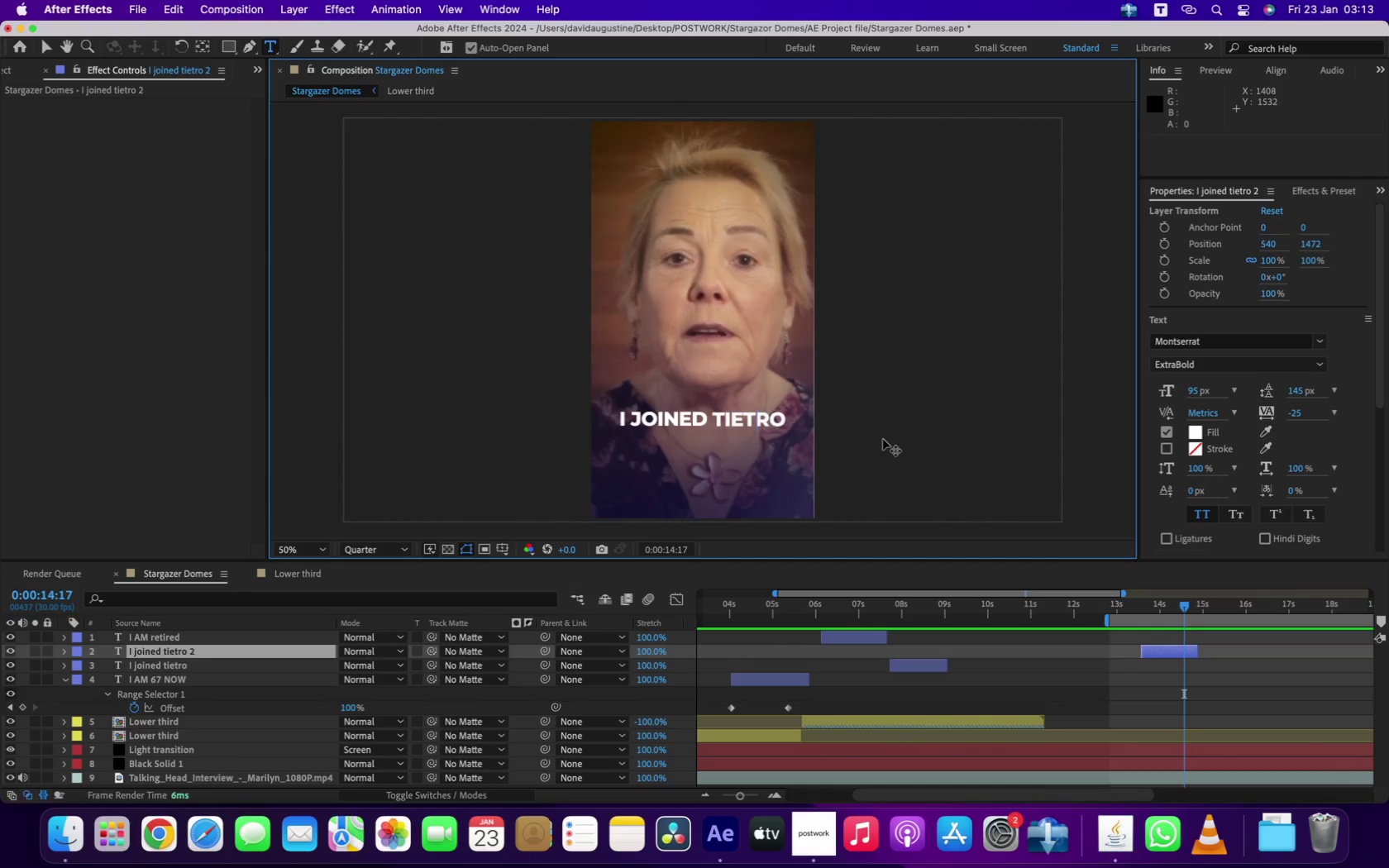 
key(Meta+A)
 